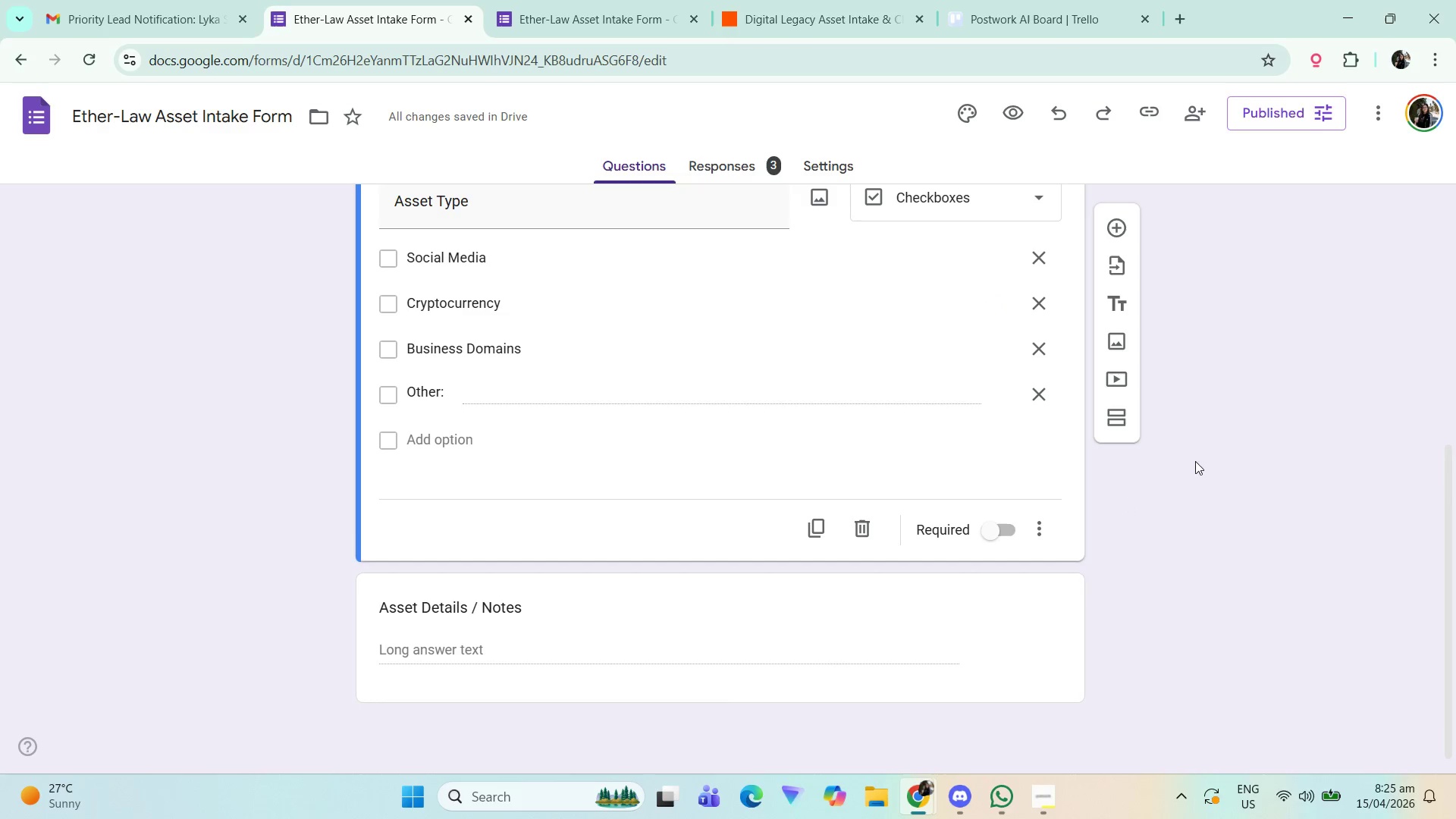 
scroll: coordinate [1147, 438], scroll_direction: up, amount: 2.0
 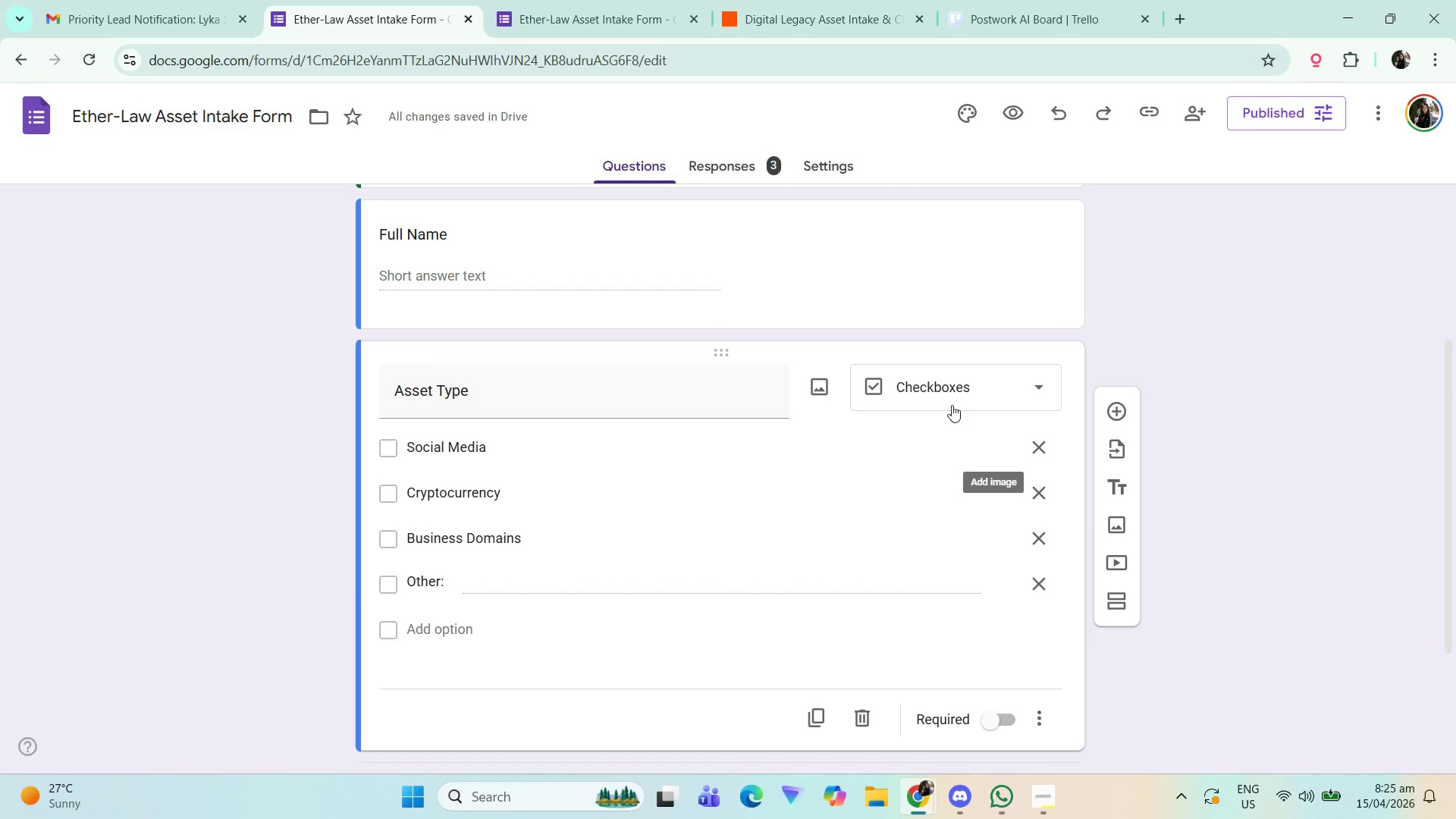 
left_click([942, 386])
 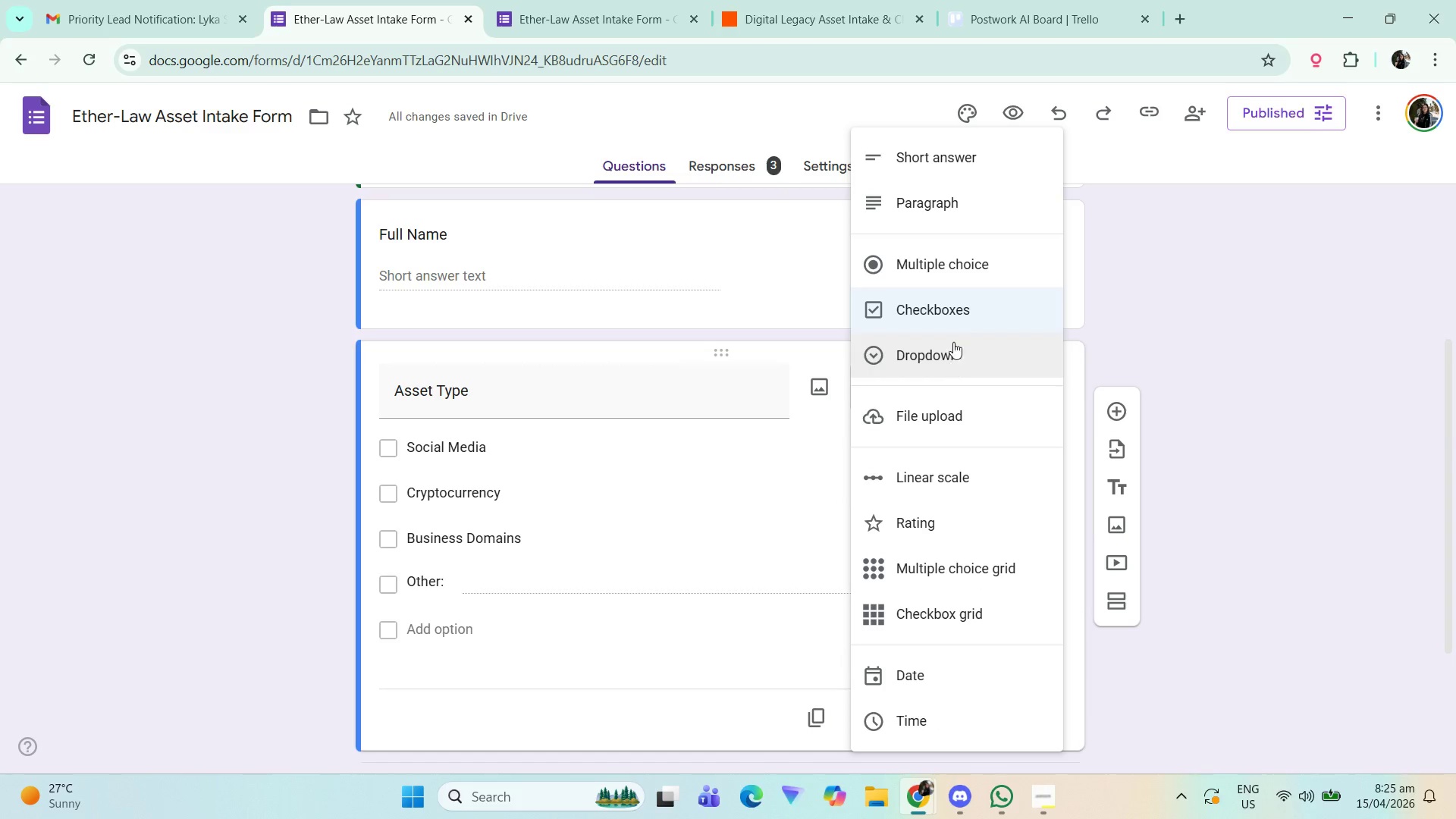 
left_click([1273, 397])
 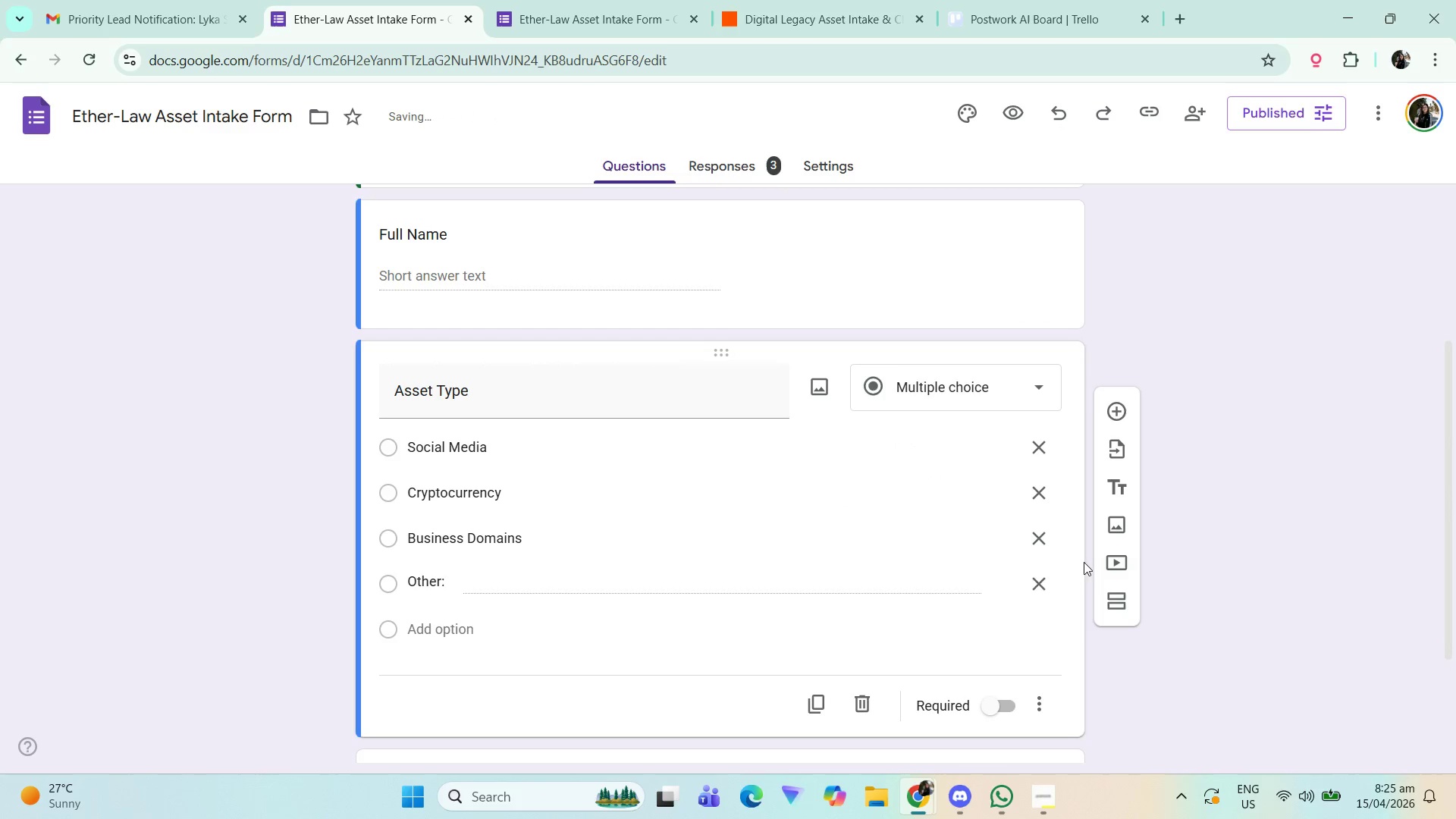 
scroll: coordinate [1028, 571], scroll_direction: up, amount: 1.0
 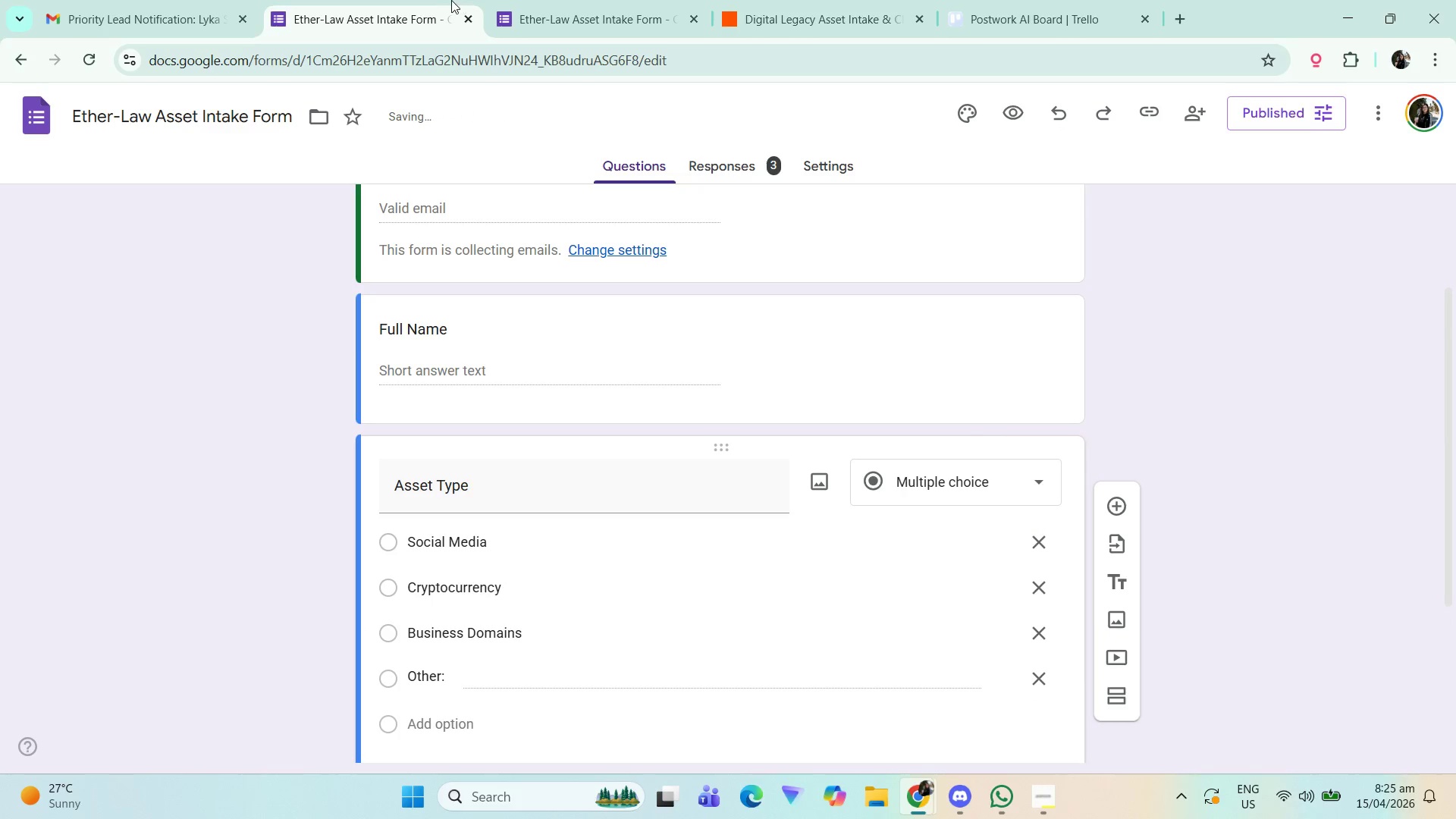 
double_click([563, 0])
 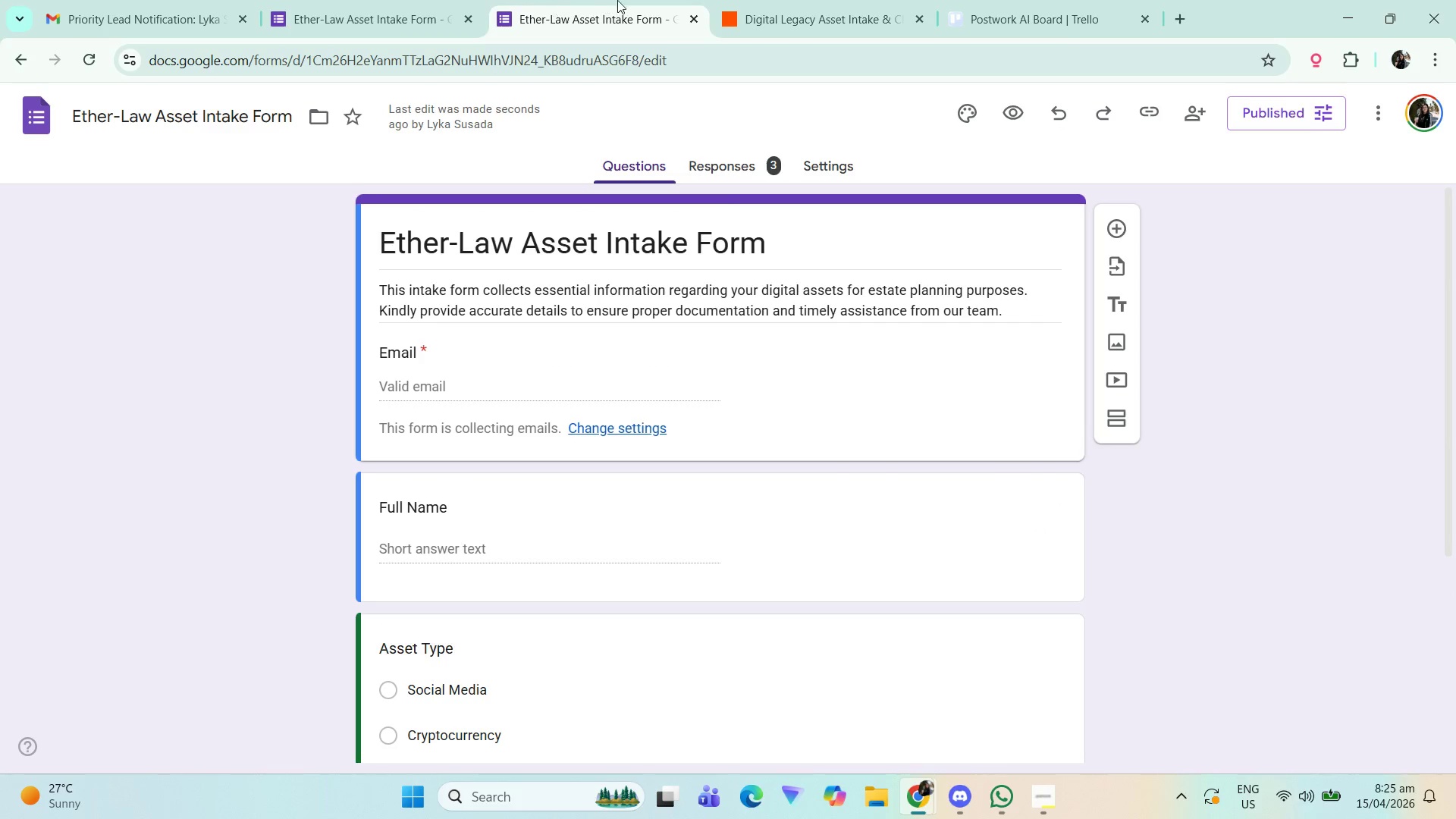 
left_click([735, 0])
 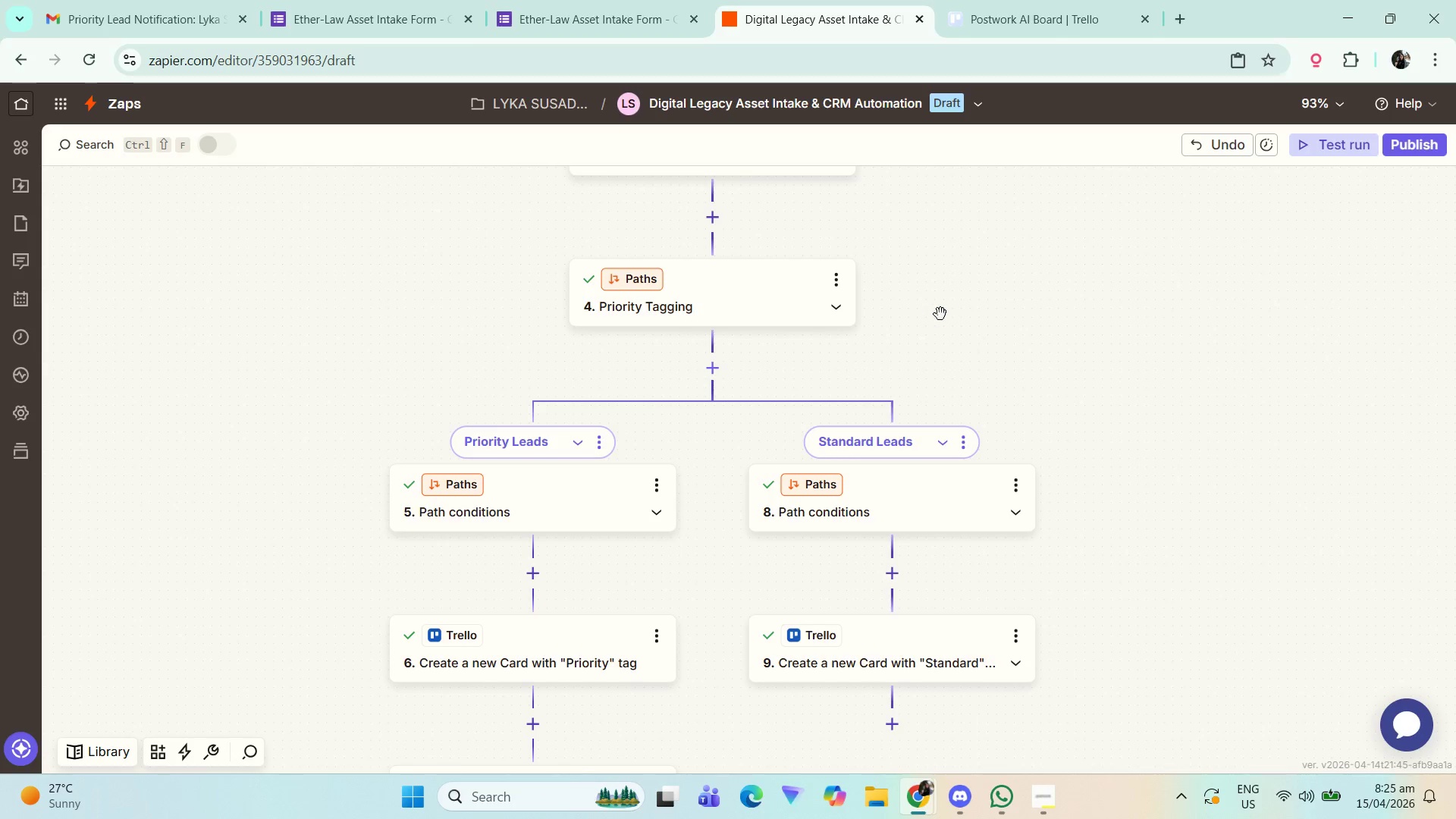 
scroll: coordinate [977, 340], scroll_direction: up, amount: 11.0
 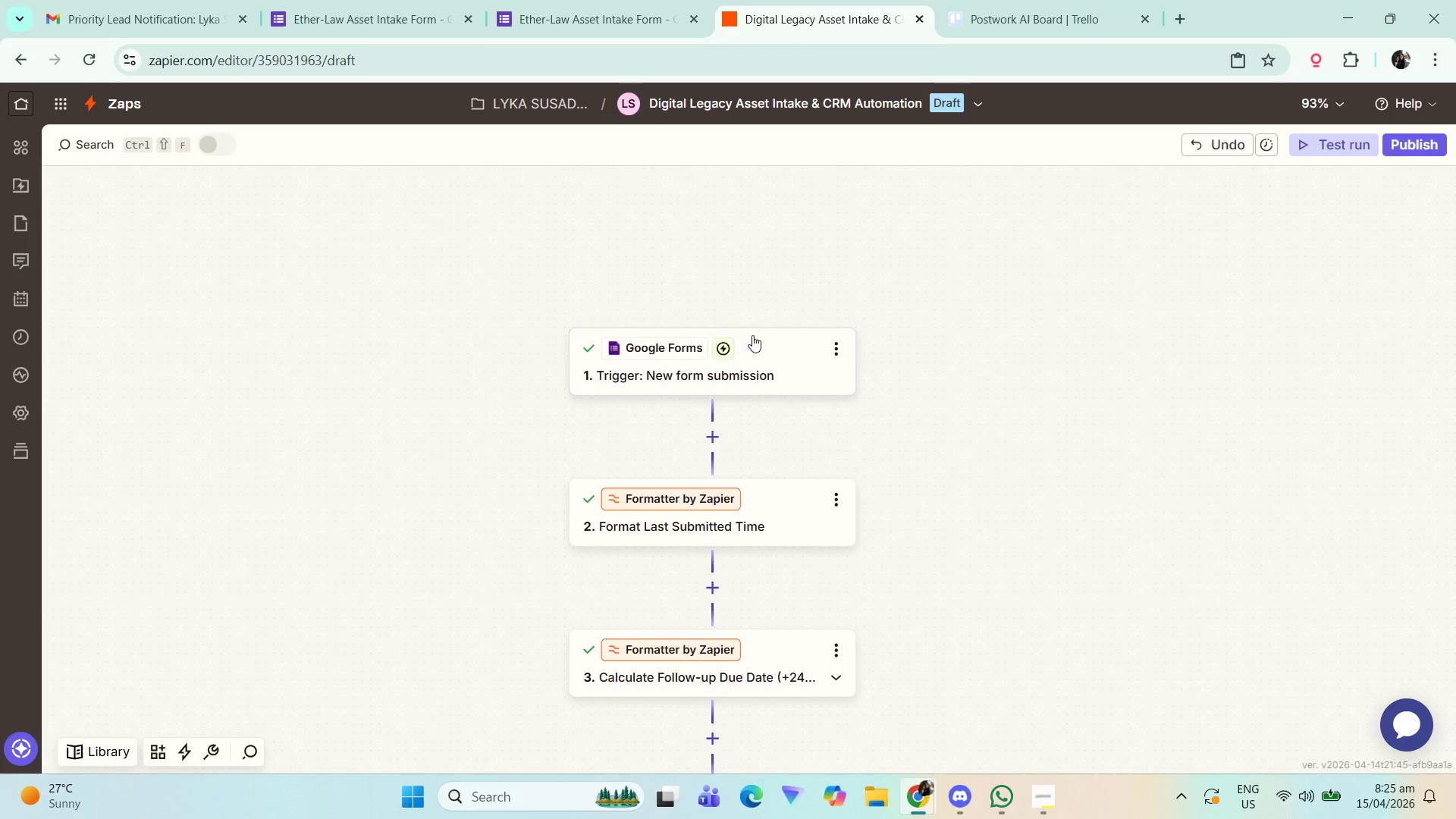 
scroll: coordinate [944, 488], scroll_direction: down, amount: 14.0
 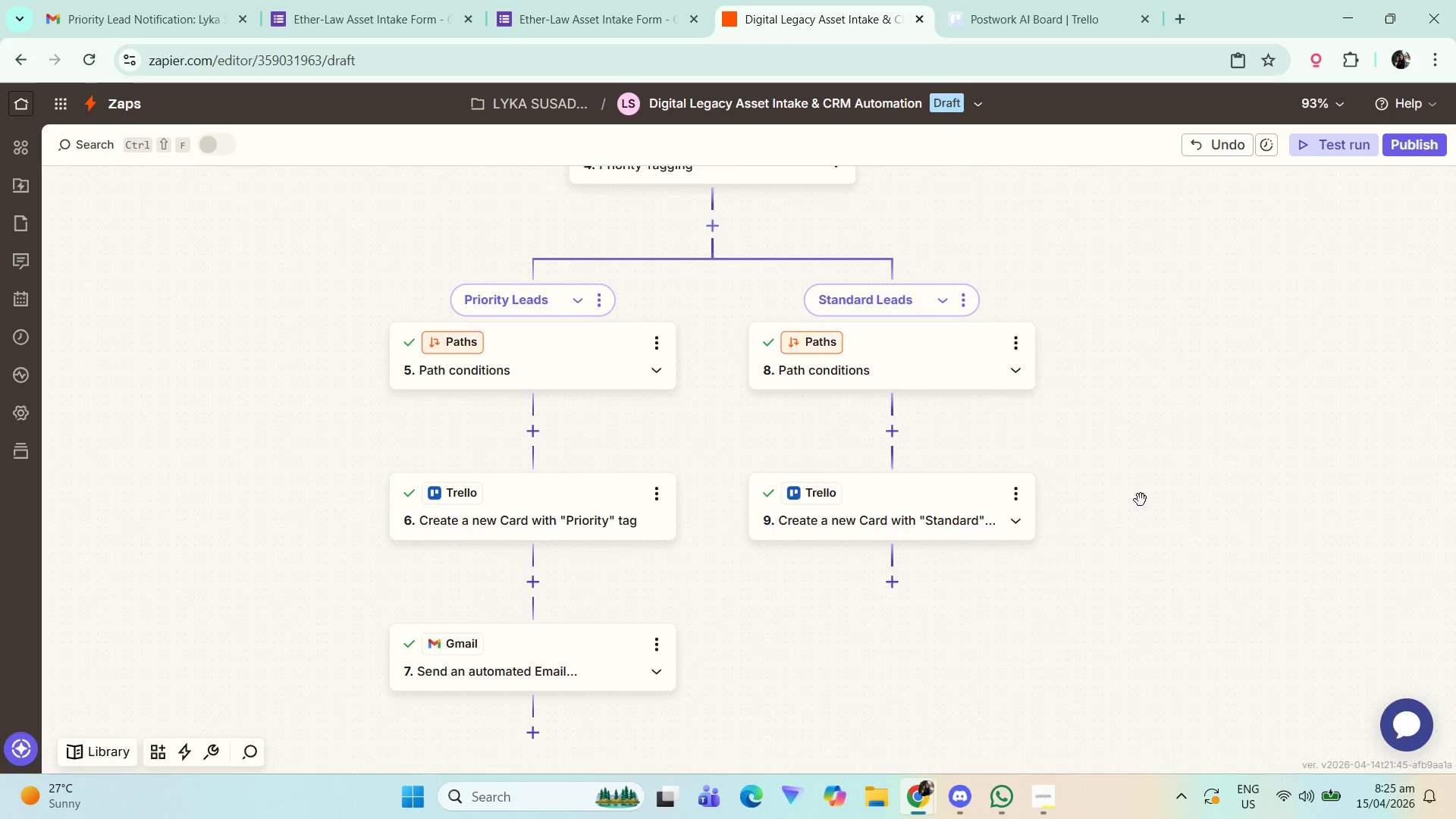 
left_click_drag(start_coordinate=[1138, 495], to_coordinate=[1131, 499])
 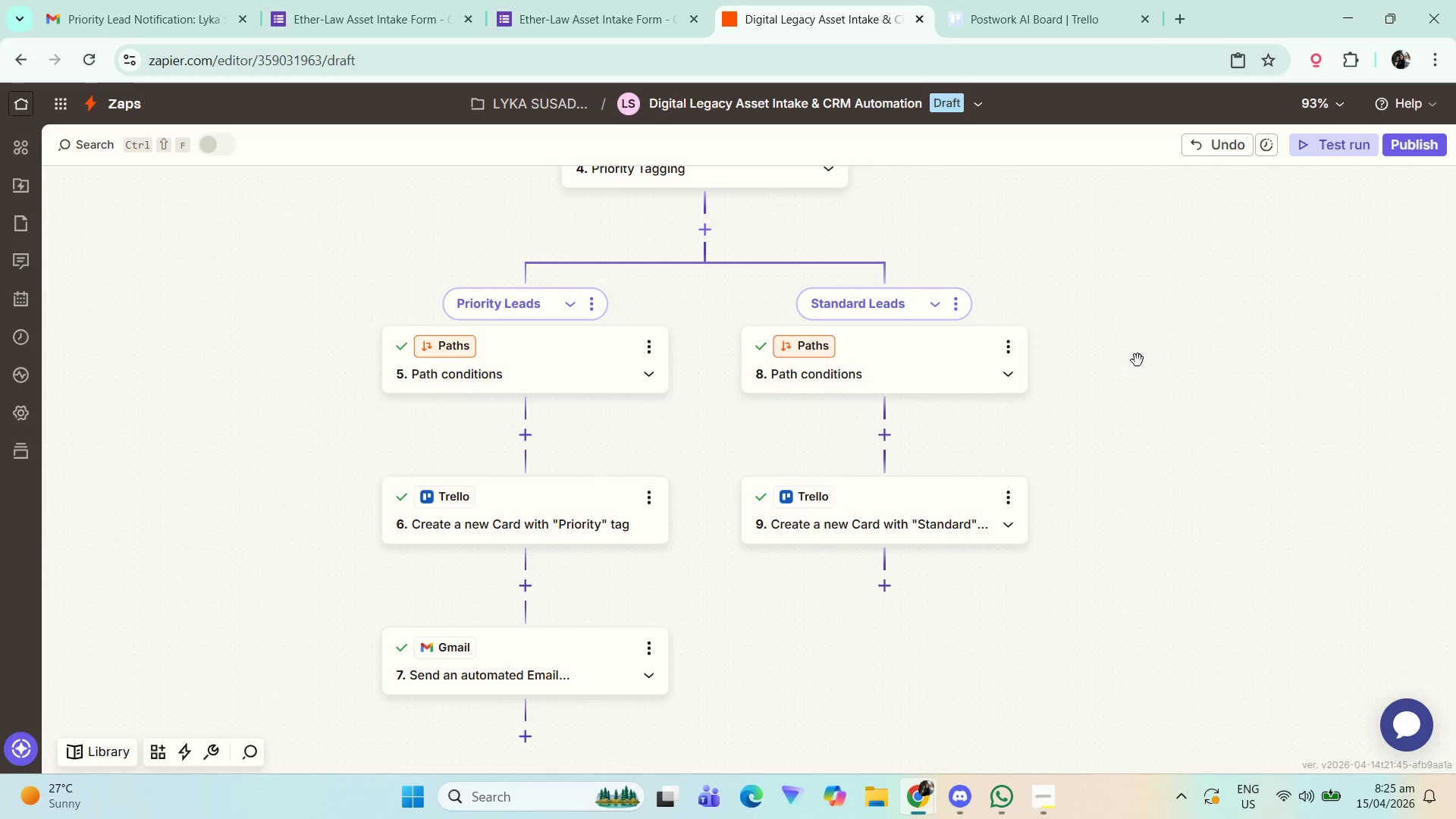 
left_click_drag(start_coordinate=[1140, 376], to_coordinate=[1128, 552])
 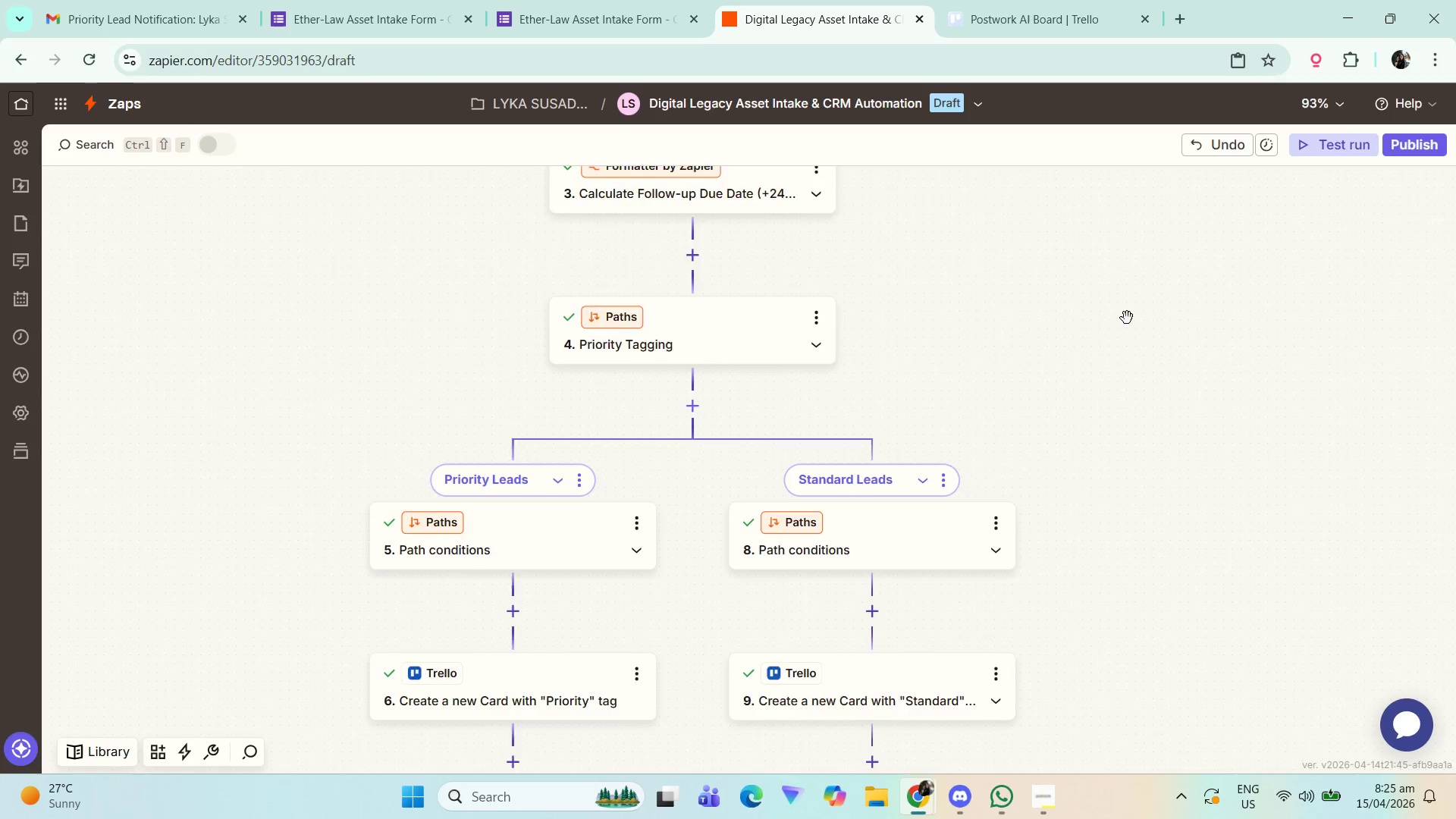 
left_click_drag(start_coordinate=[1127, 318], to_coordinate=[1130, 376])
 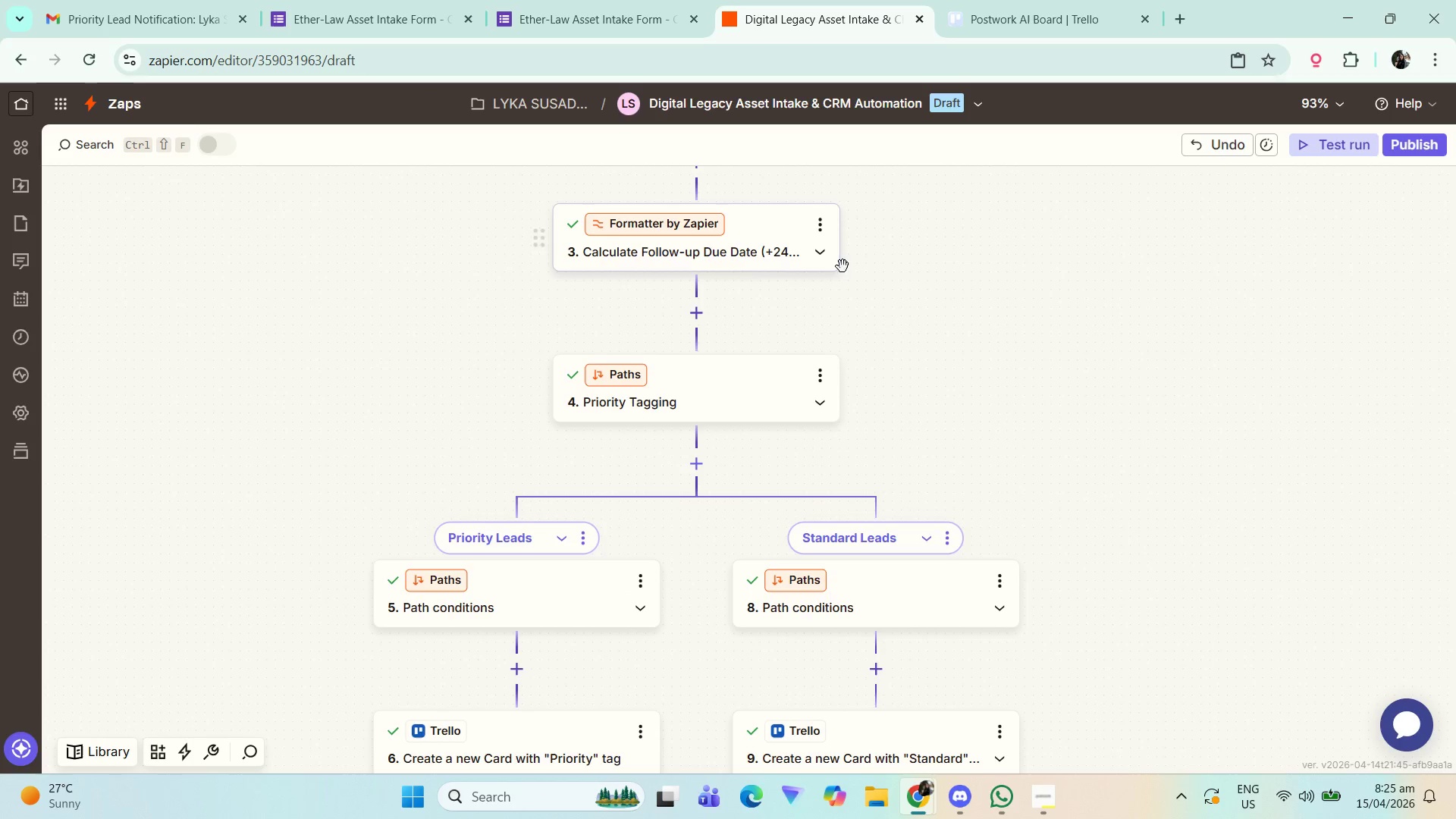 
left_click([1007, 0])
 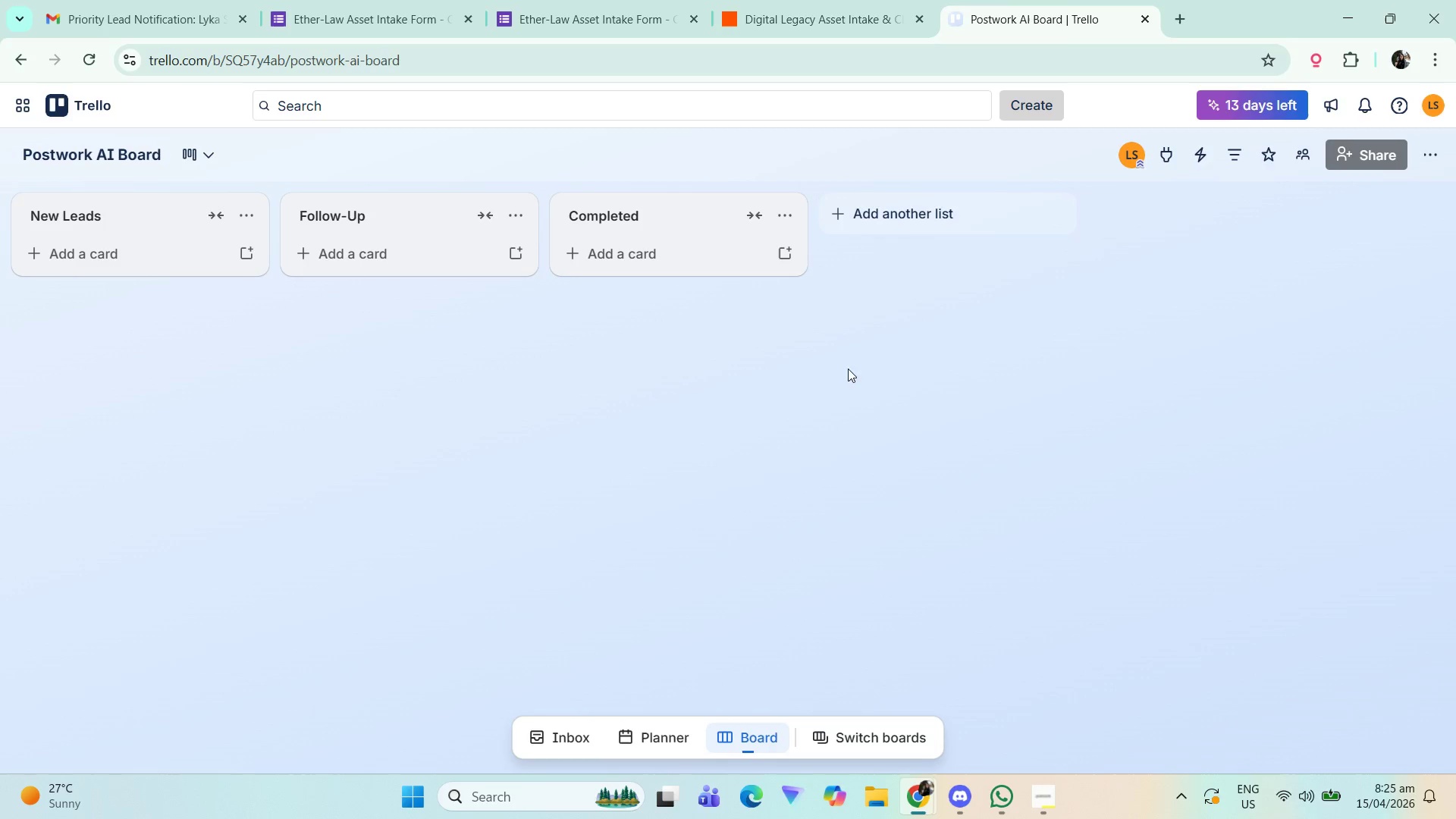 
scroll: coordinate [939, 365], scroll_direction: up, amount: 3.0
 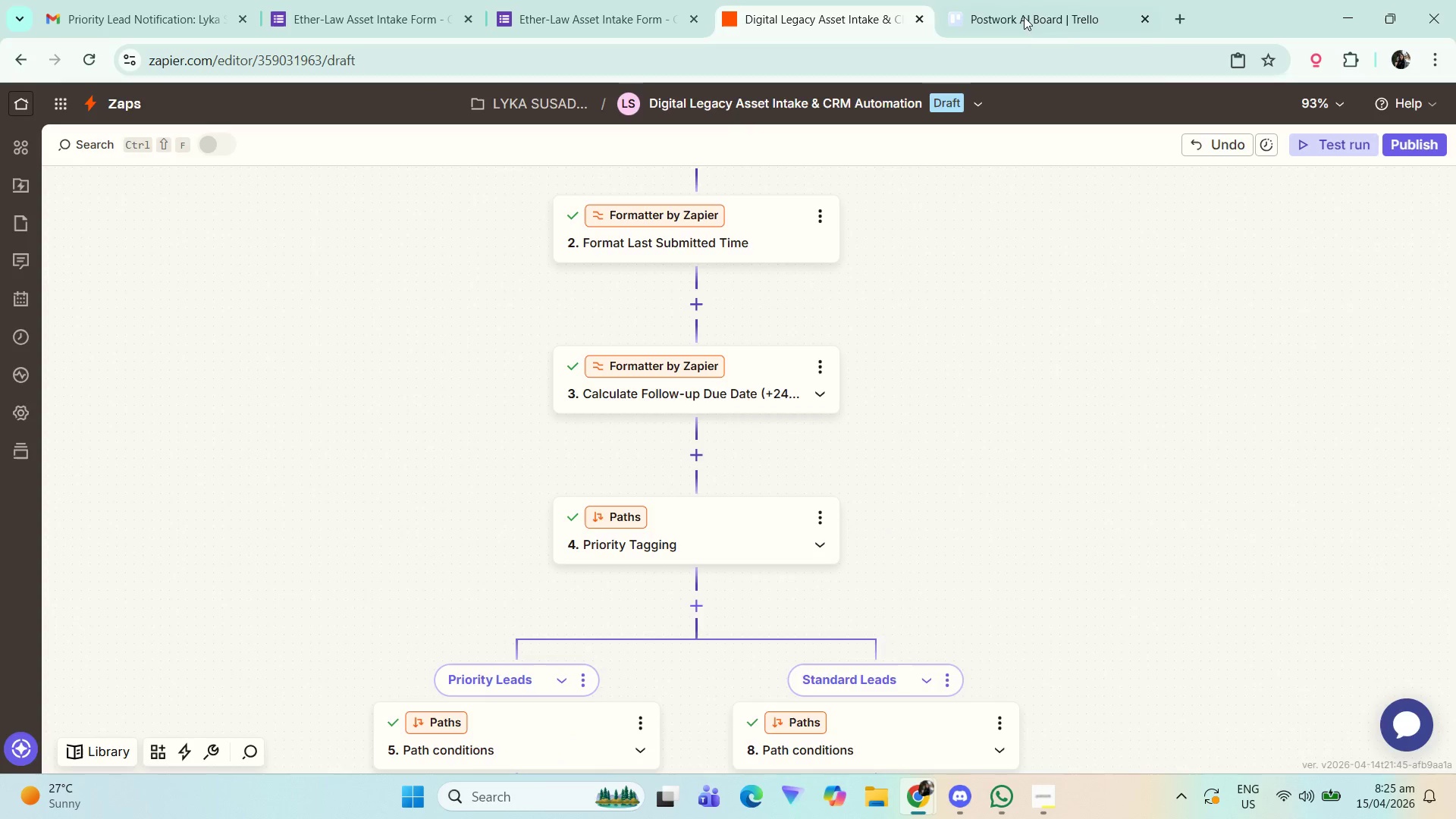 
left_click([894, 0])
 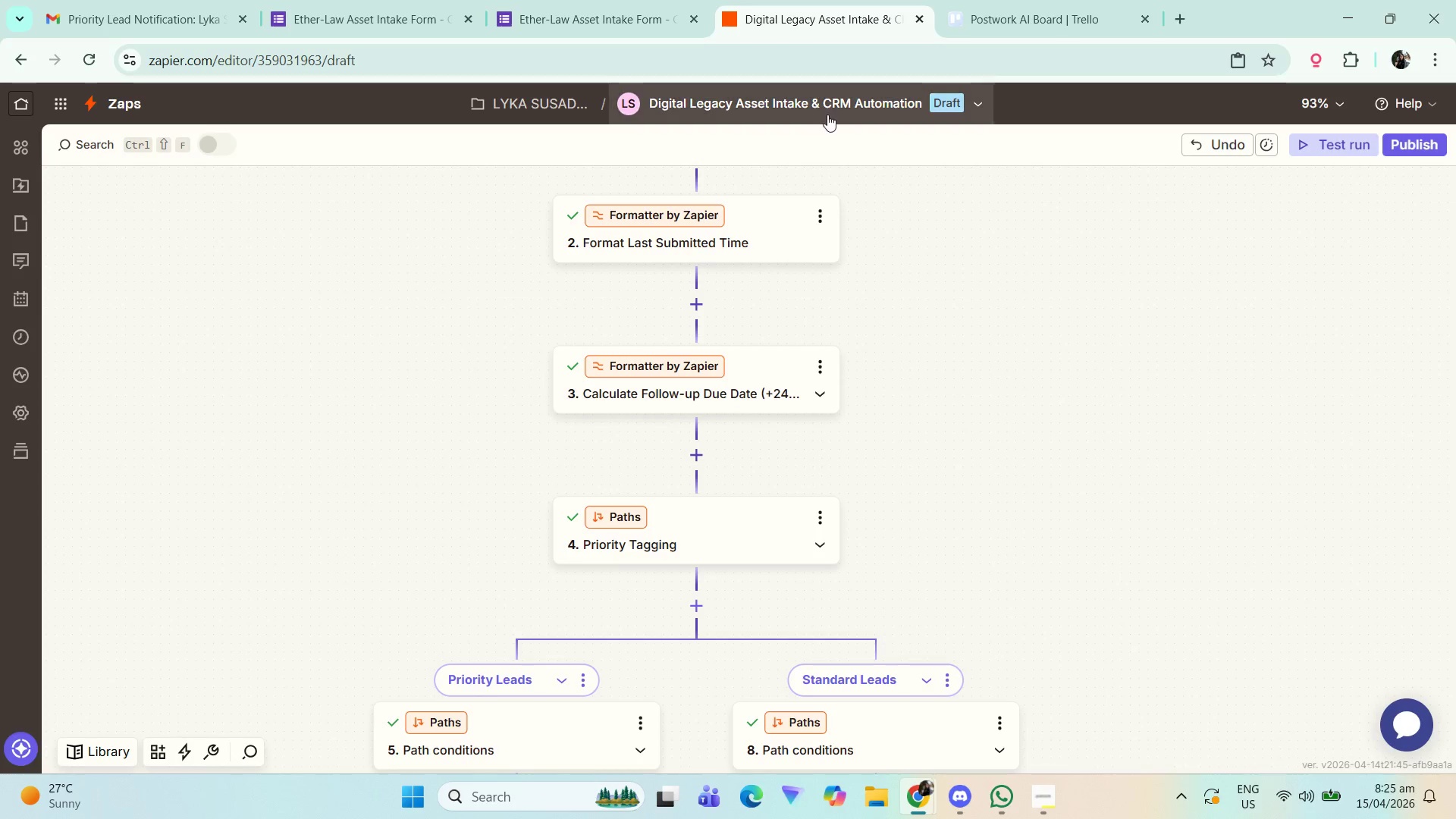 
left_click([1054, 375])
 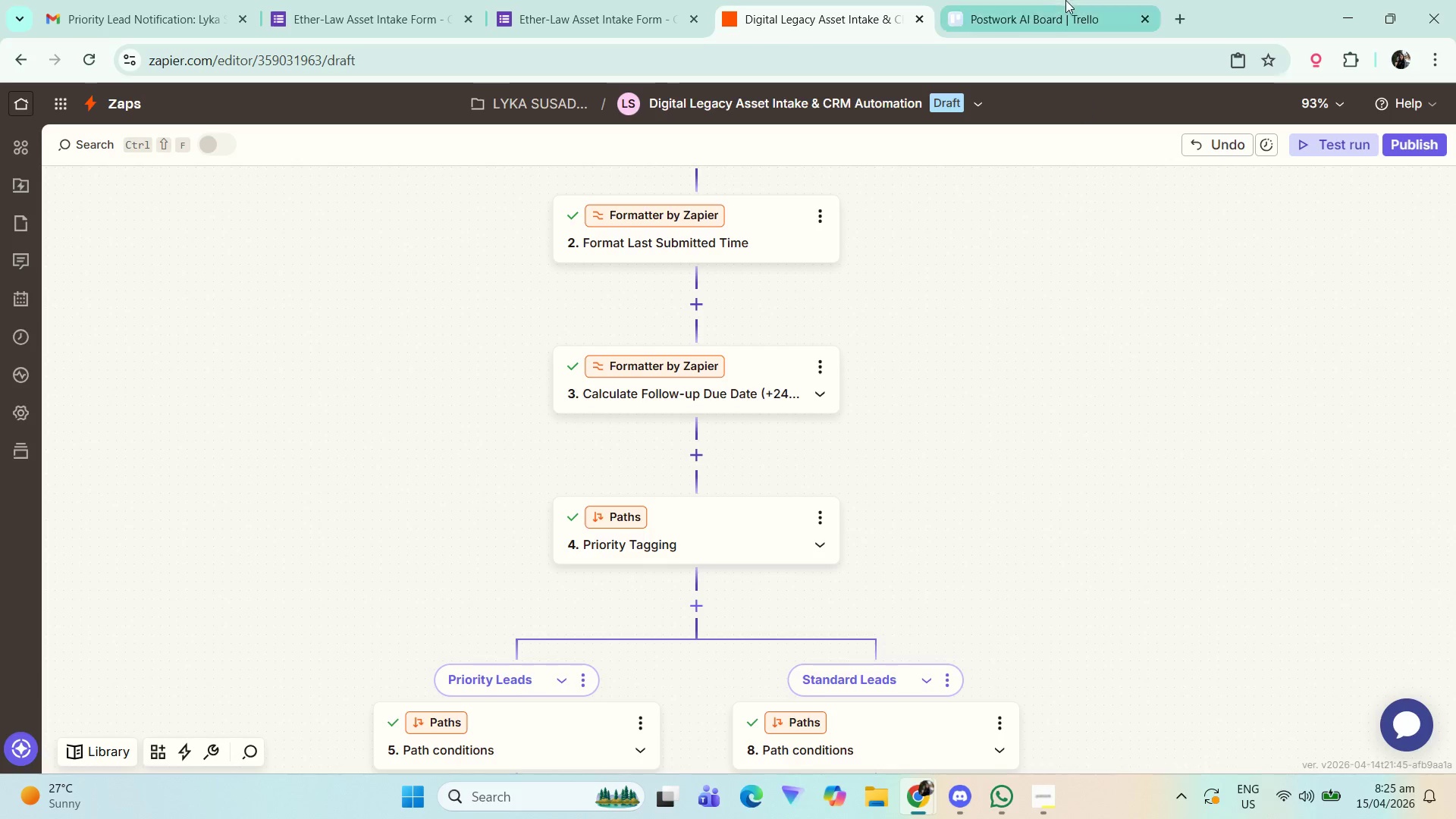 
left_click([169, 0])
 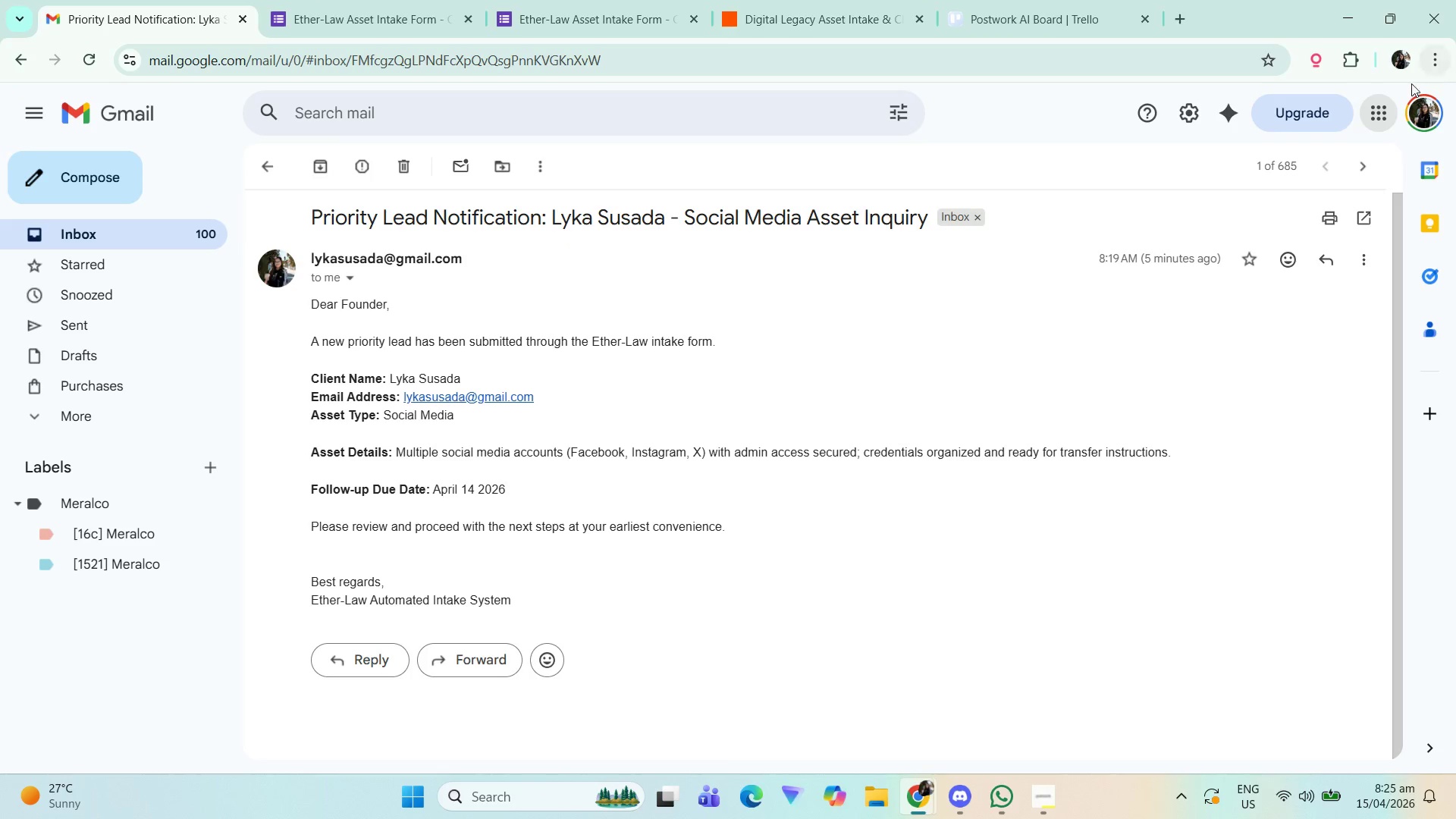 
left_click([1387, 112])
 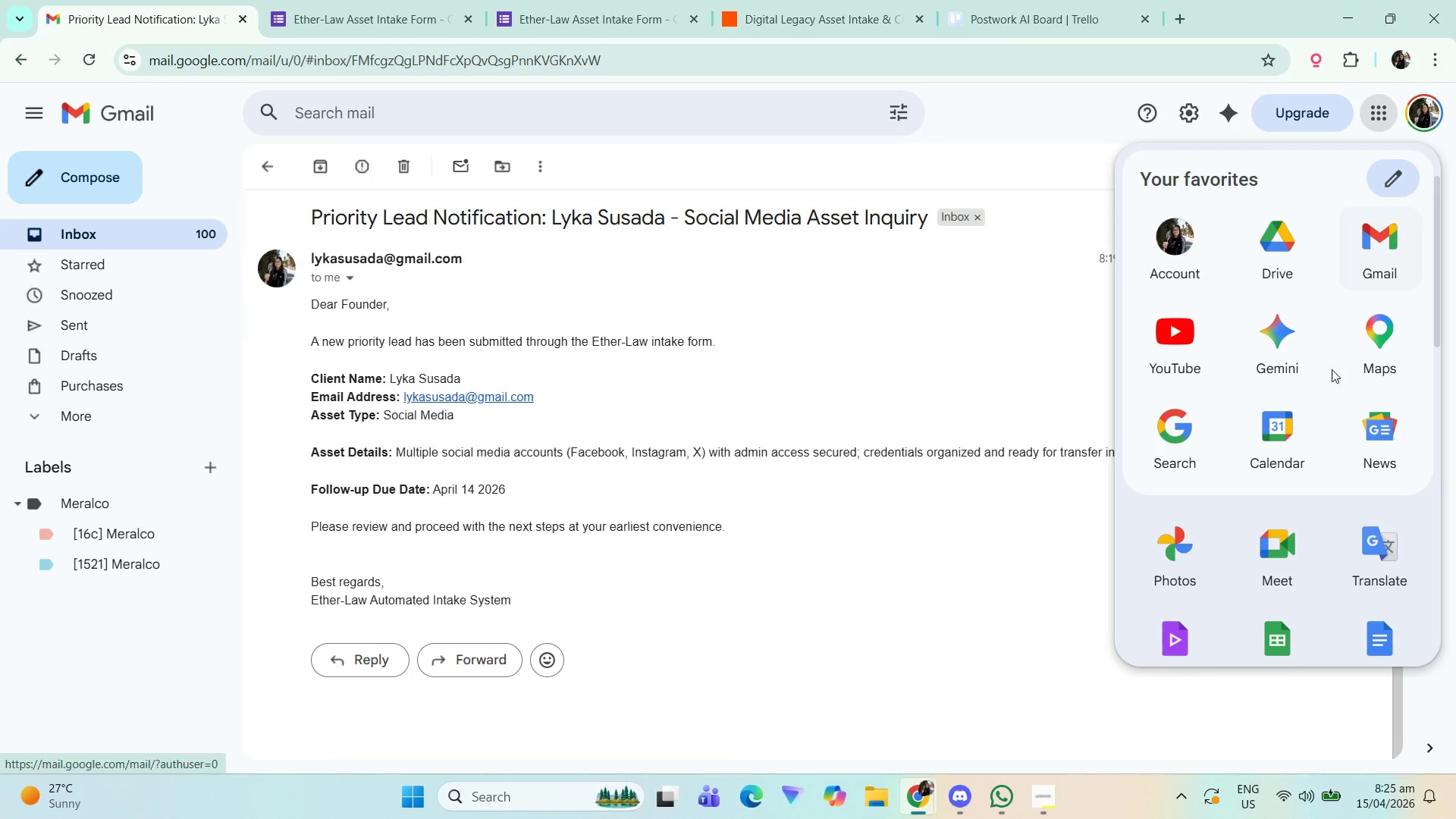 
scroll: coordinate [1329, 441], scroll_direction: down, amount: 2.0
 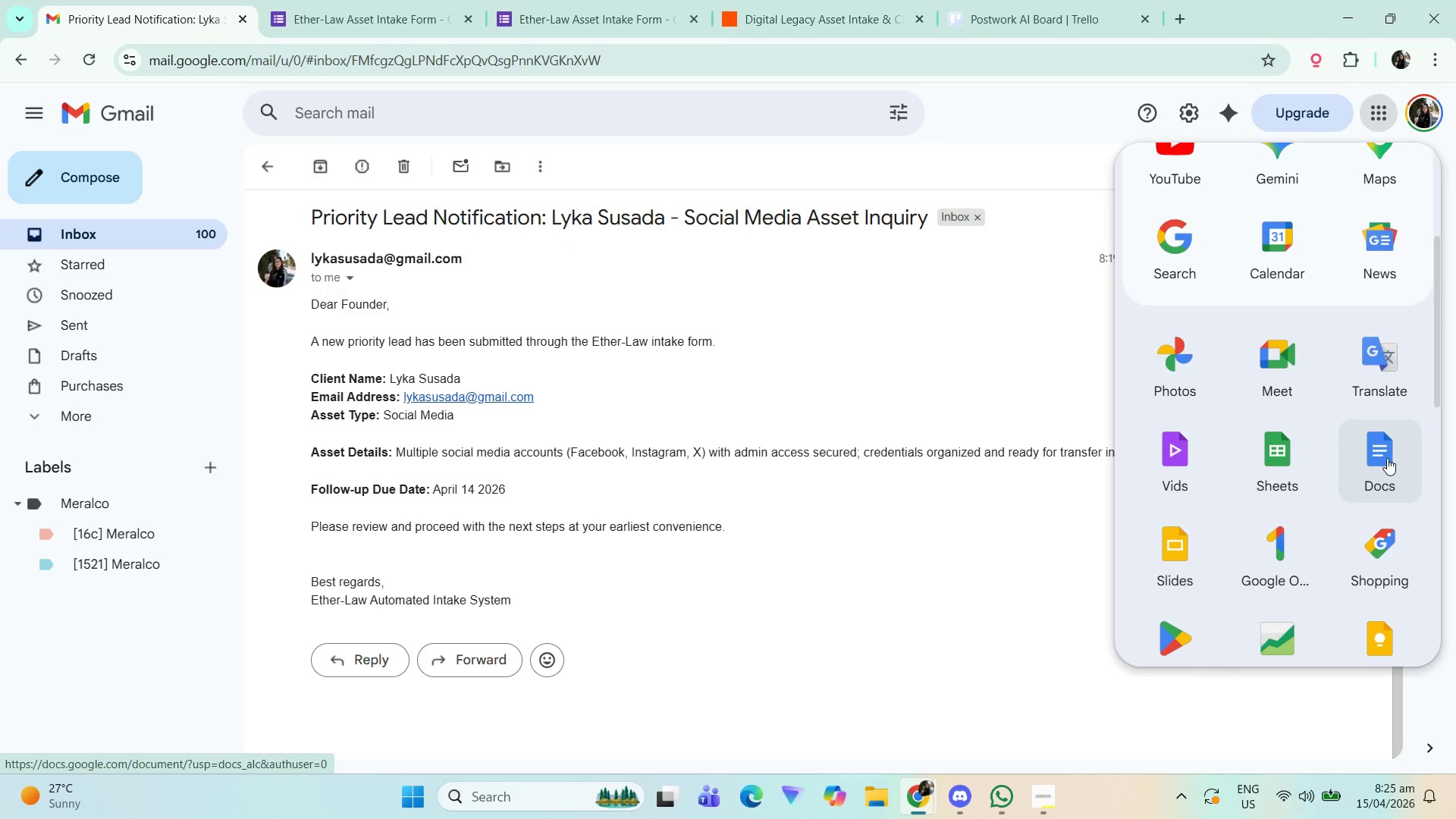 
left_click([1387, 459])
 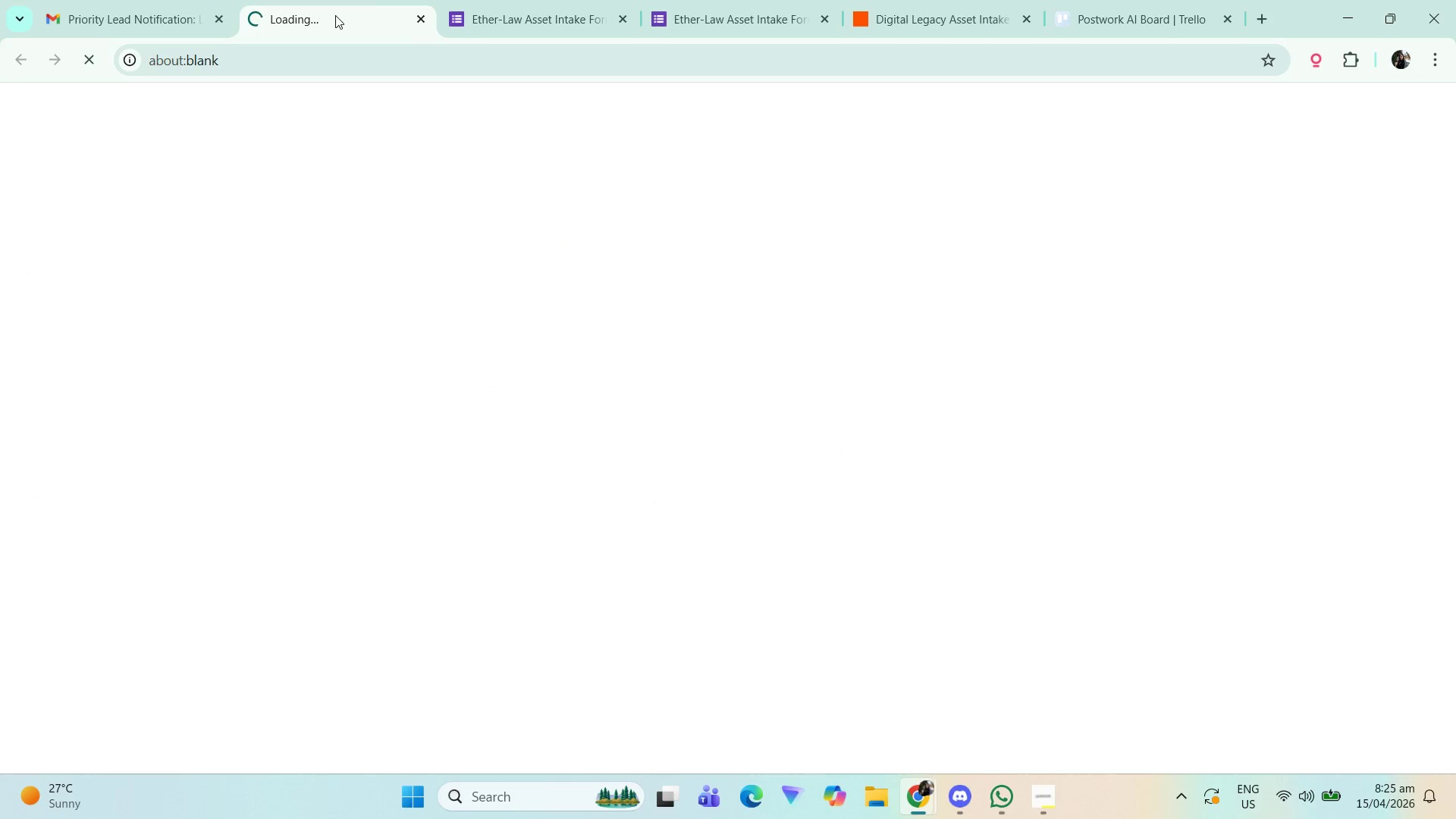 
left_click_drag(start_coordinate=[335, 15], to_coordinate=[1154, 0])
 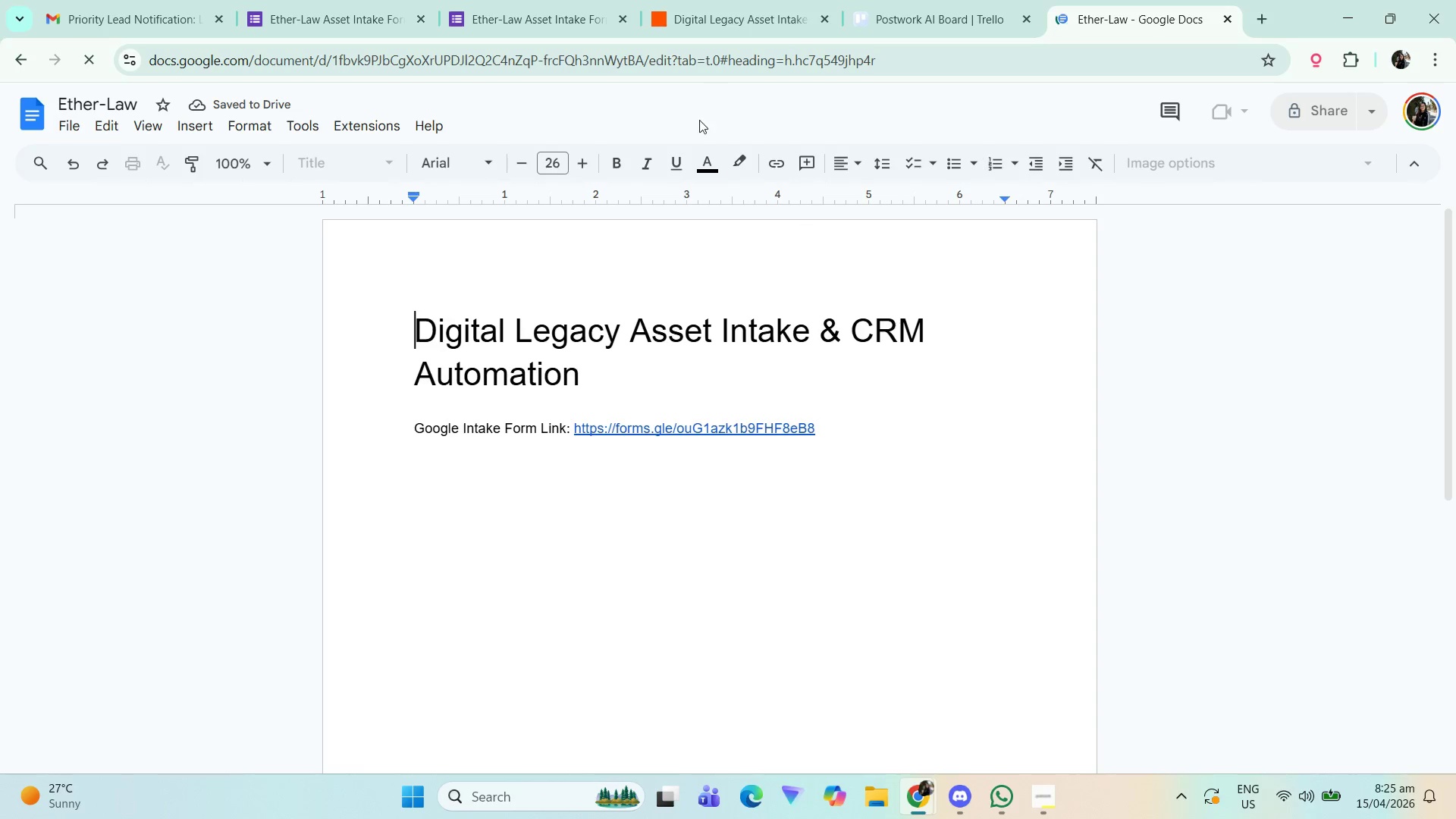 
wait(5.62)
 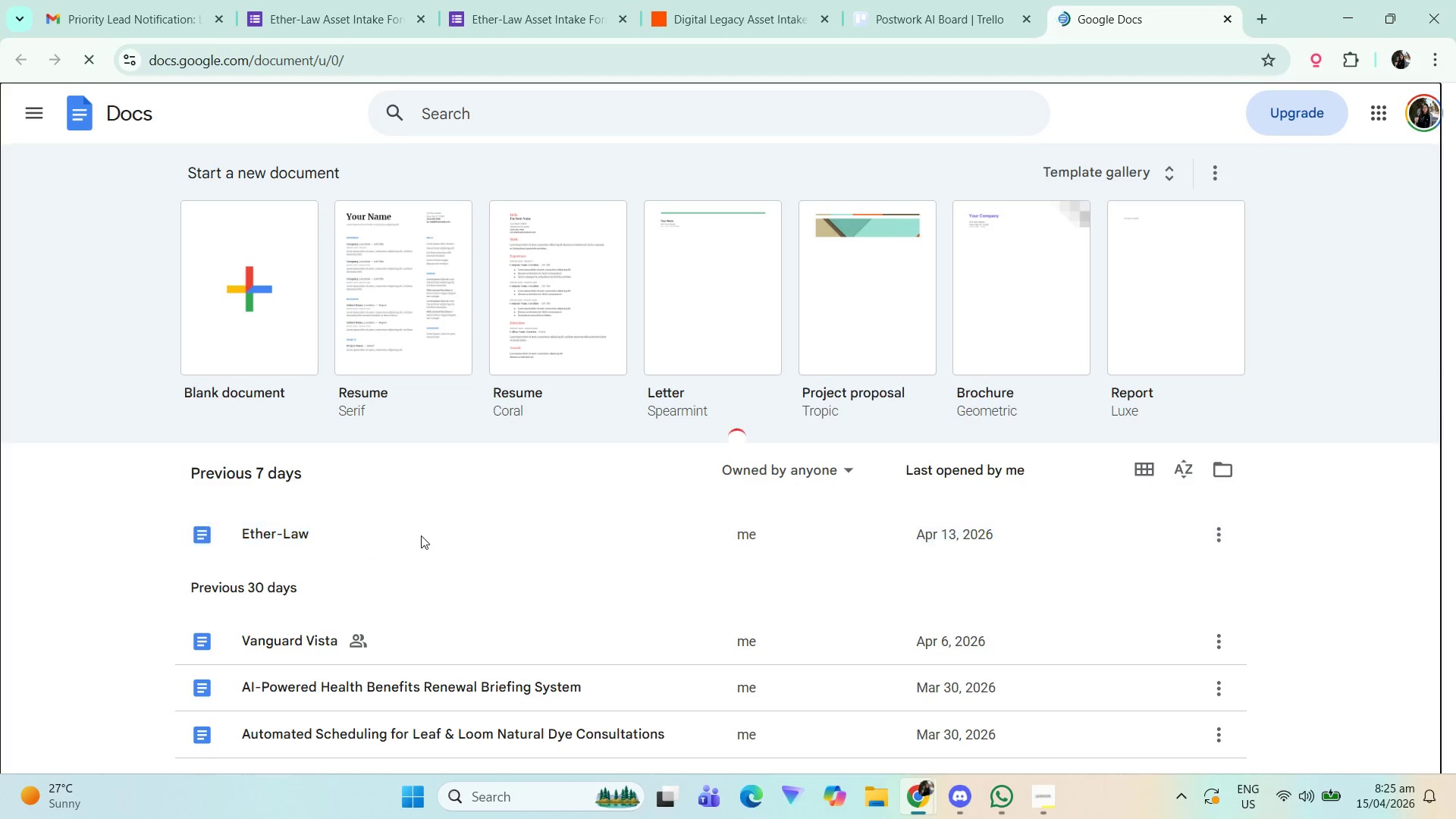 
left_click([505, 0])
 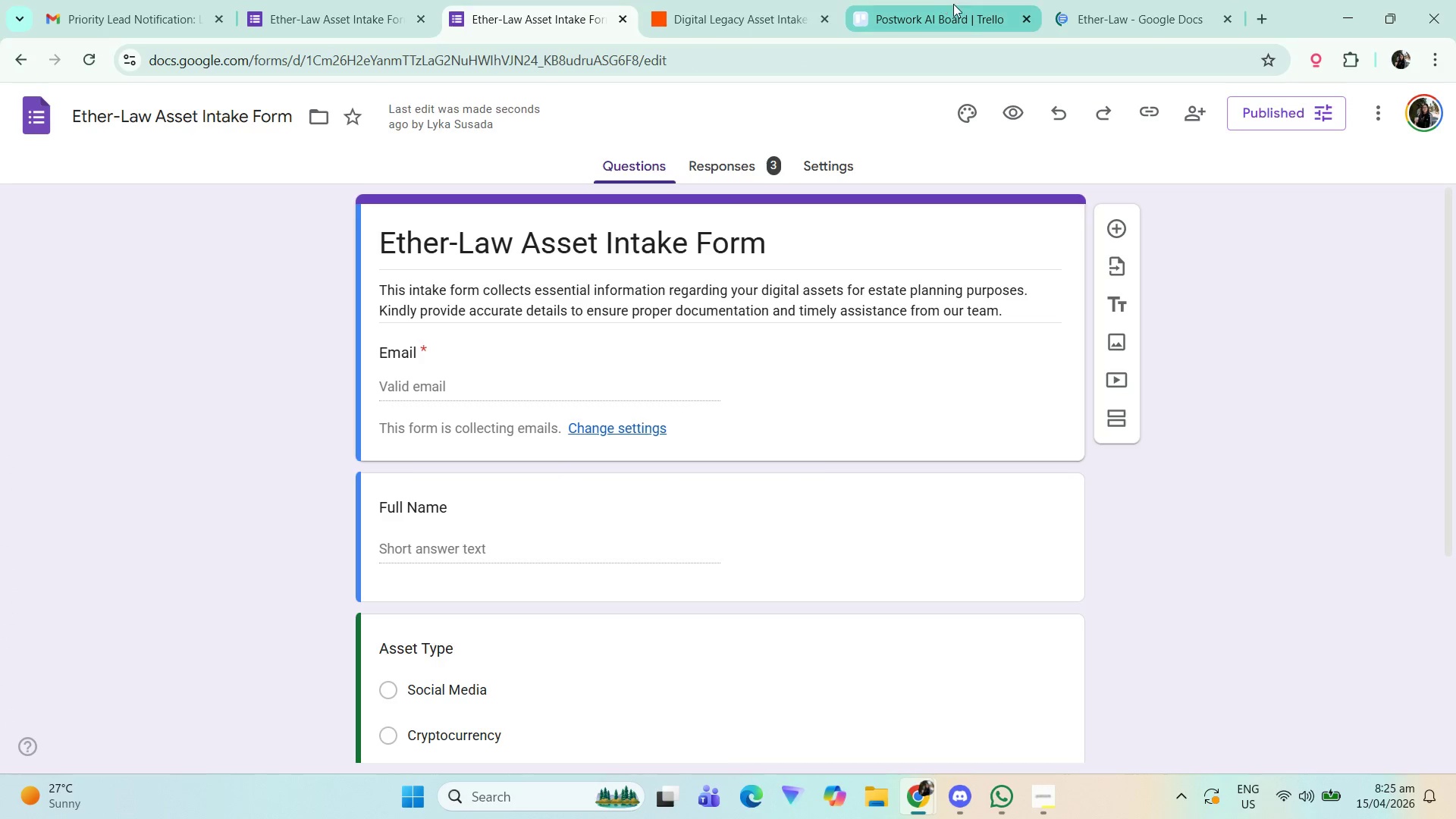 
double_click([1134, 1])
 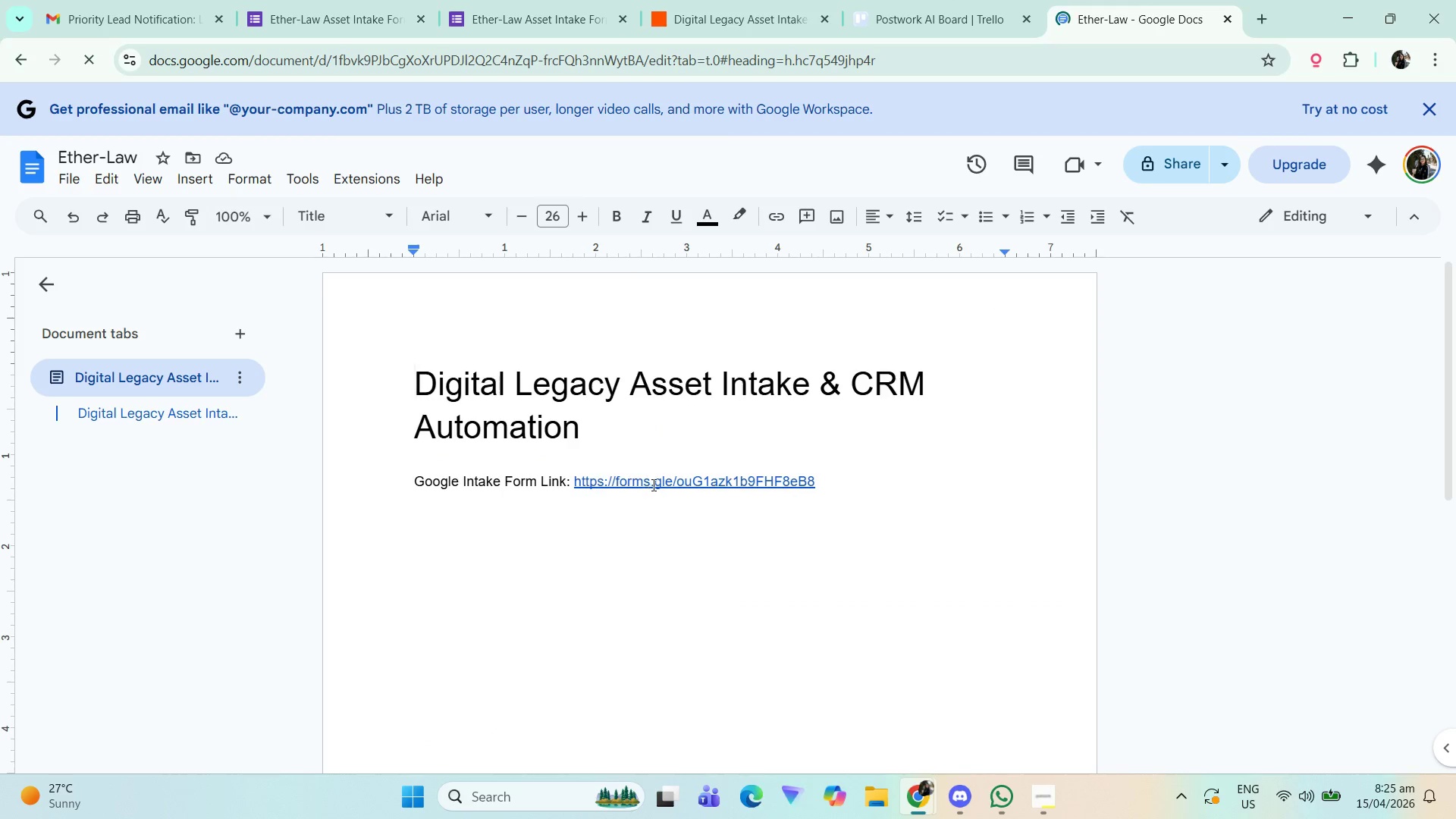 
key(Control+ControlLeft)
 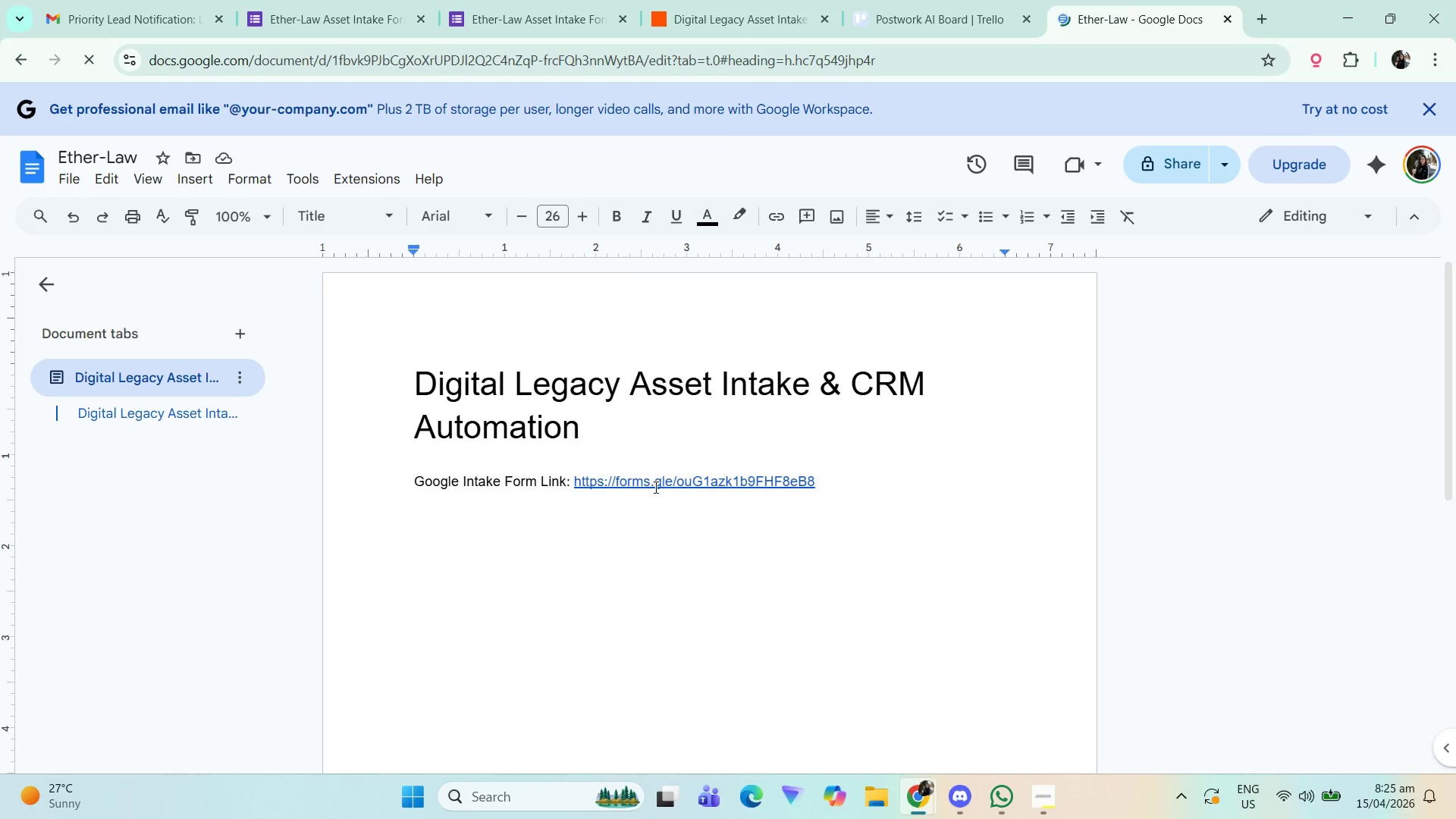 
left_click([654, 487])
 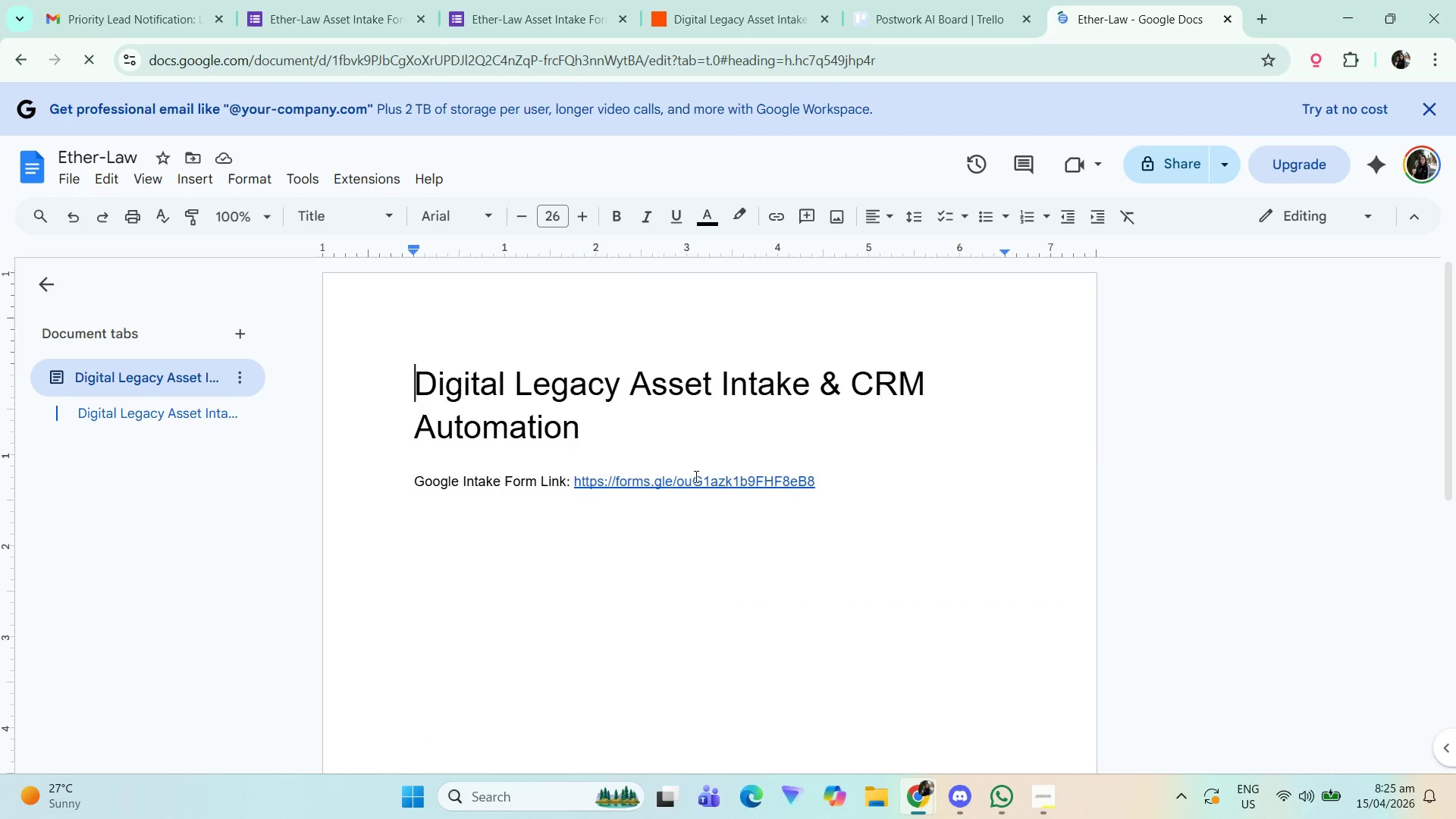 
left_click_drag(start_coordinate=[836, 476], to_coordinate=[593, 471])
 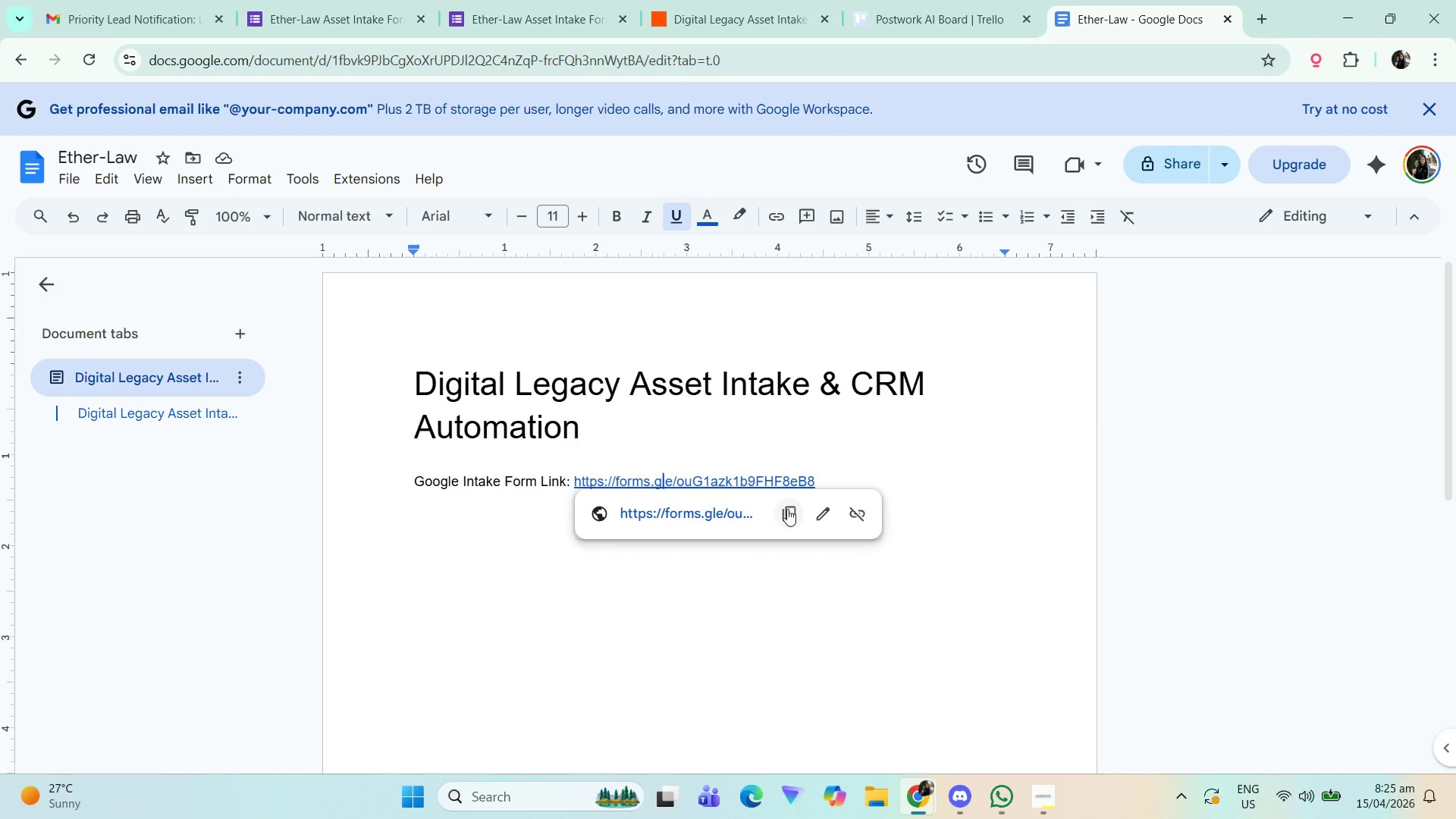 
left_click([677, 505])
 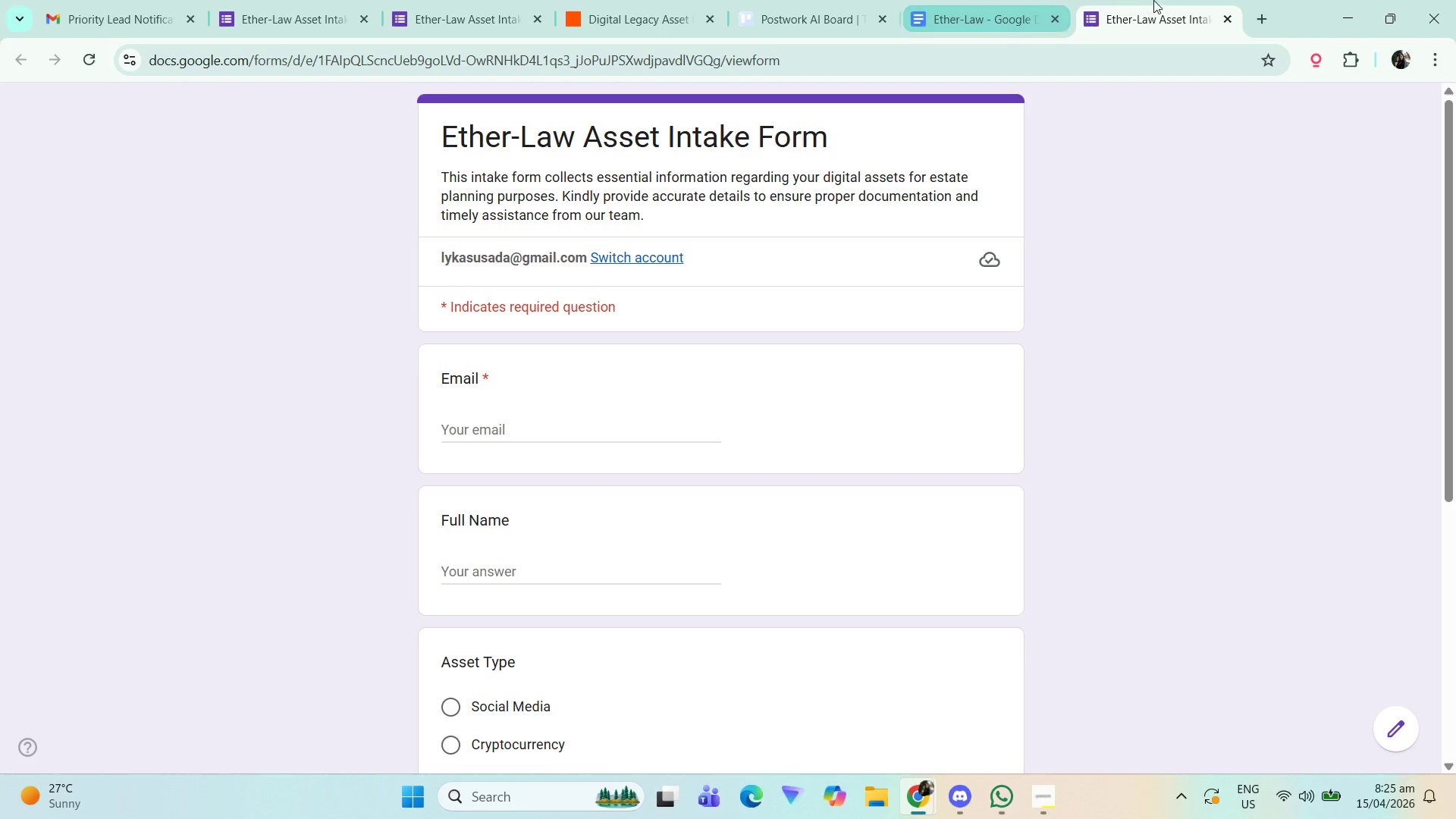 
left_click([1223, 24])
 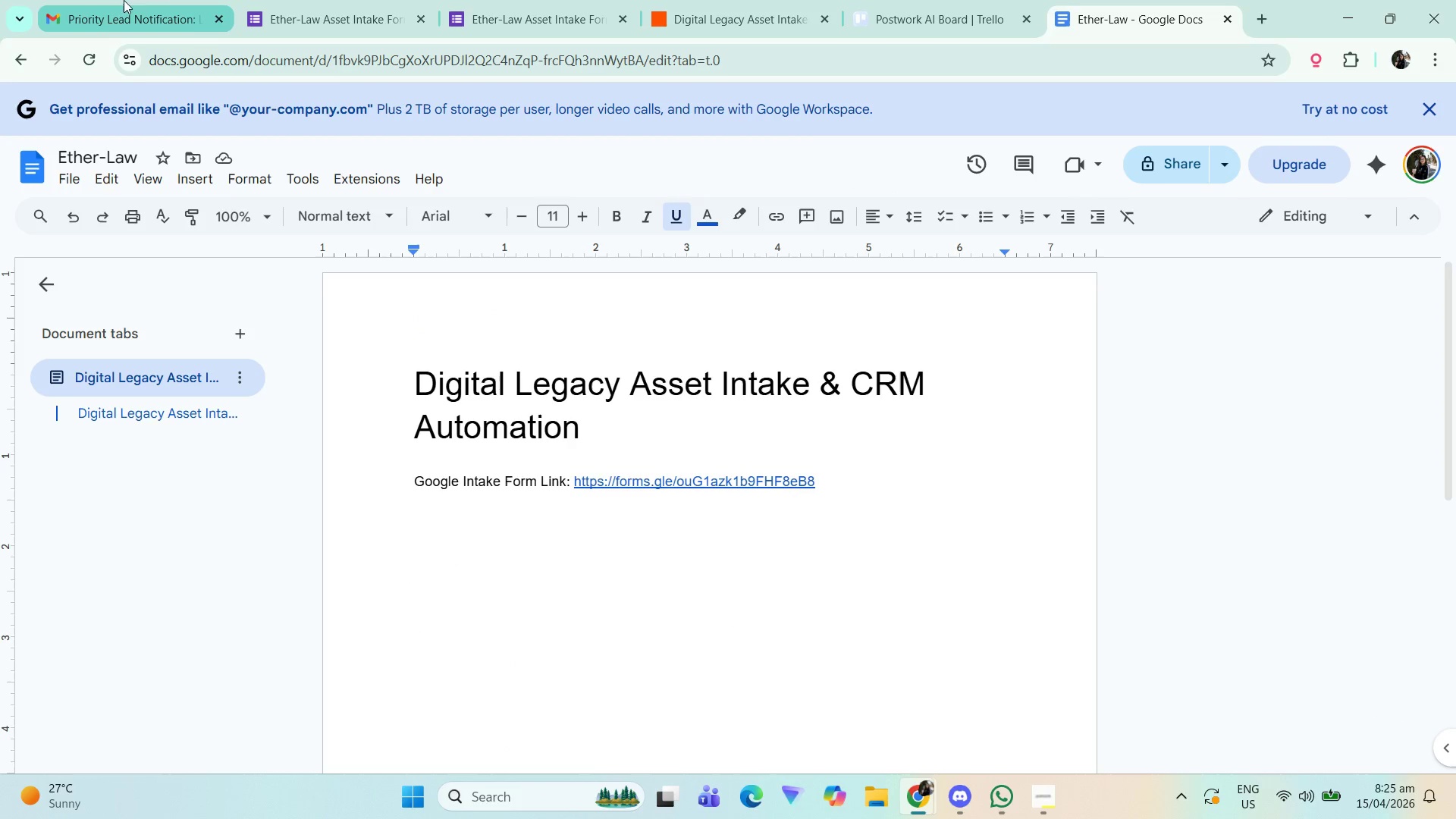 
mouse_move([290, -6])
 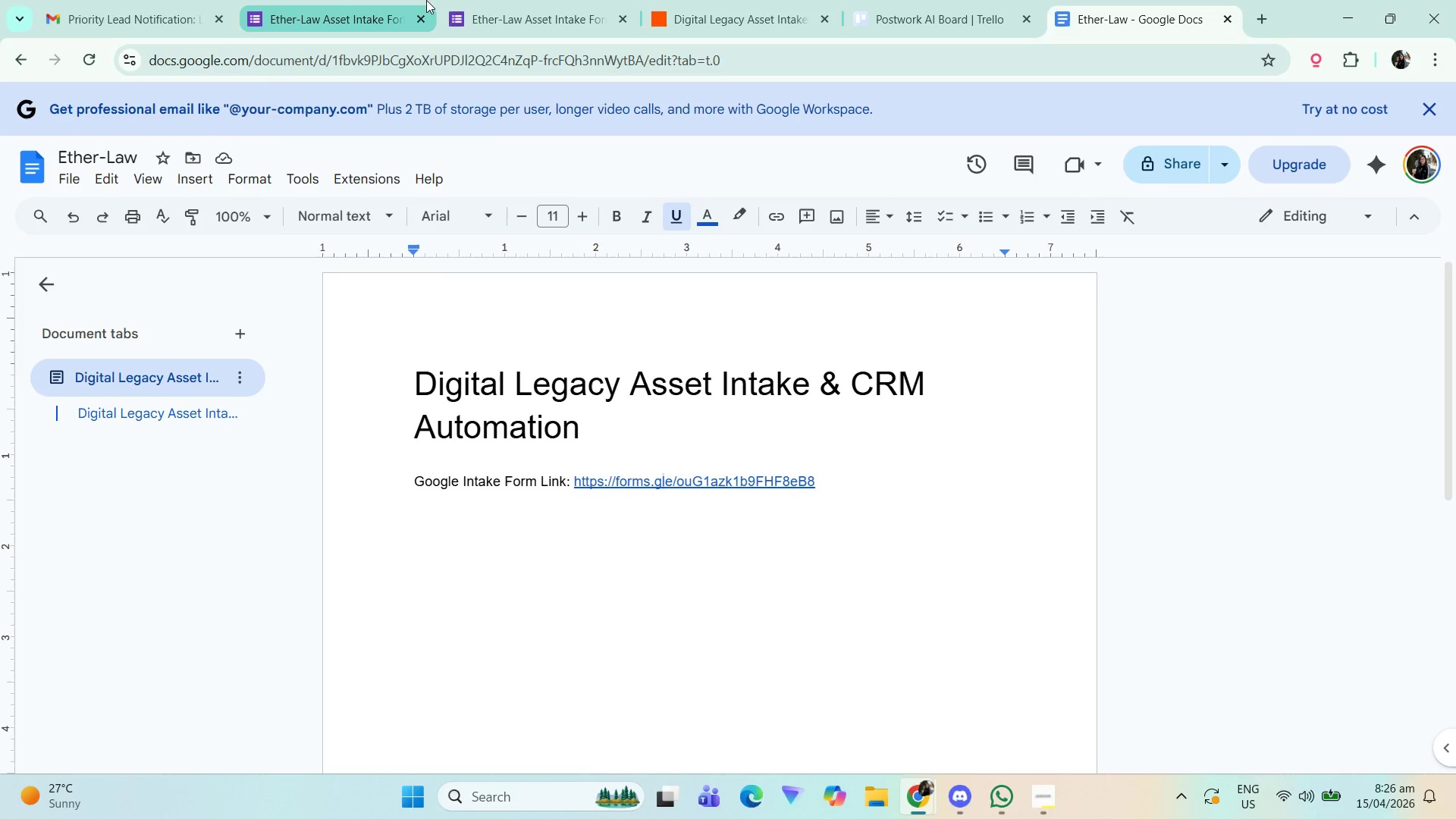 
left_click_drag(start_coordinate=[372, 0], to_coordinate=[380, 2])
 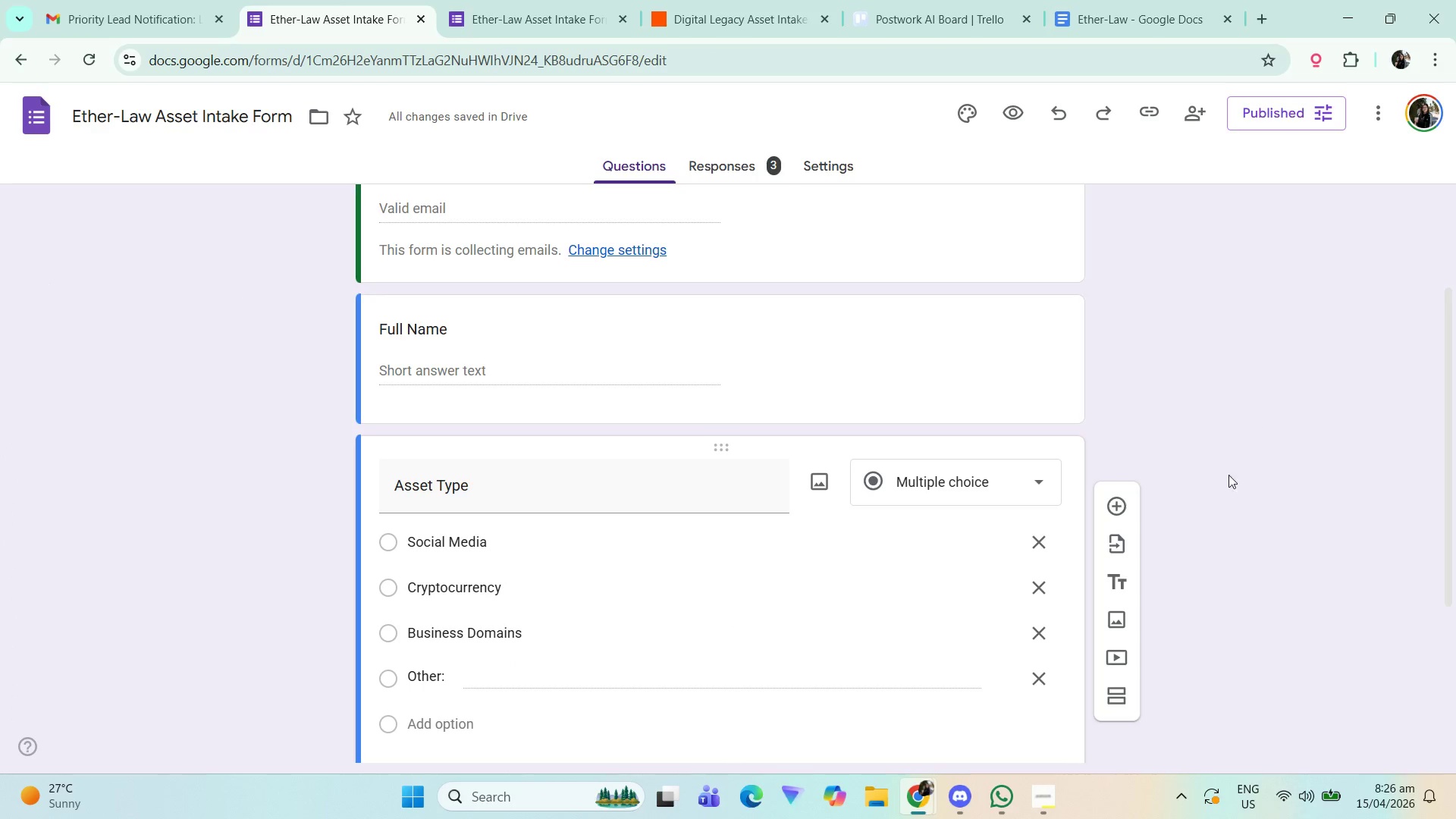 
scroll: coordinate [1216, 516], scroll_direction: up, amount: 6.0
 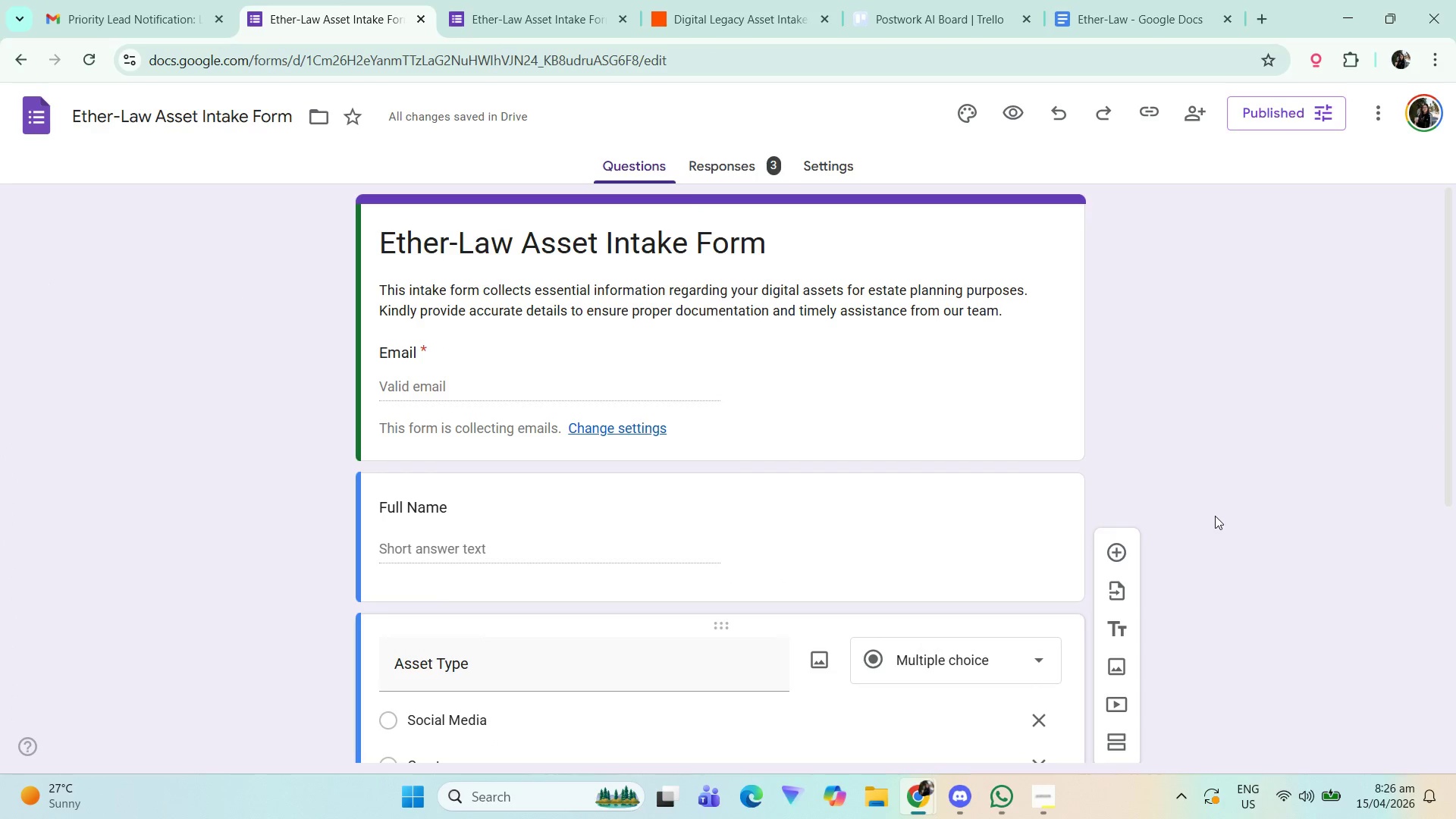 
left_click([1215, 516])
 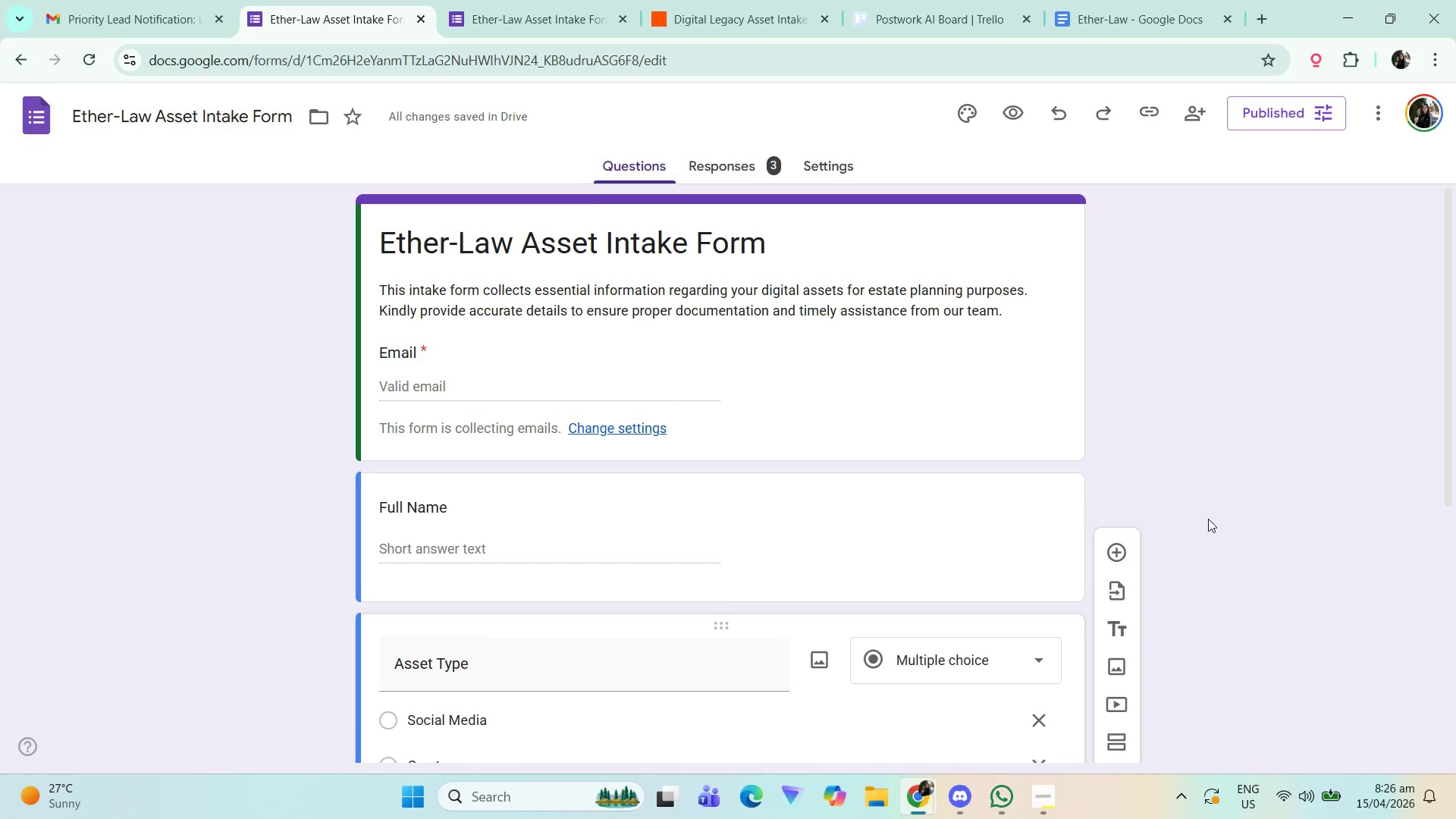 
scroll: coordinate [1201, 531], scroll_direction: down, amount: 12.0
 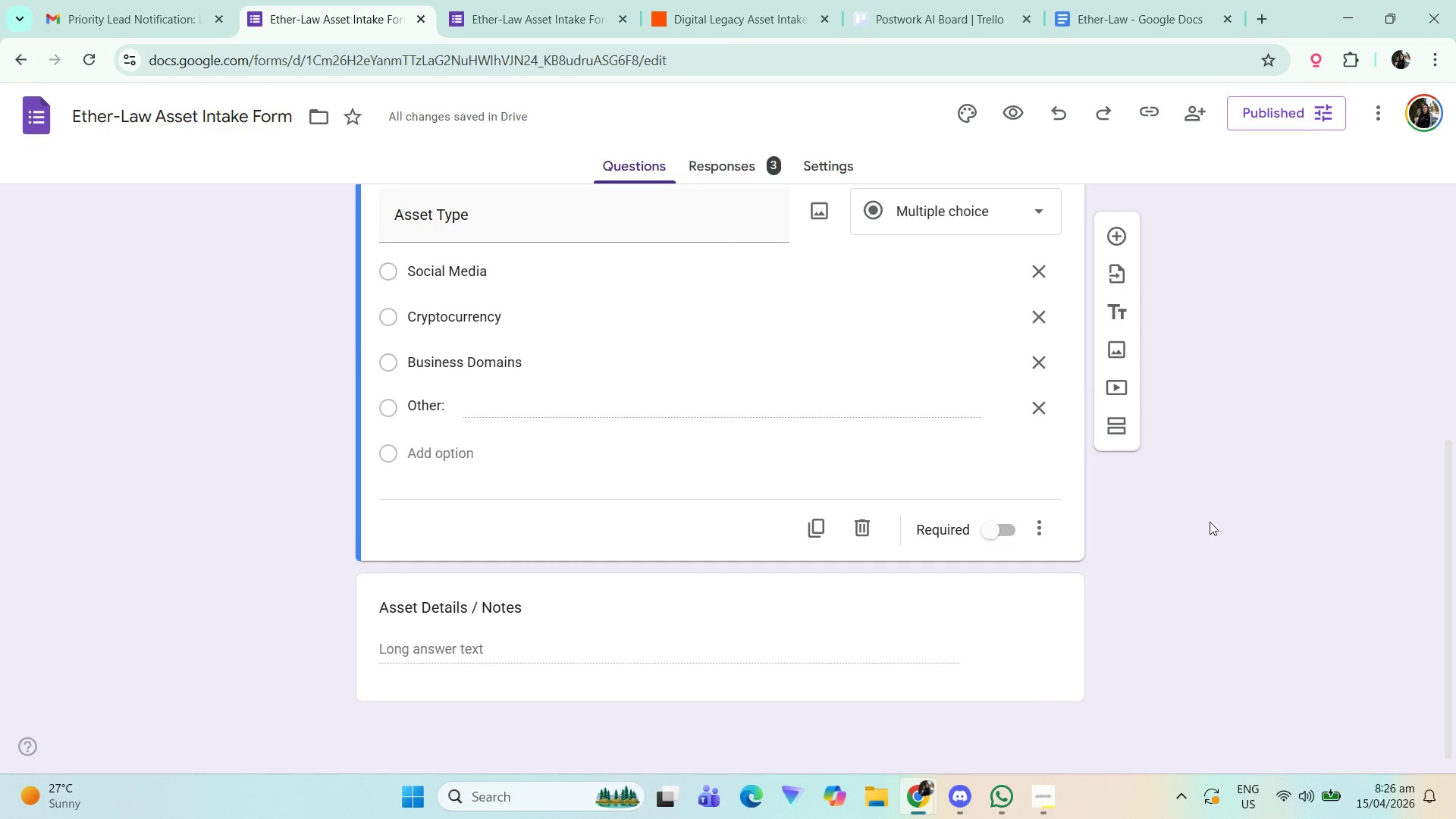 
scroll: coordinate [1208, 523], scroll_direction: up, amount: 10.0
 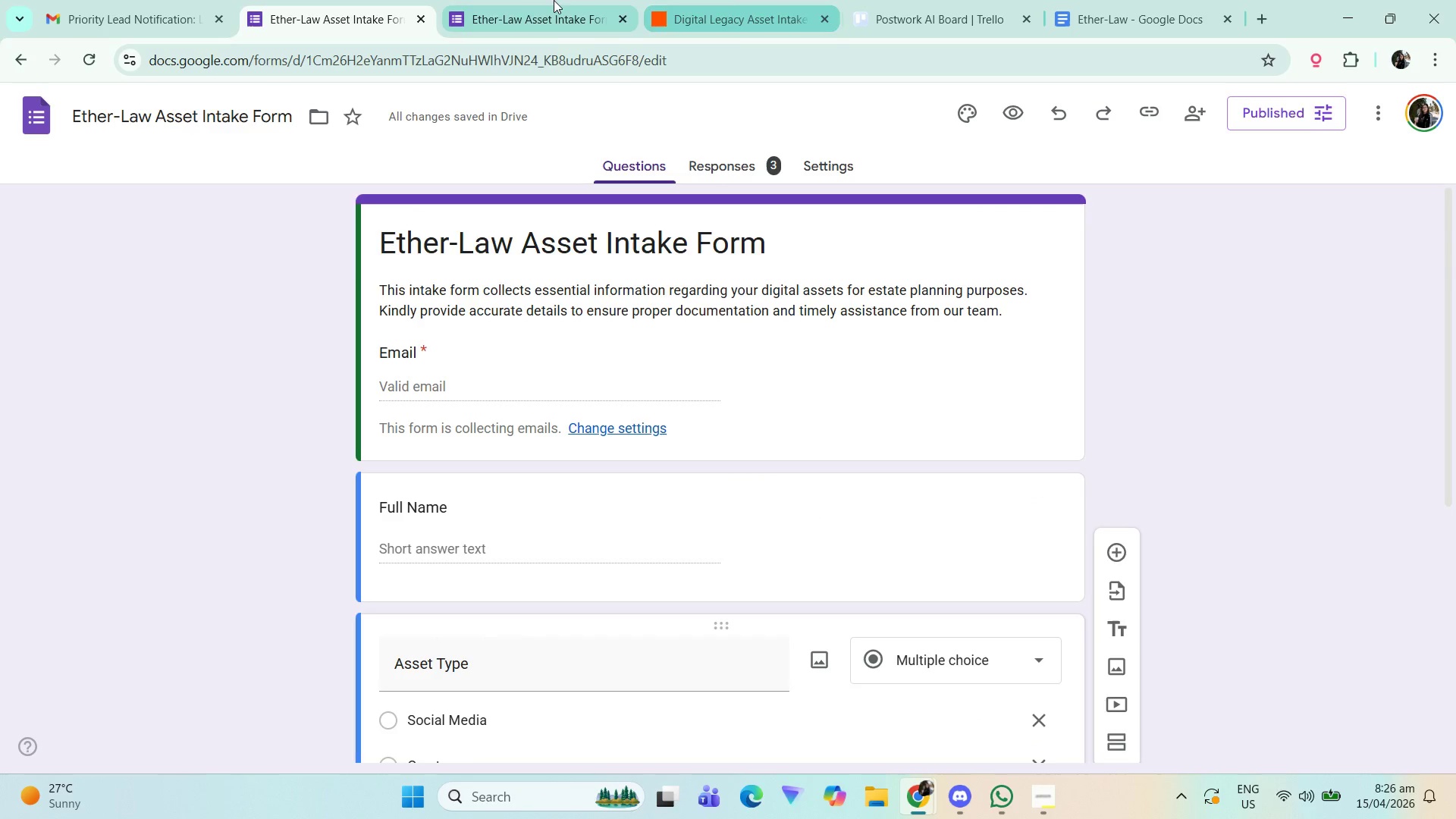 
left_click([549, 0])
 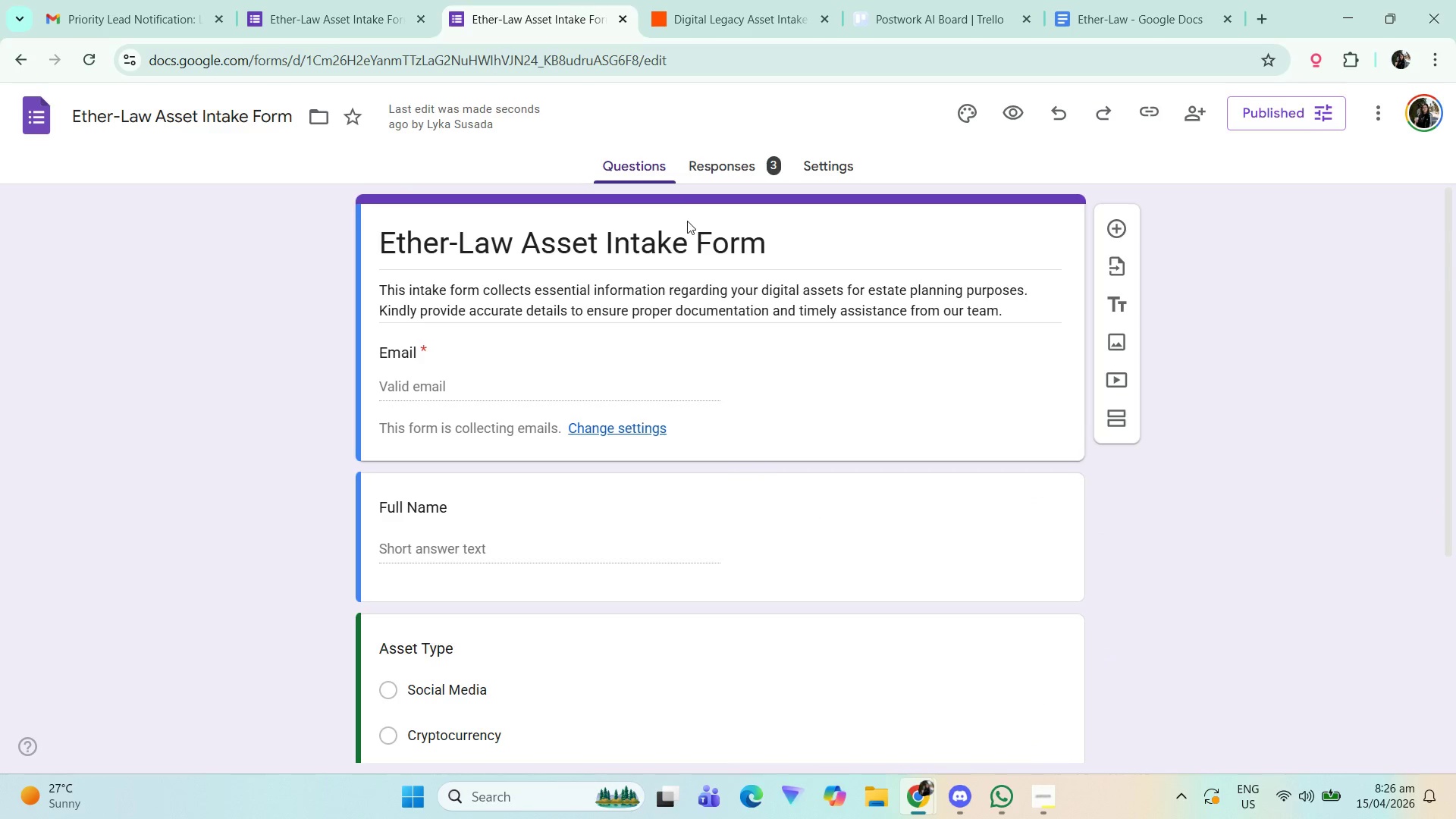 
scroll: coordinate [762, 309], scroll_direction: up, amount: 4.0
 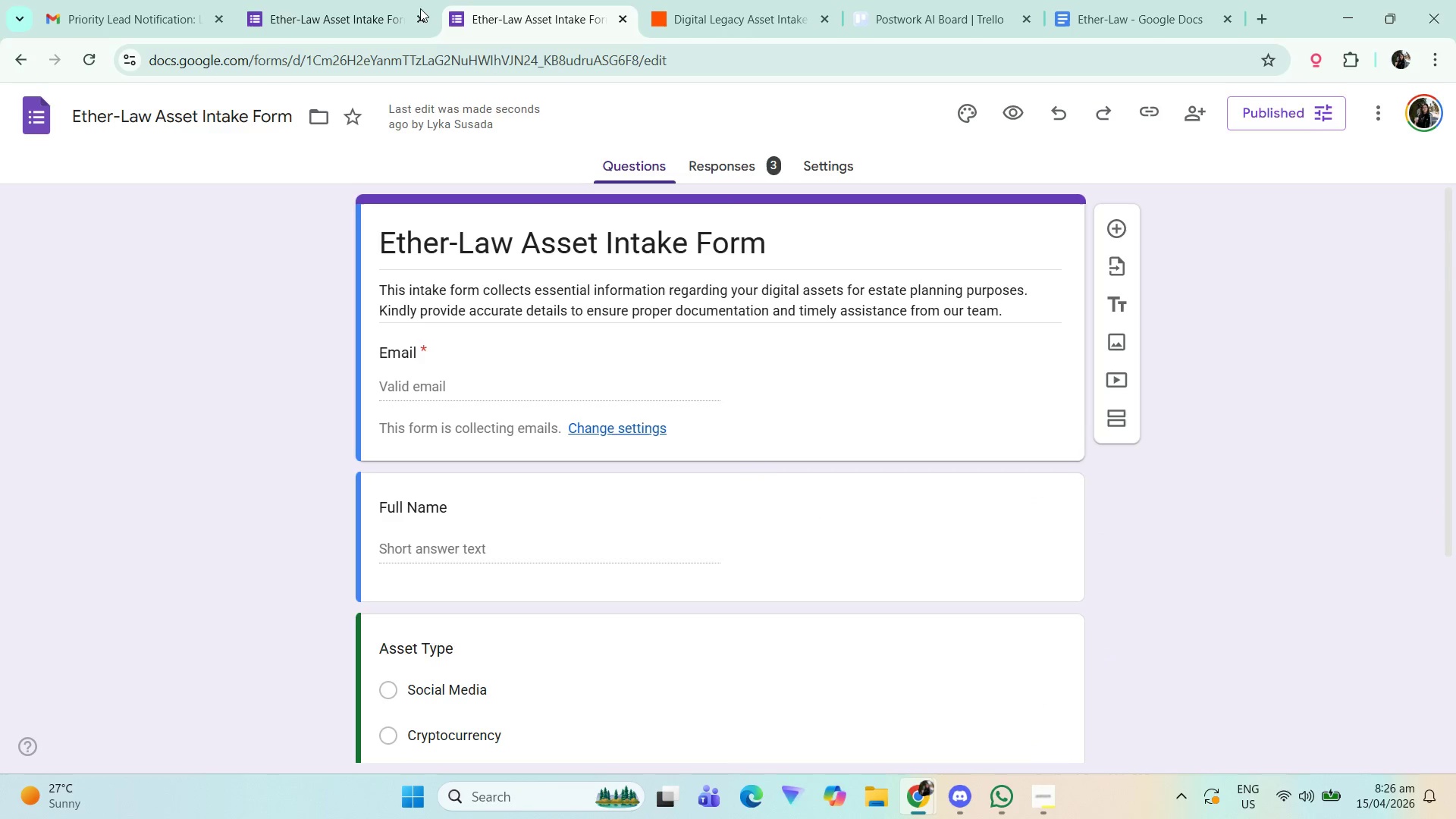 
left_click([379, 0])
 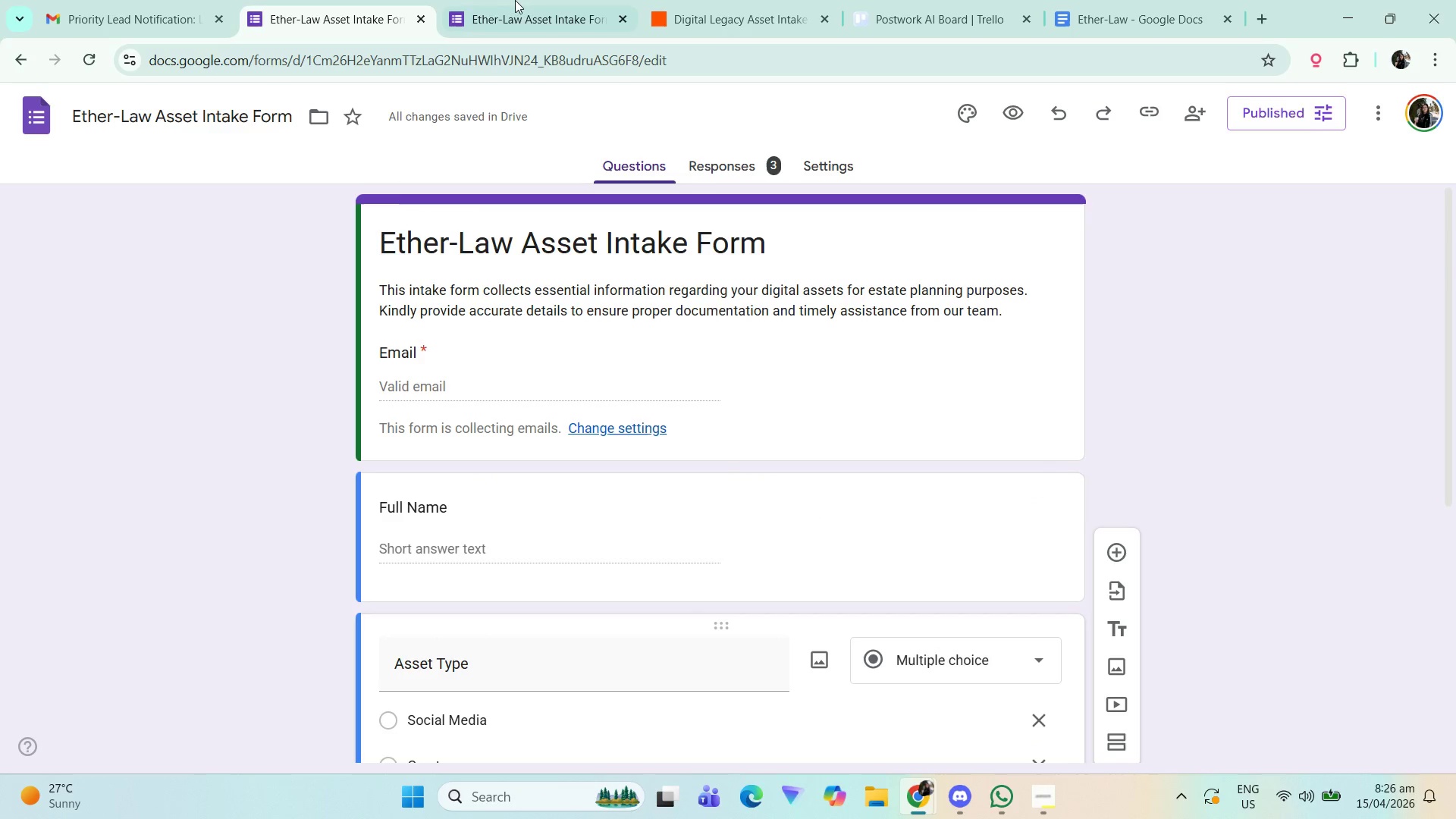 
left_click([509, 0])
 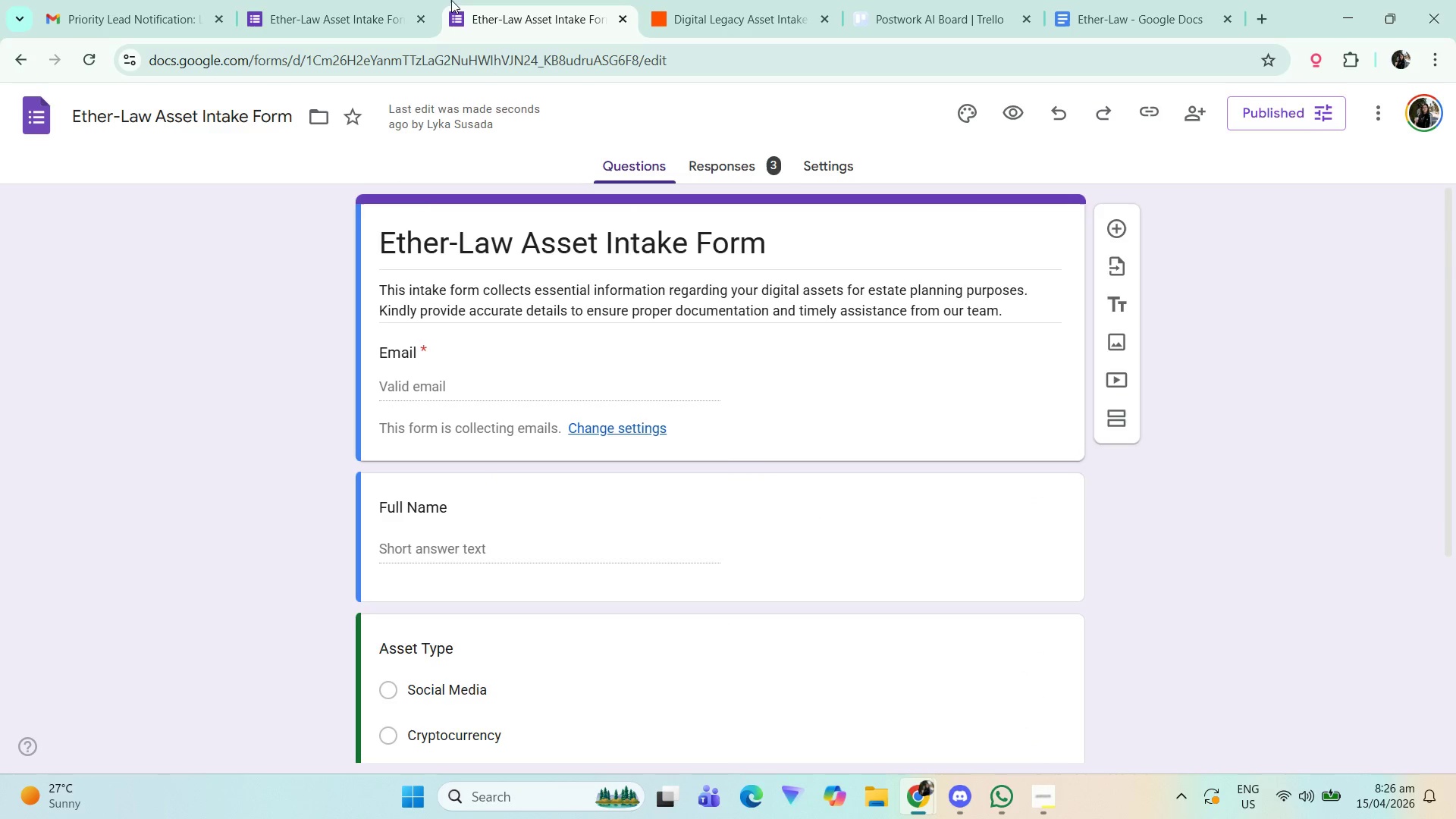 
left_click([322, 0])
 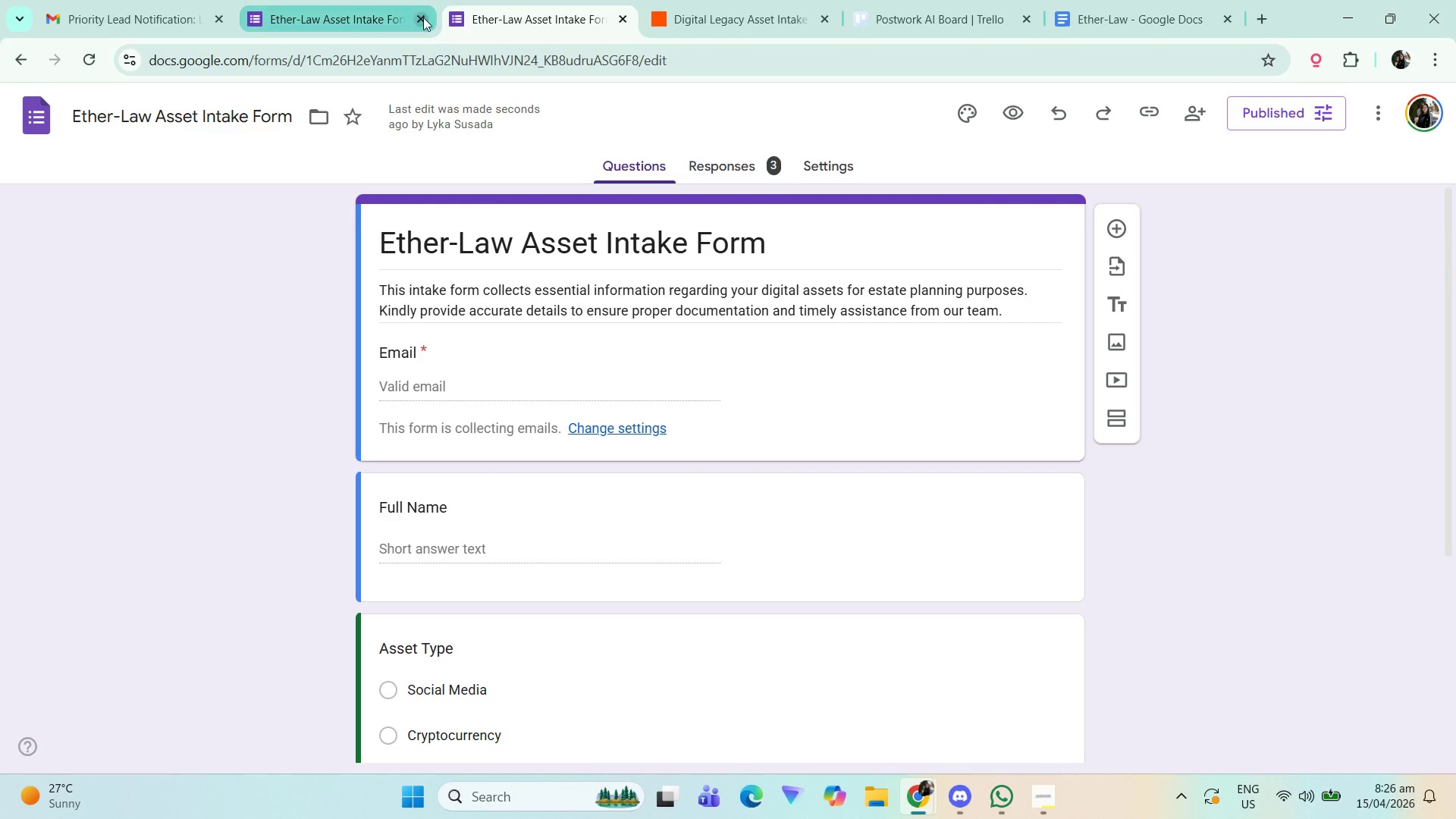 
triple_click([394, 9])
 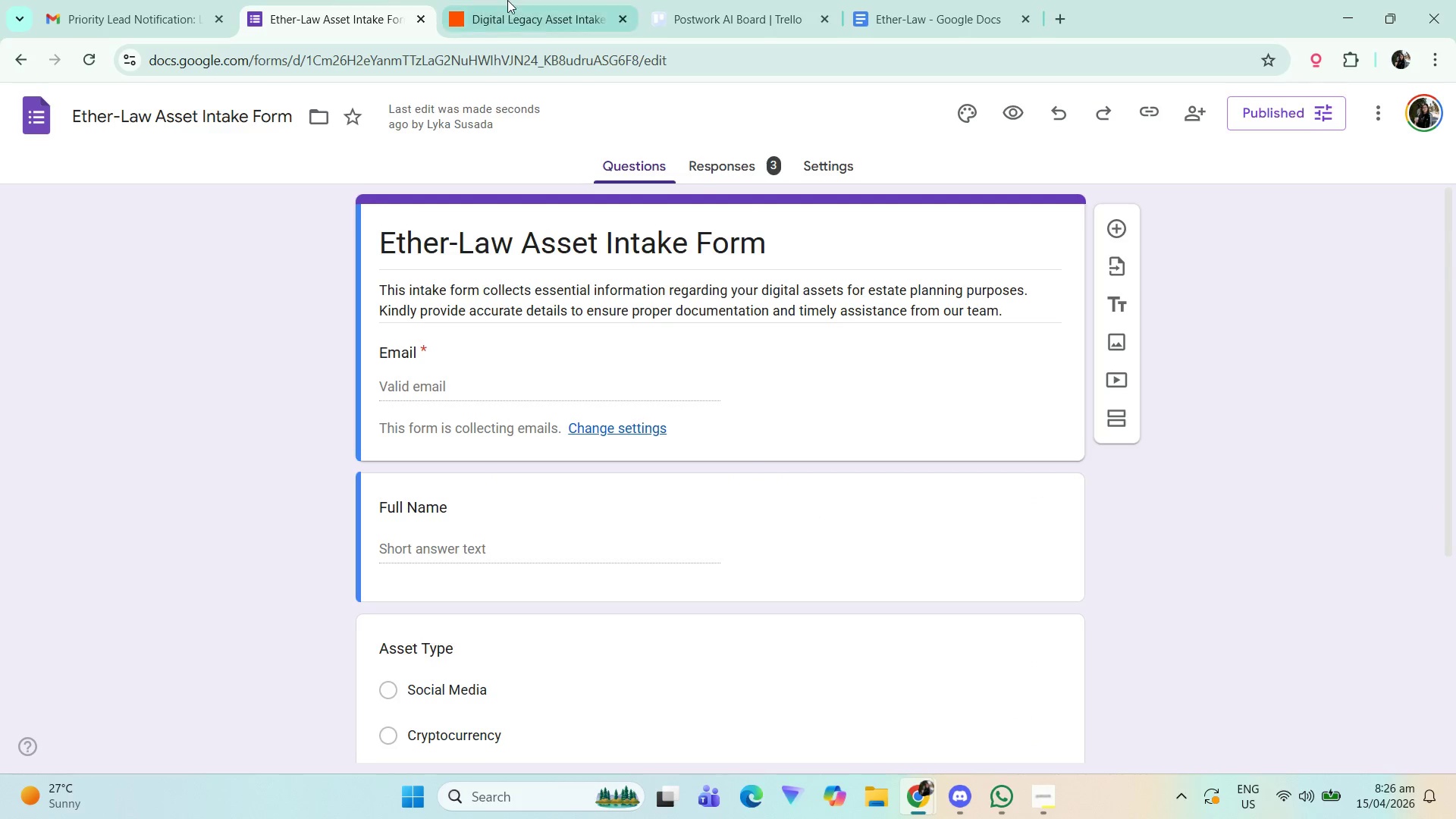 
triple_click([507, 0])
 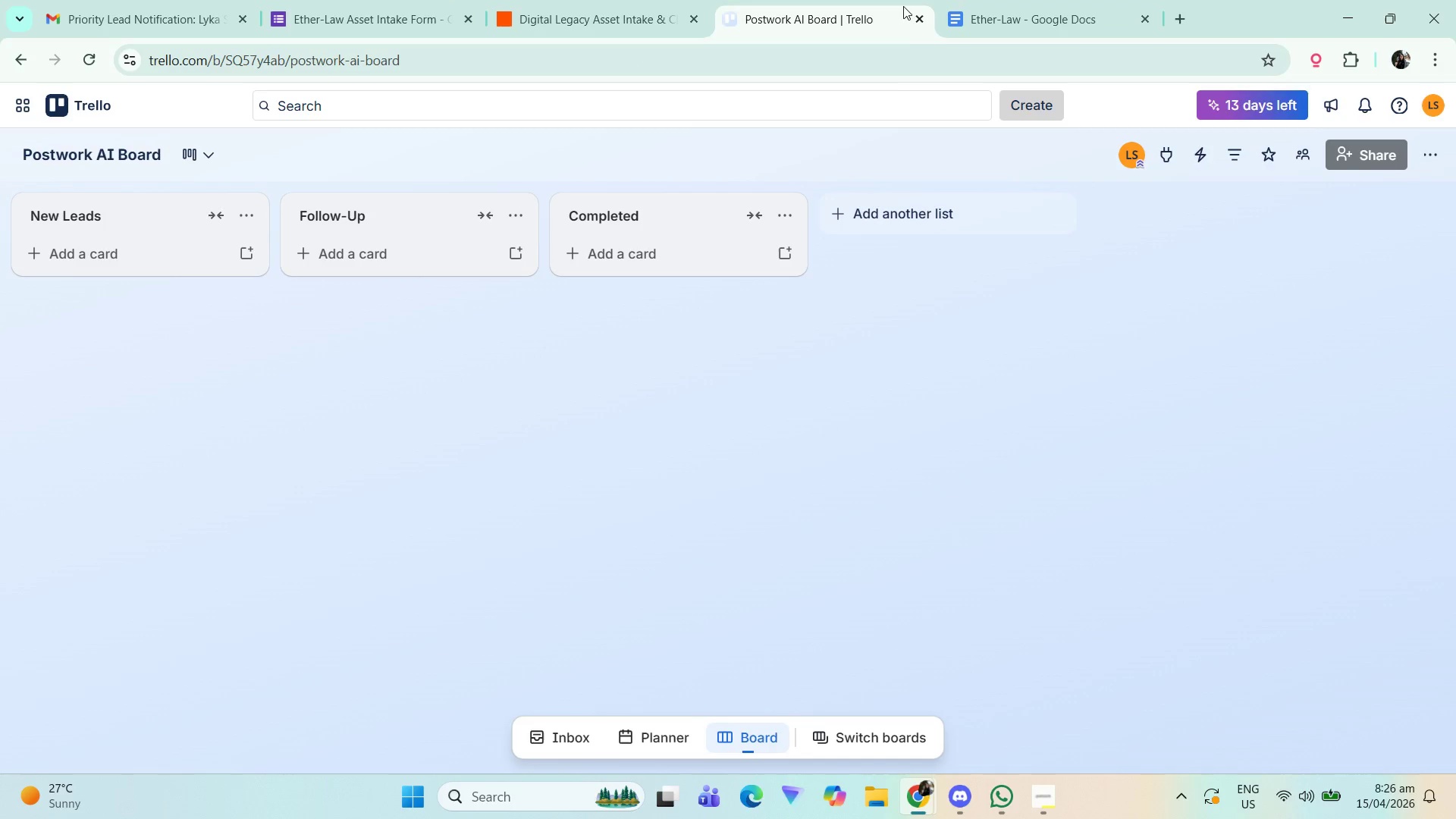 
left_click([727, 587])
 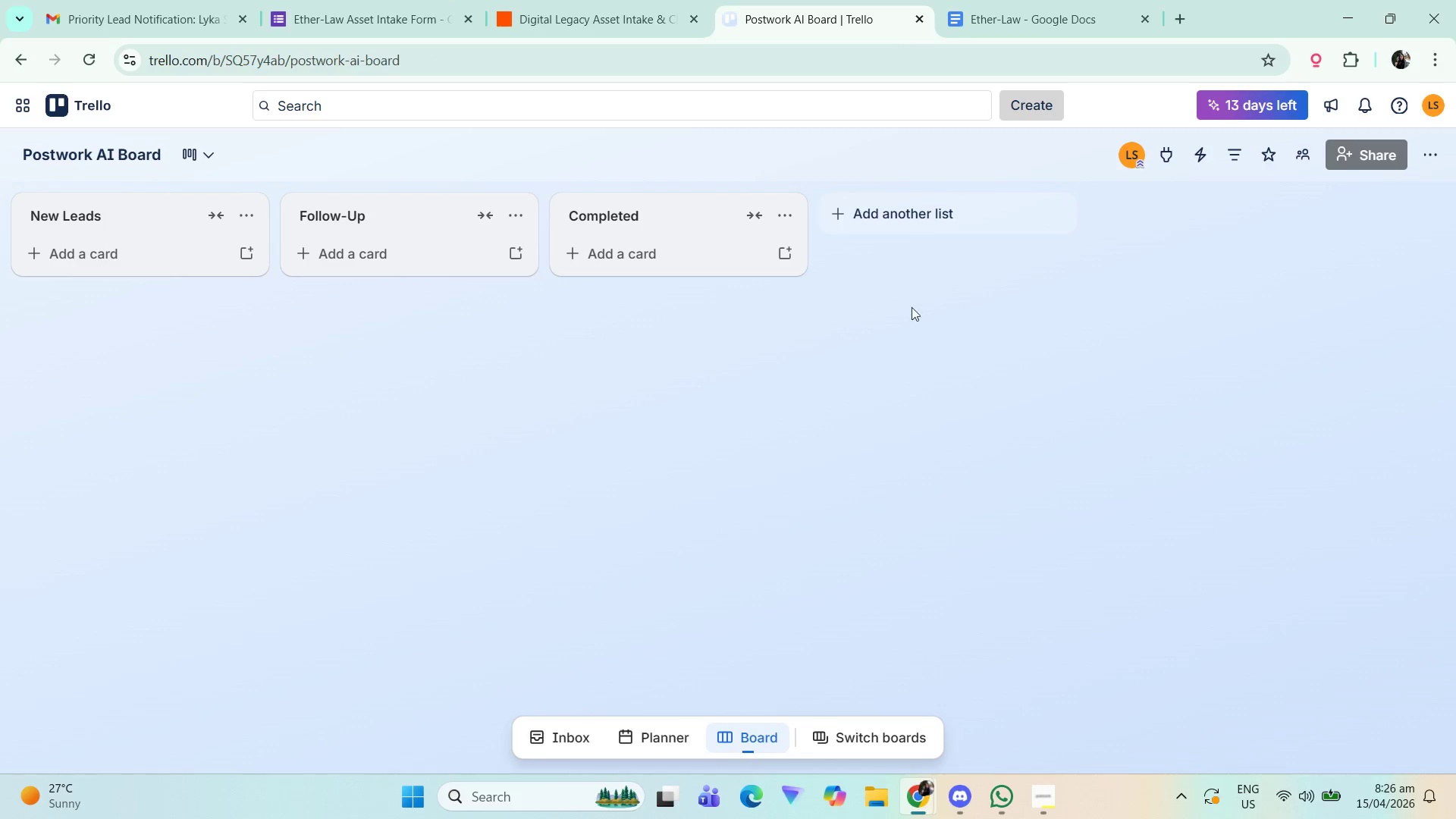 
hold_key(key=ControlLeft, duration=1.5)
scroll: coordinate [892, 440], scroll_direction: up, amount: 1.0
 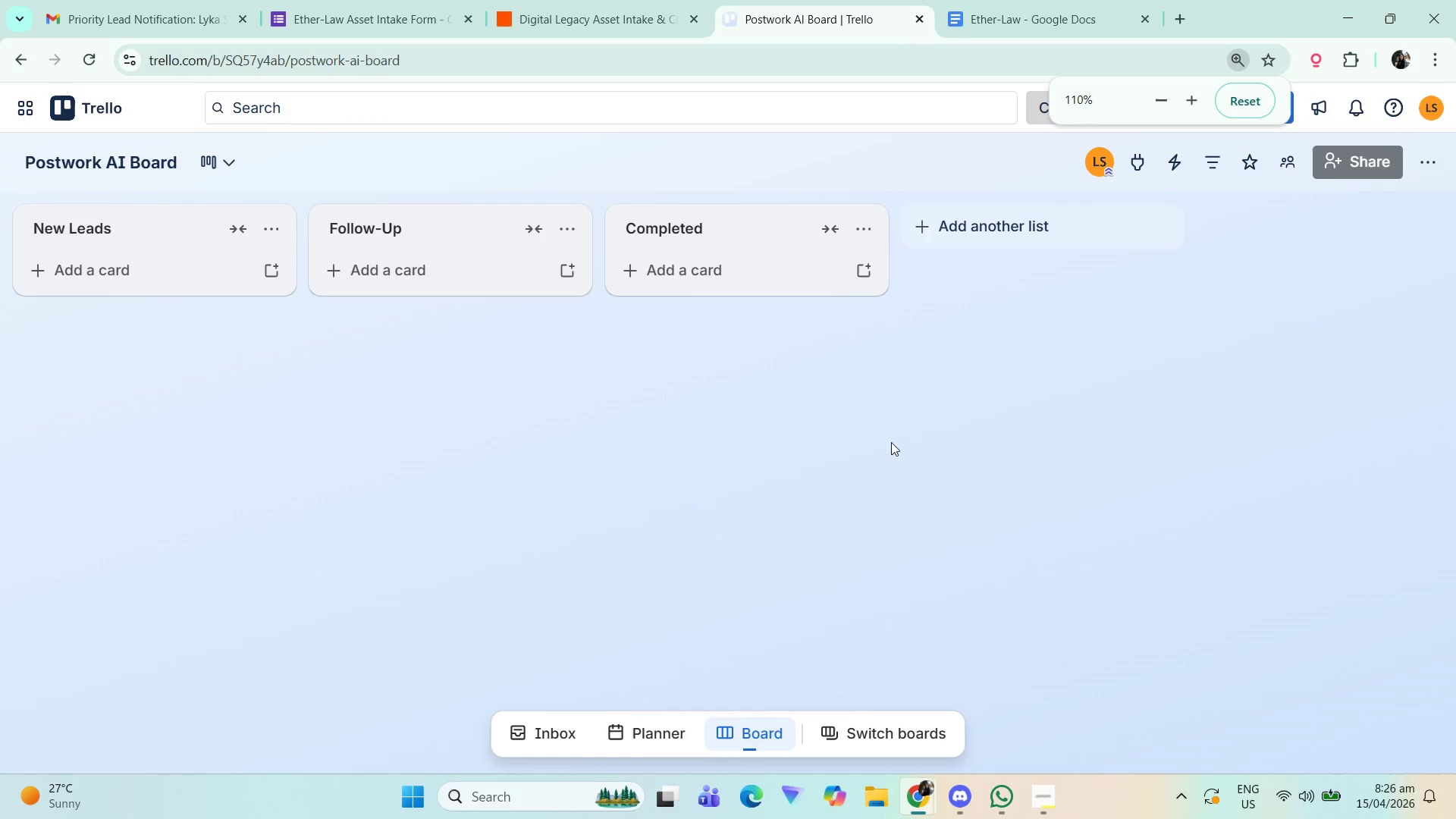 
hold_key(key=ControlLeft, duration=0.58)
 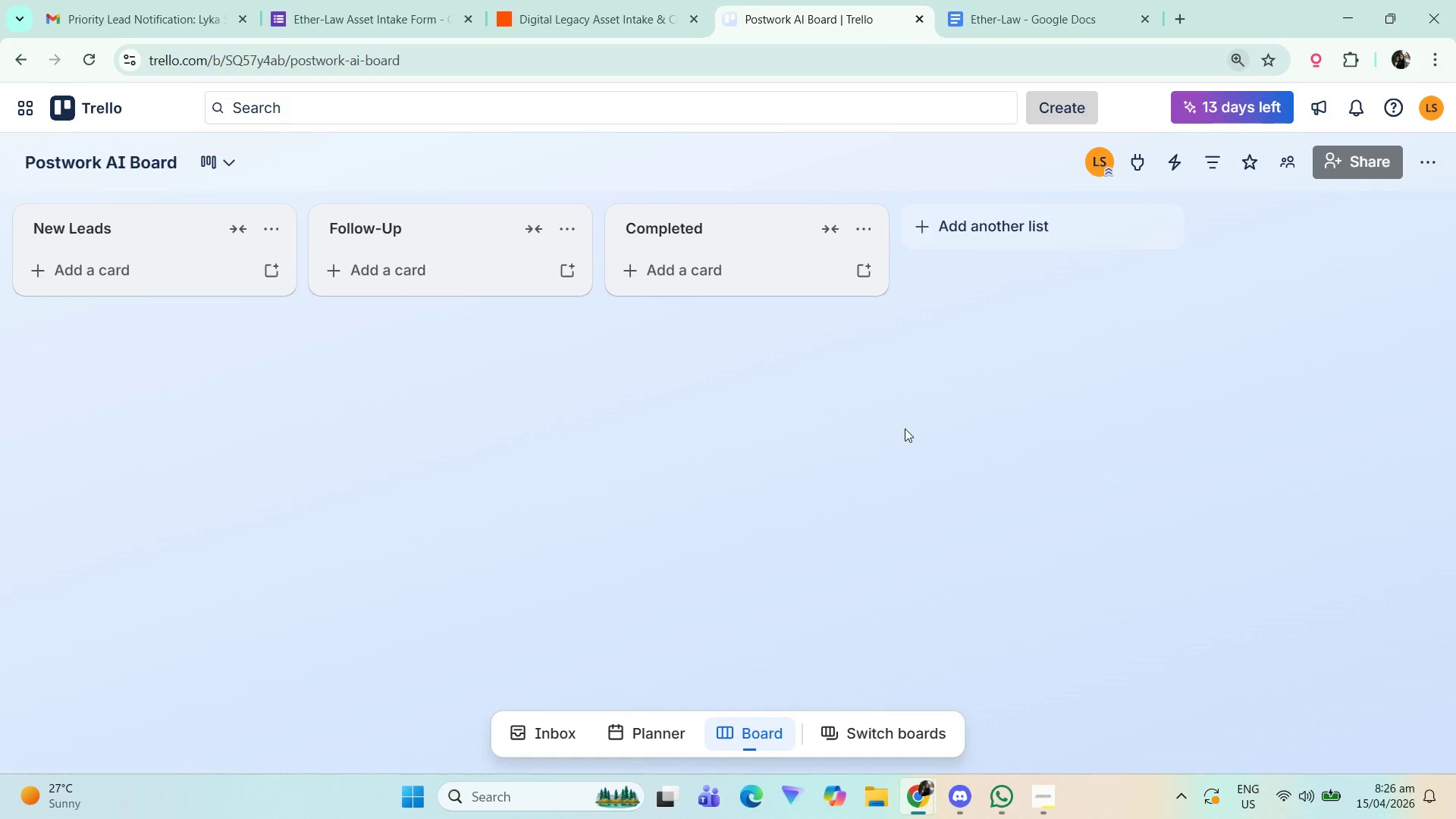 
hold_key(key=ControlLeft, duration=0.72)
scroll: coordinate [922, 412], scroll_direction: down, amount: 1.0
 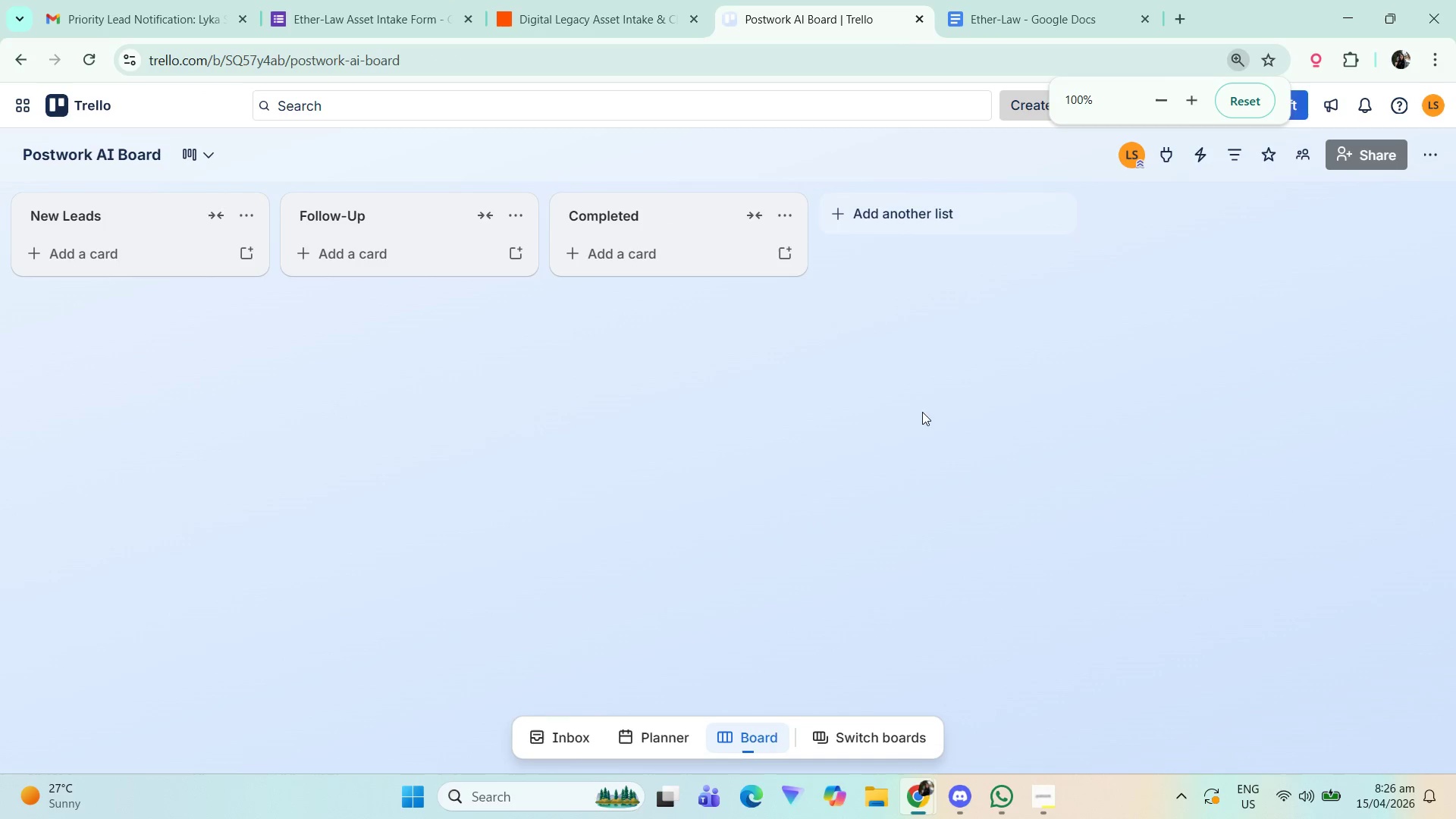 
left_click_drag(start_coordinate=[662, 424], to_coordinate=[886, 501])
 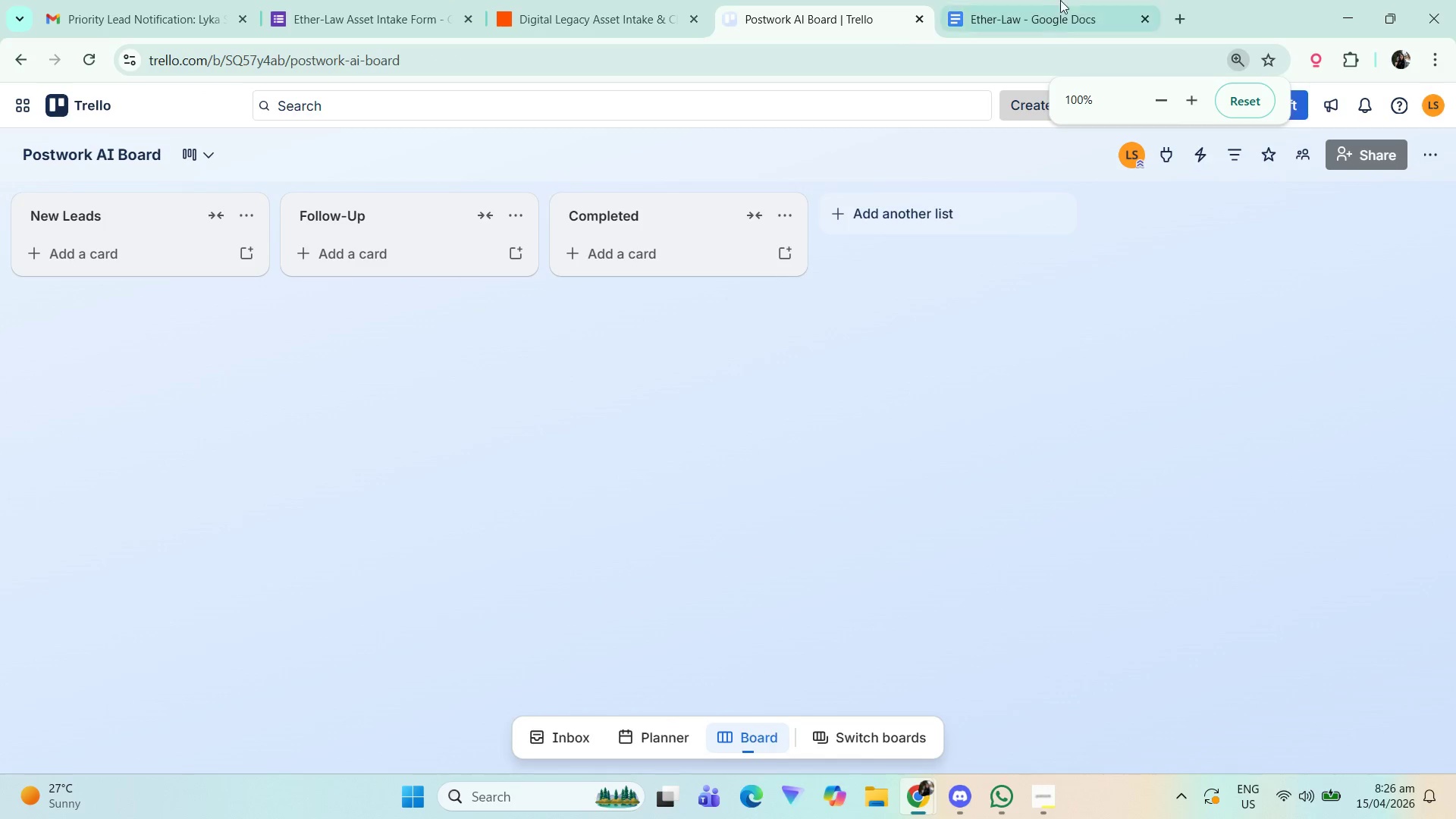 
left_click_drag(start_coordinate=[1042, 0], to_coordinate=[1042, 5])
 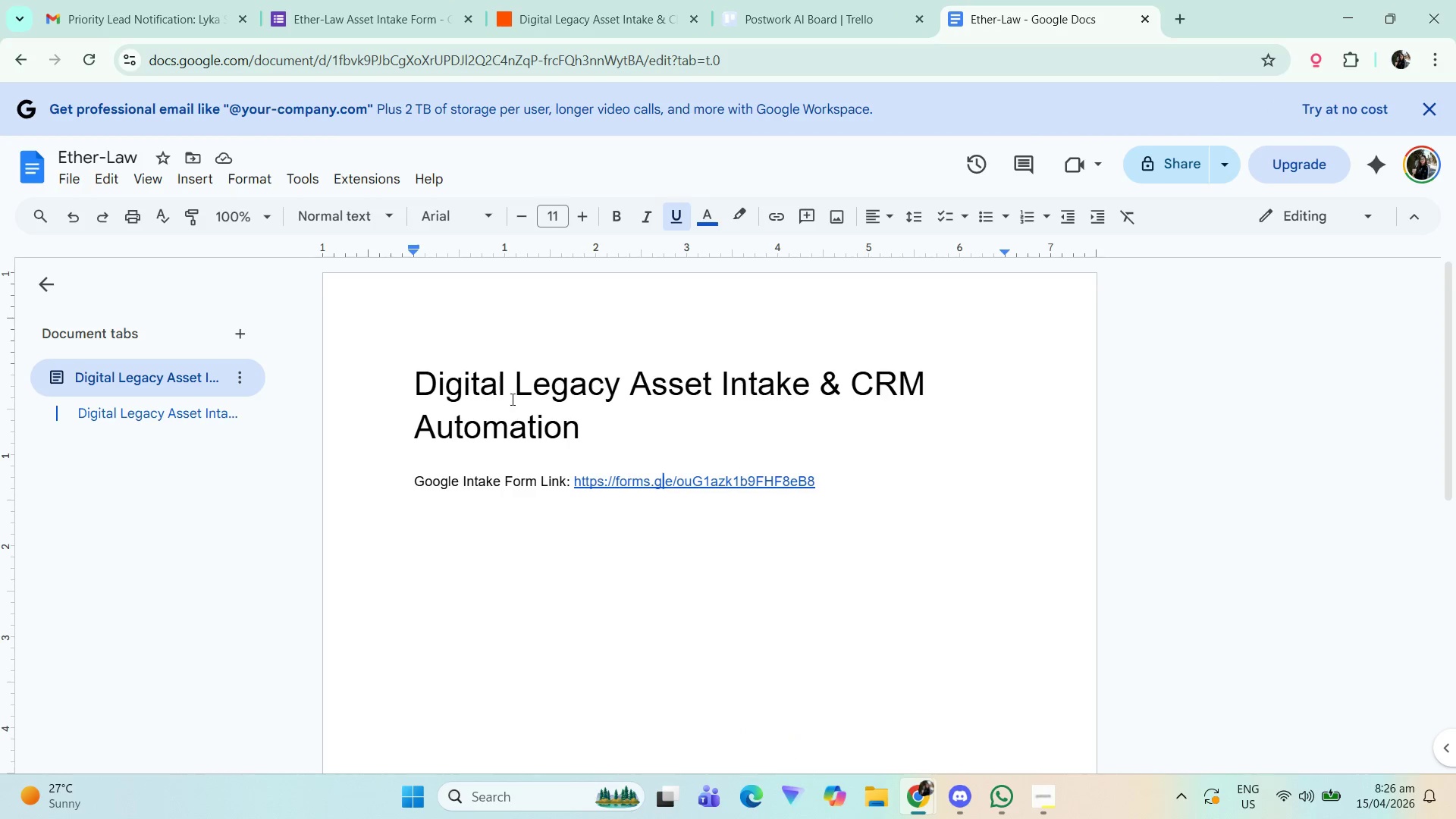 
left_click([397, 386])
 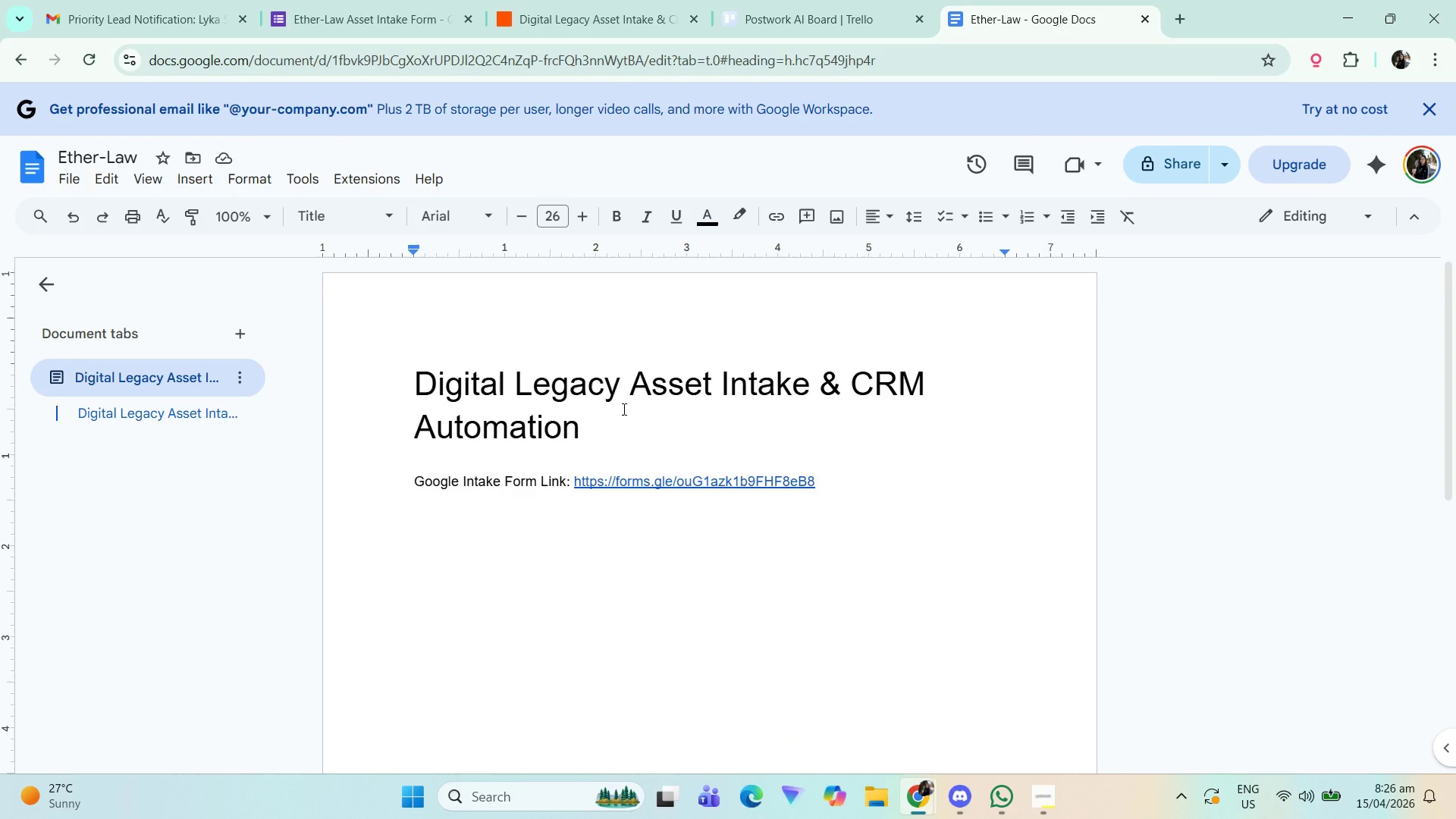 
left_click([629, 413])
 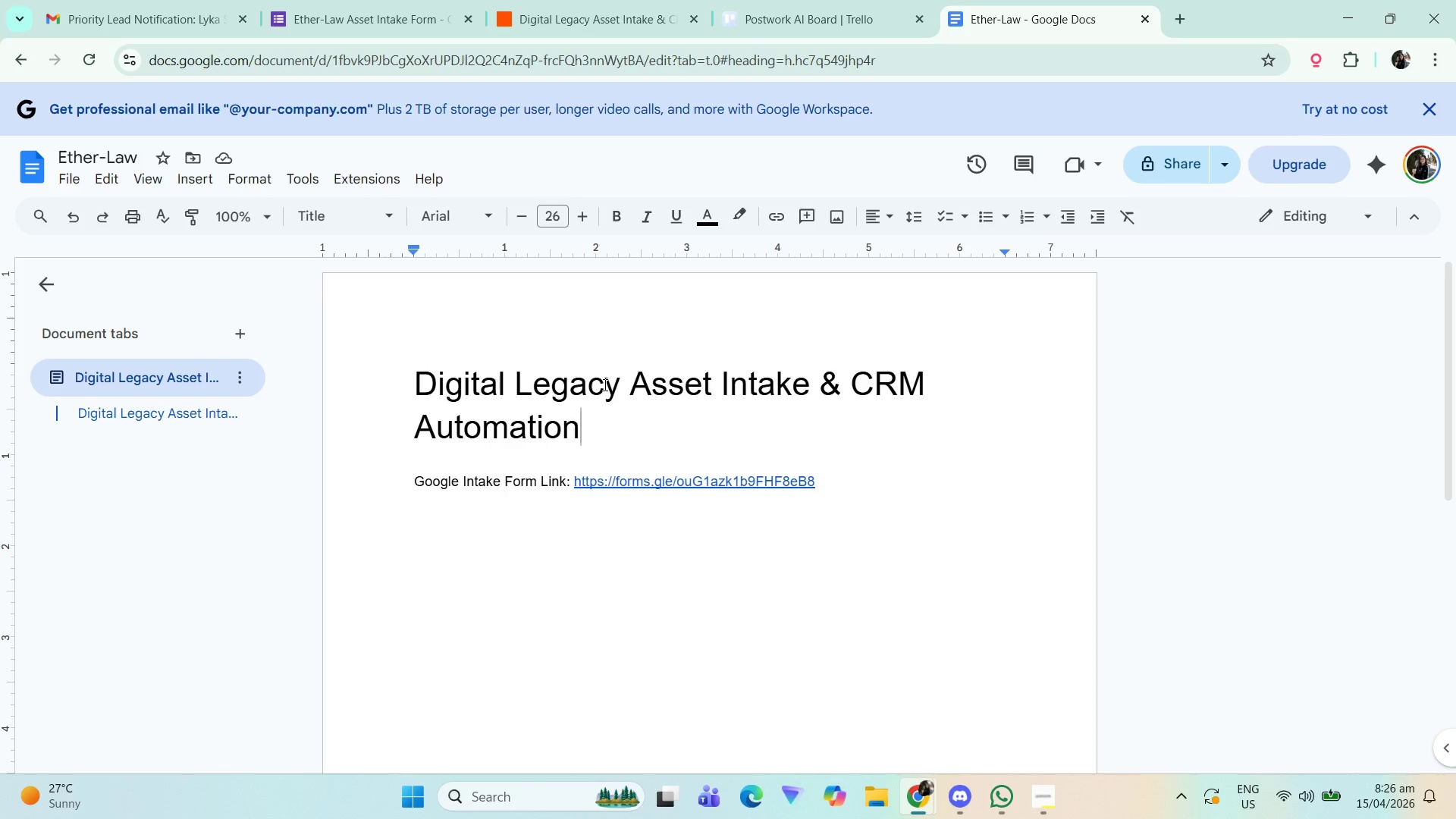 
left_click_drag(start_coordinate=[415, 383], to_coordinate=[748, 436])
 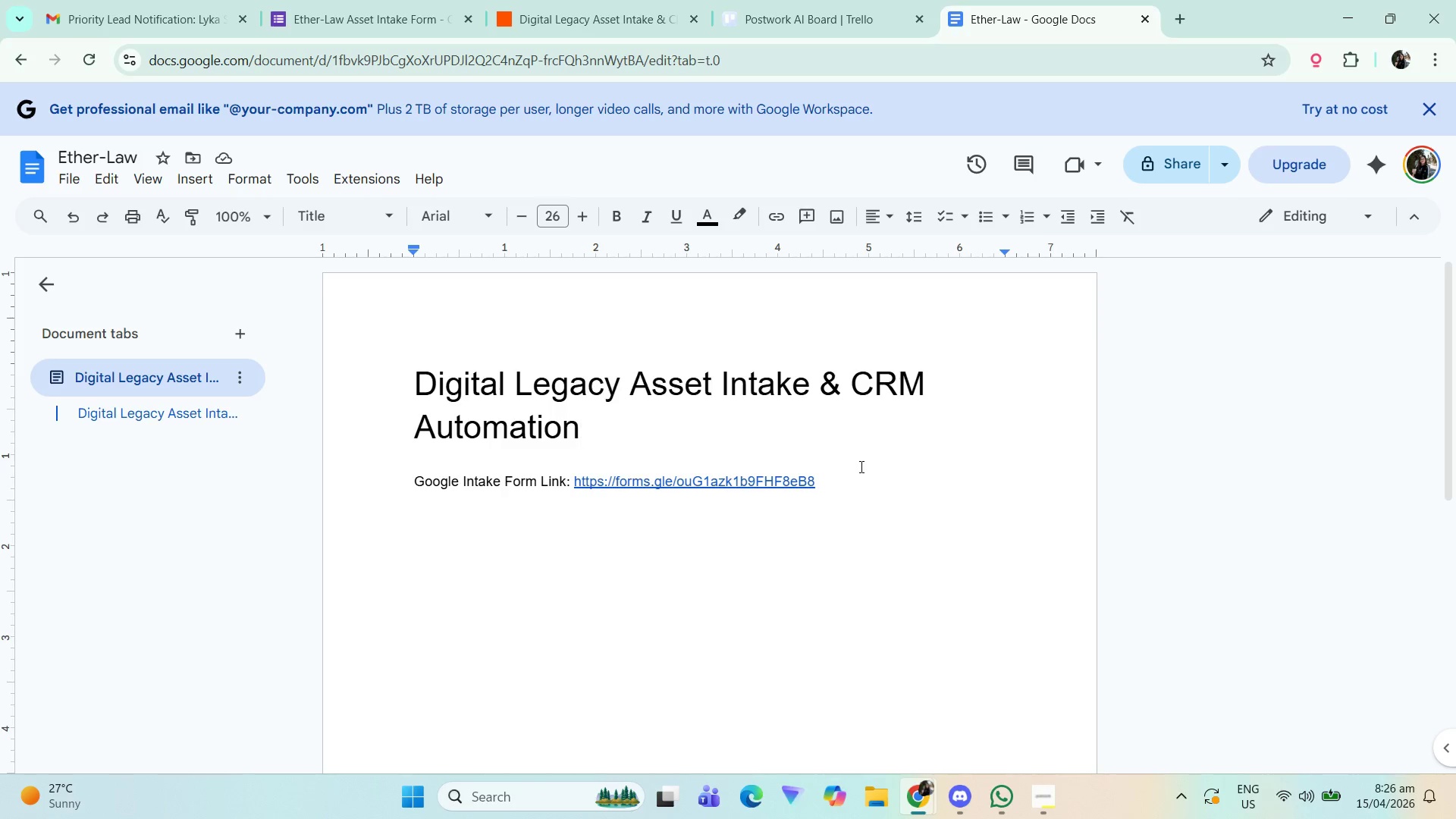 
left_click([884, 479])
 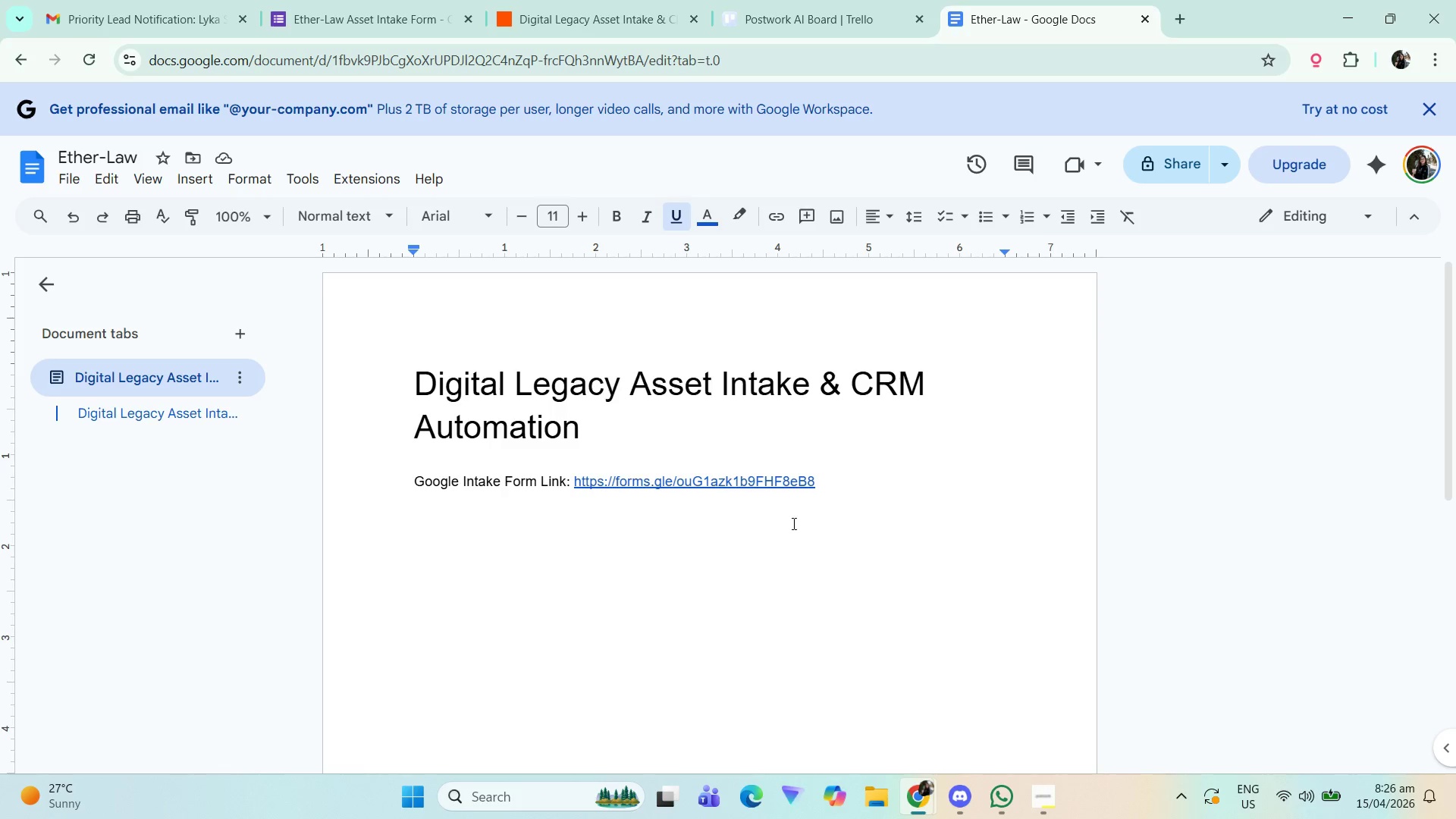 
left_click([792, 529])
 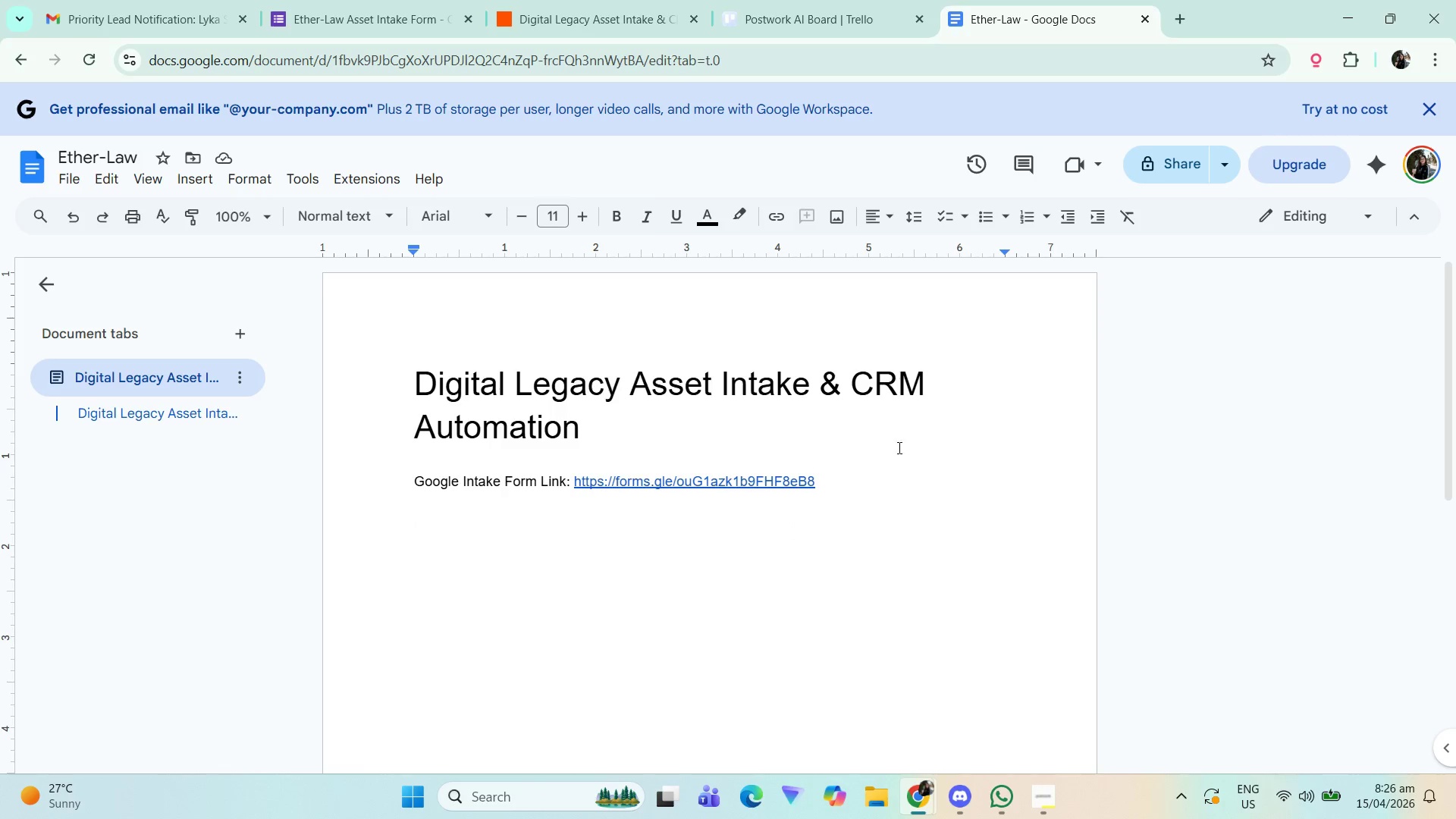 
scroll: coordinate [875, 584], scroll_direction: down, amount: 3.0
 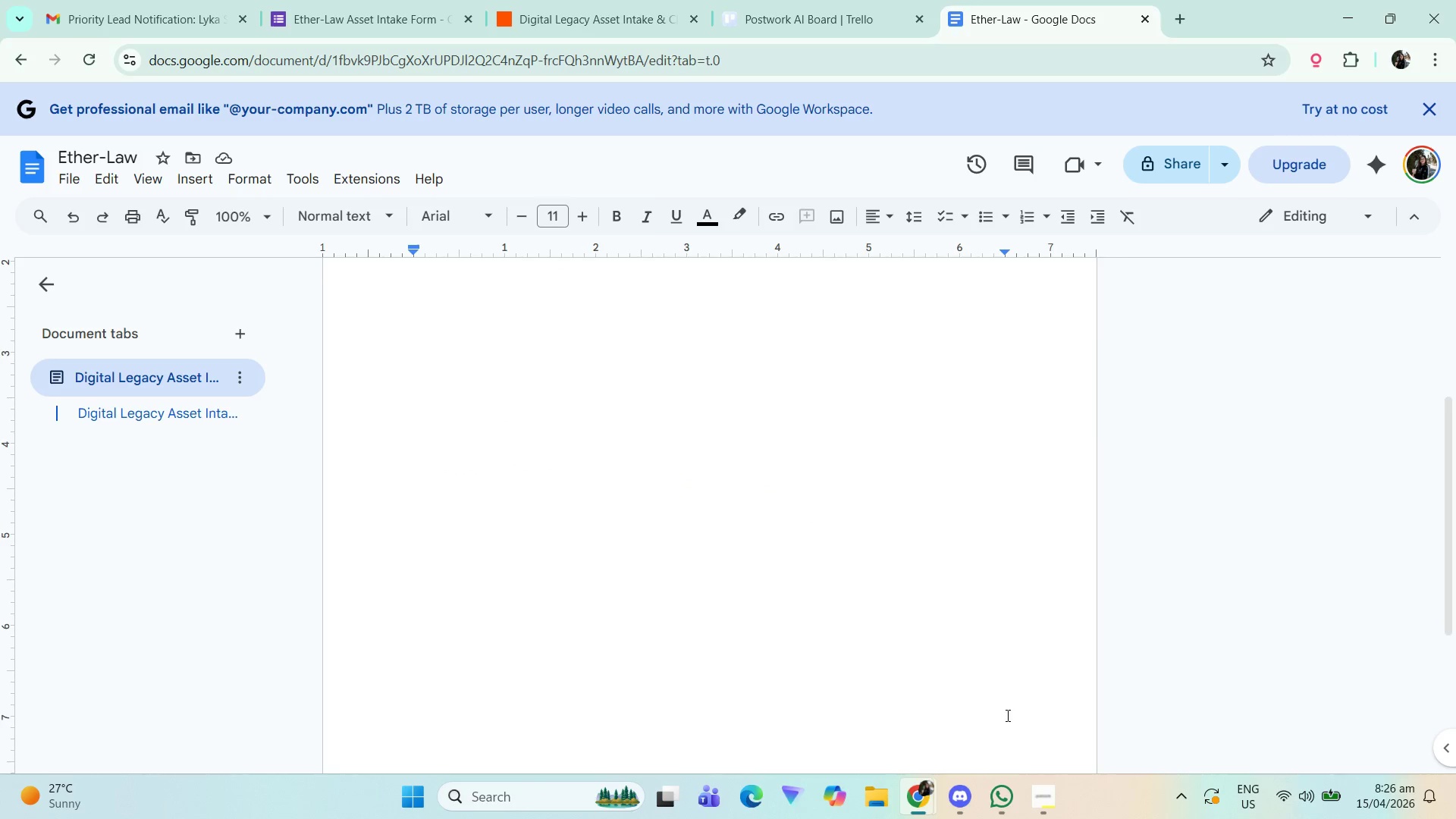 
scroll: coordinate [971, 657], scroll_direction: up, amount: 4.0
 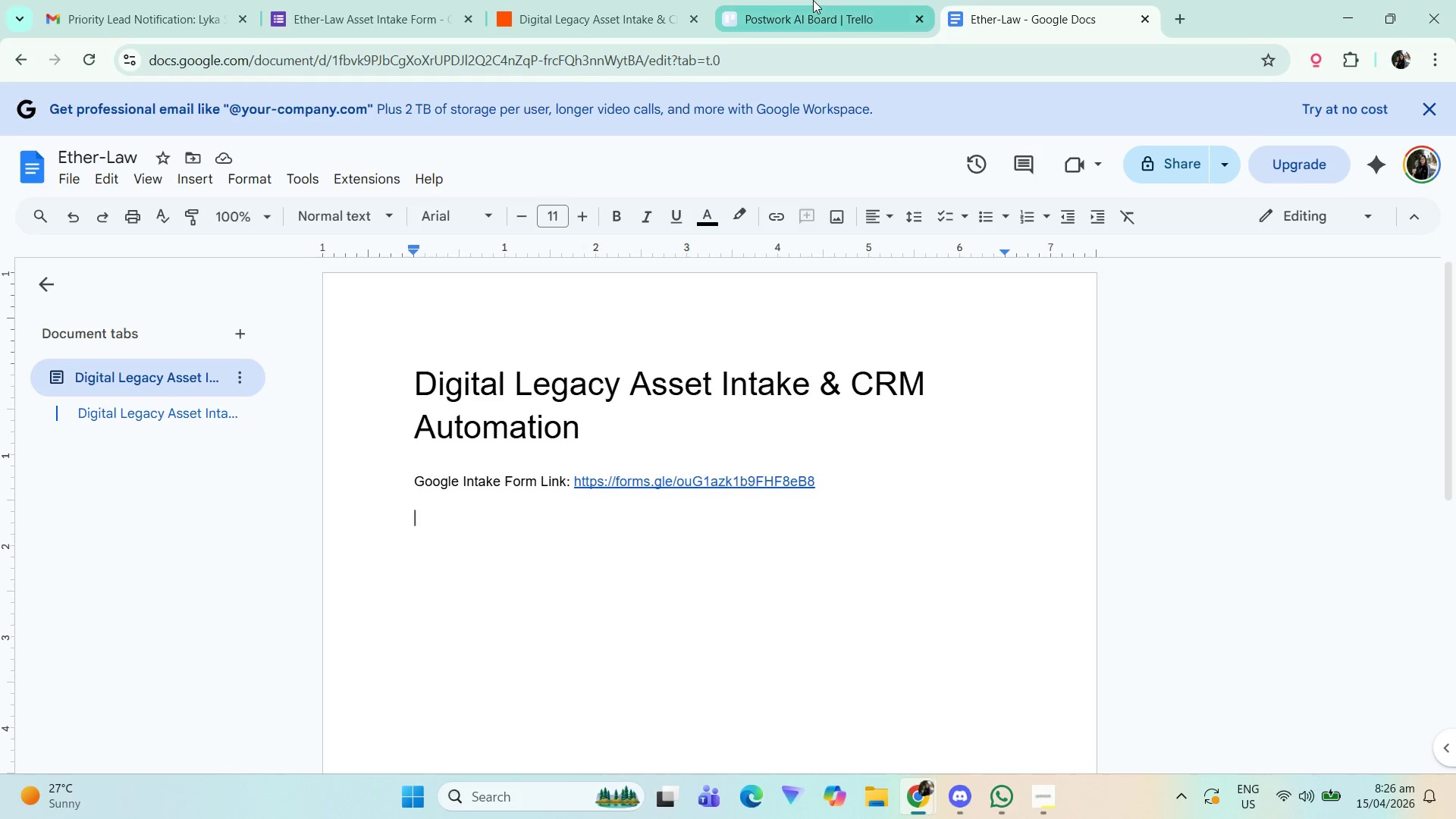 
double_click([666, 0])
 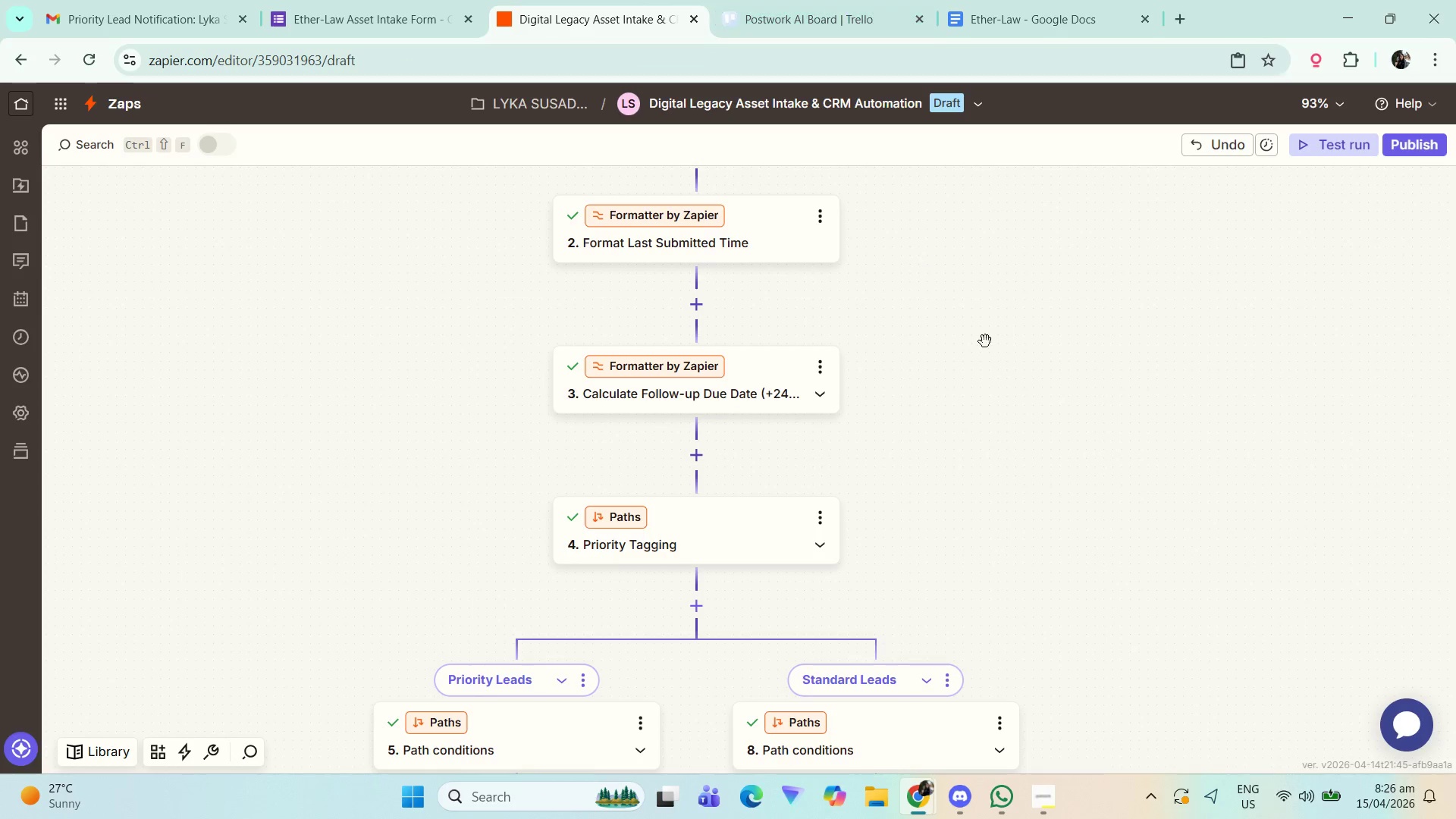 
left_click([1046, 350])
 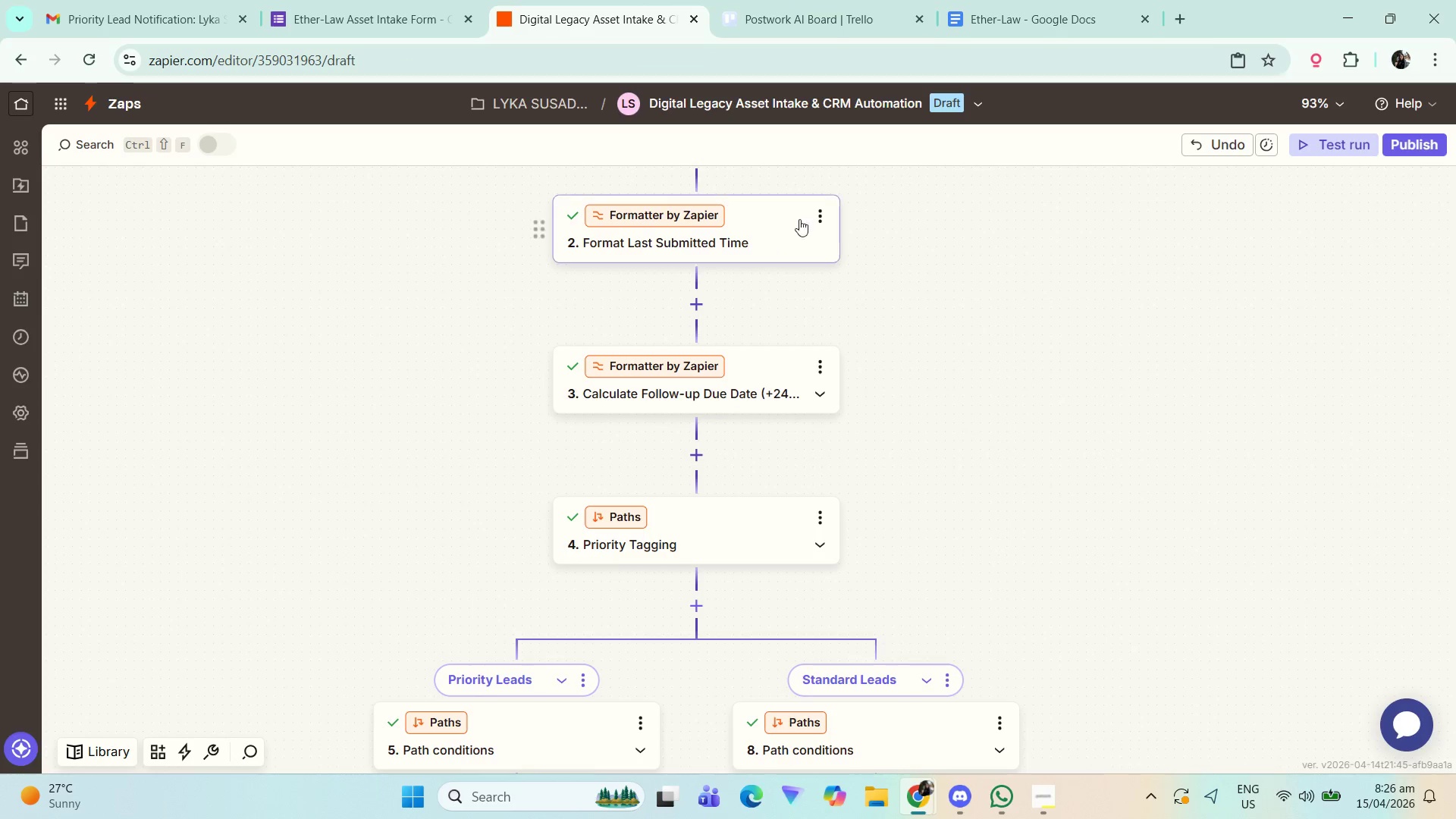 
left_click_drag(start_coordinate=[936, 283], to_coordinate=[1017, 563])
 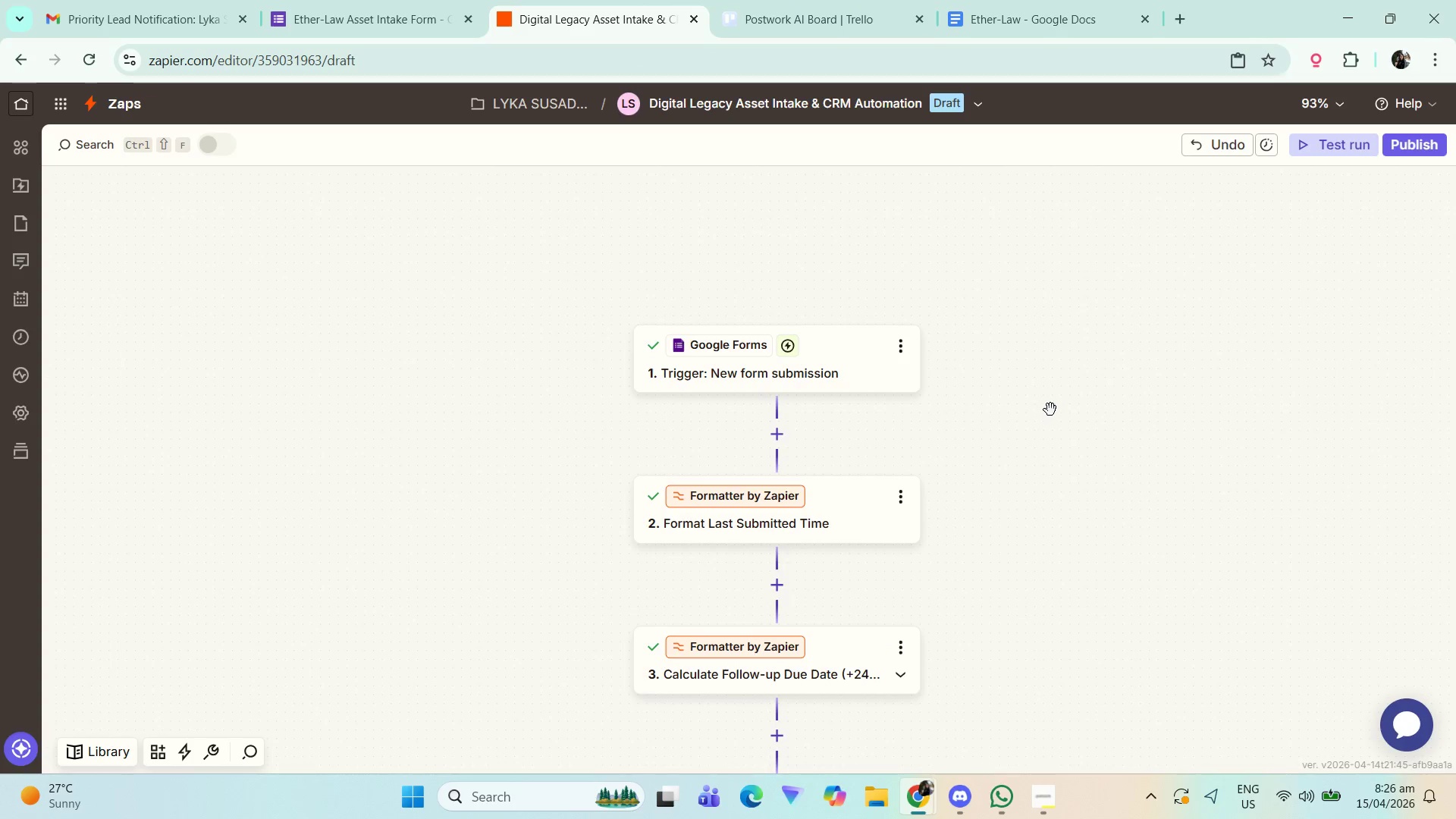 
left_click_drag(start_coordinate=[1046, 431], to_coordinate=[992, 351])
 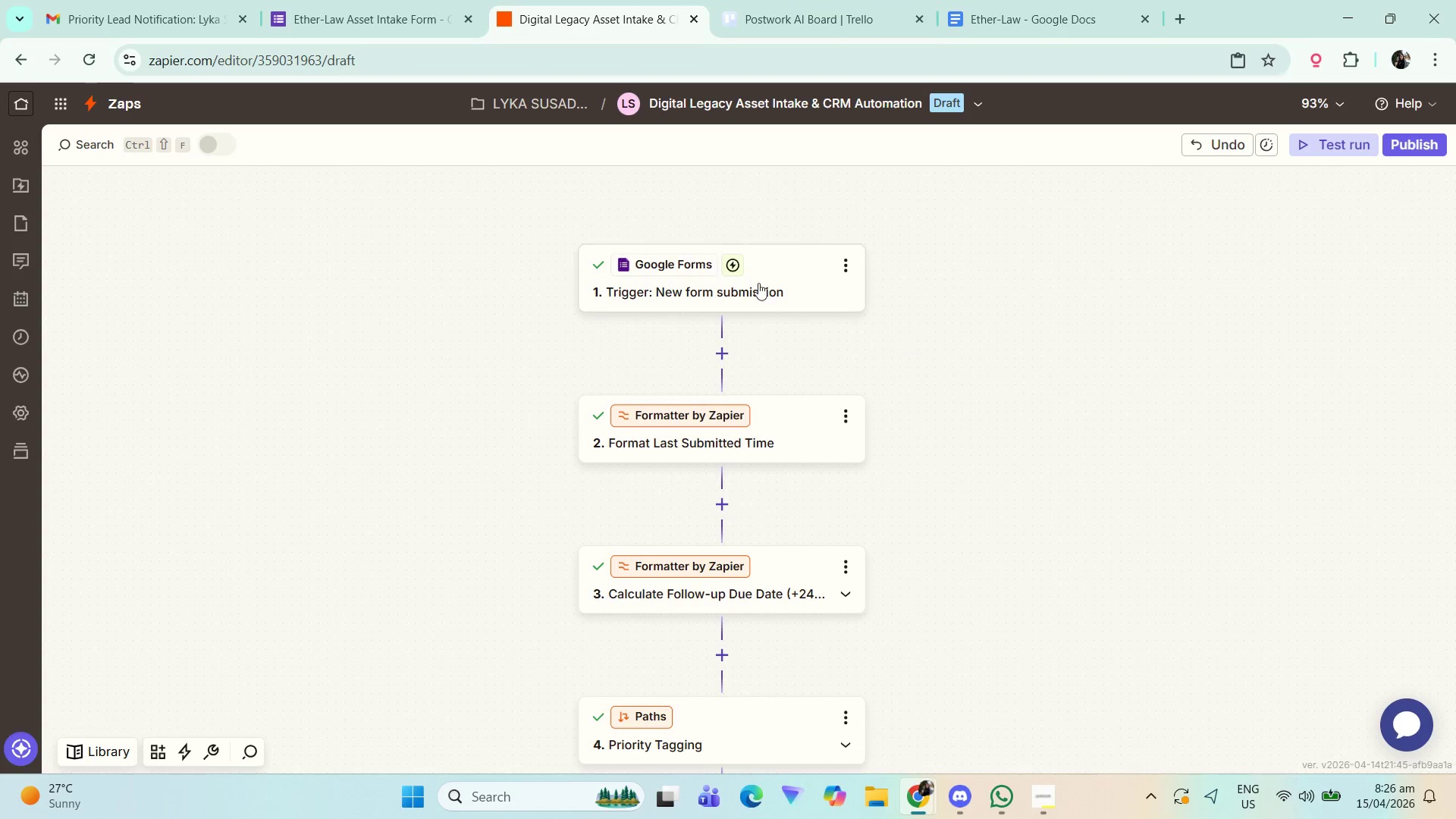 
left_click([772, 271])
 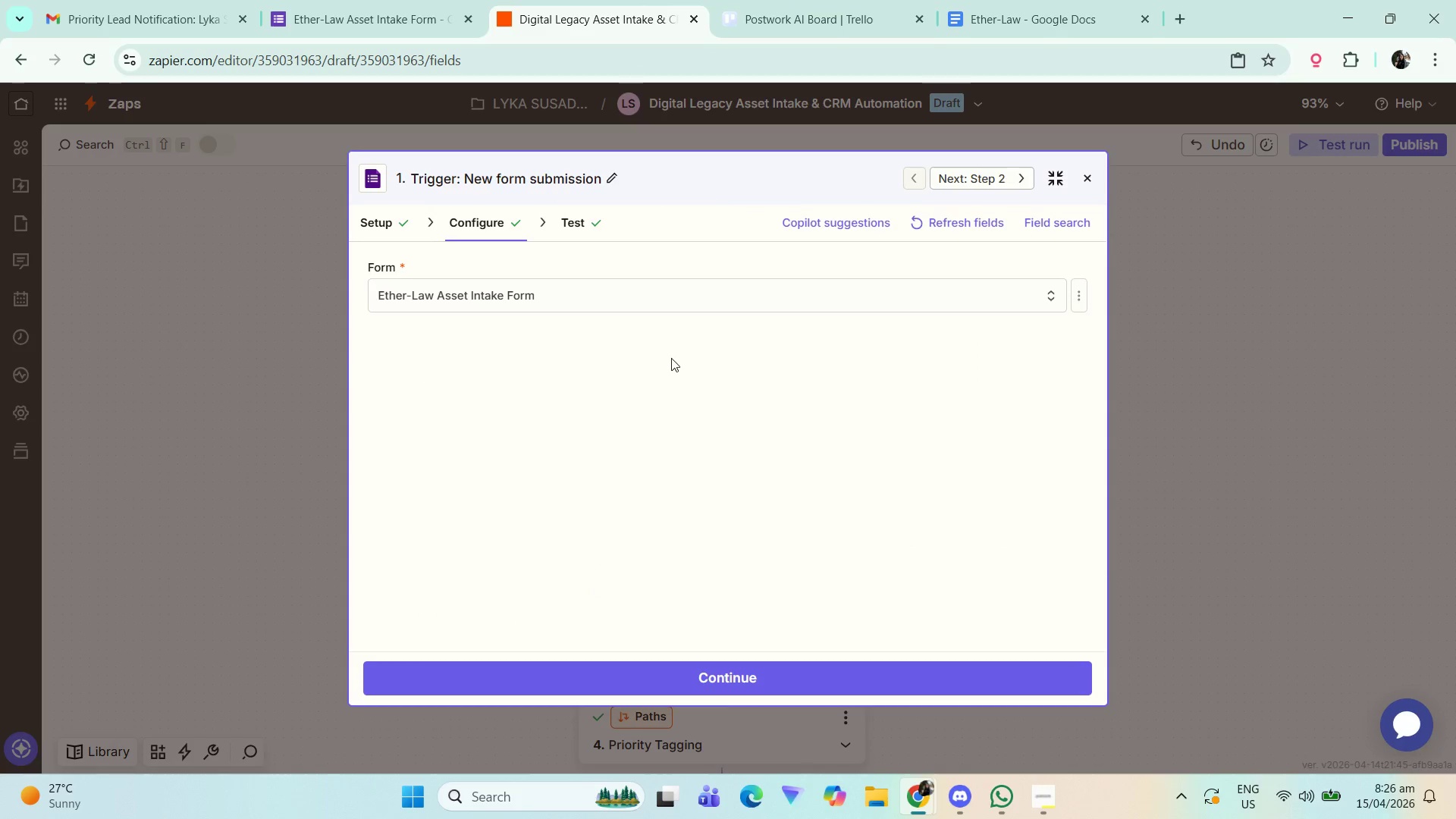 
wait(6.12)
 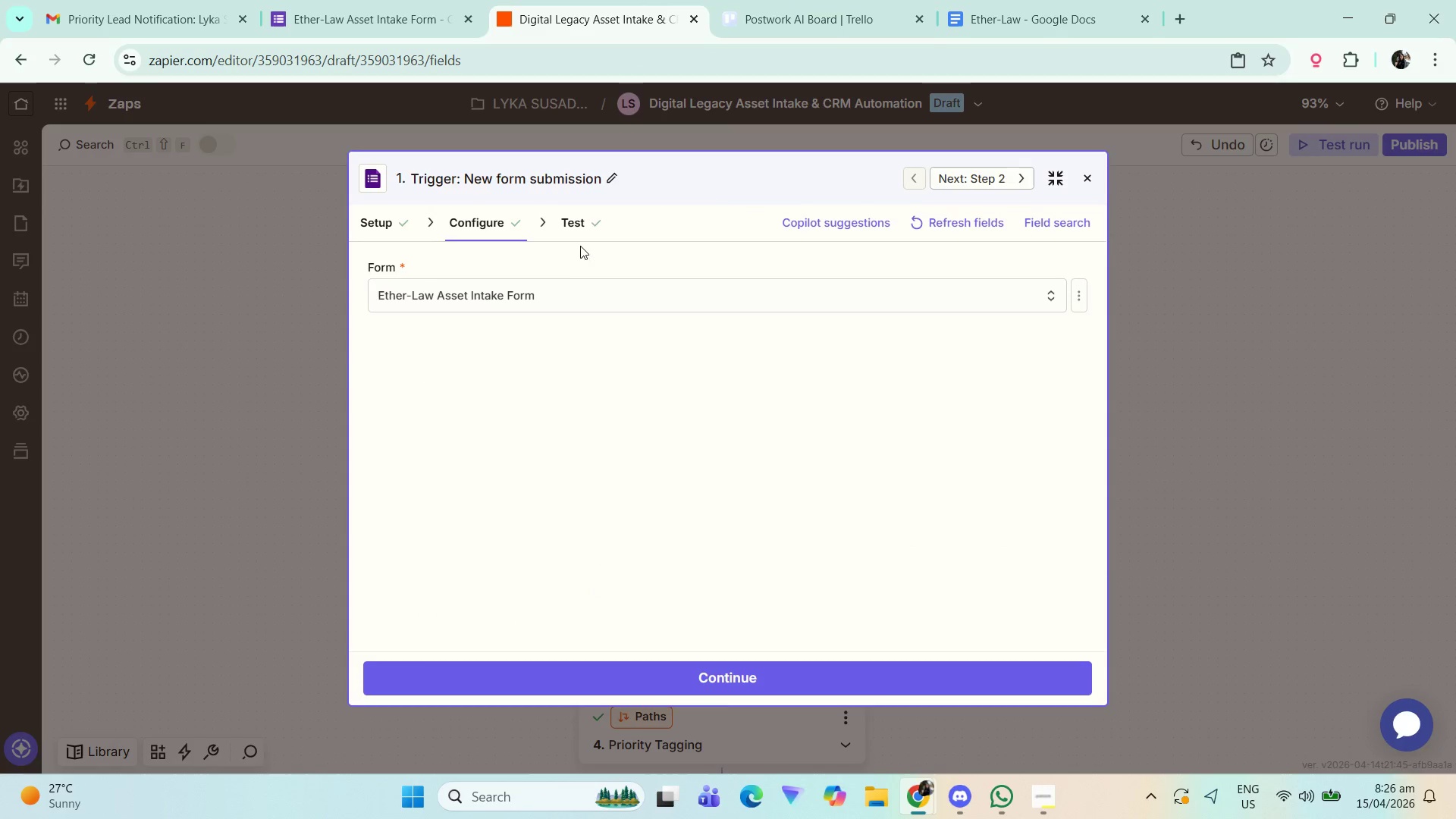 
left_click([415, 2])
 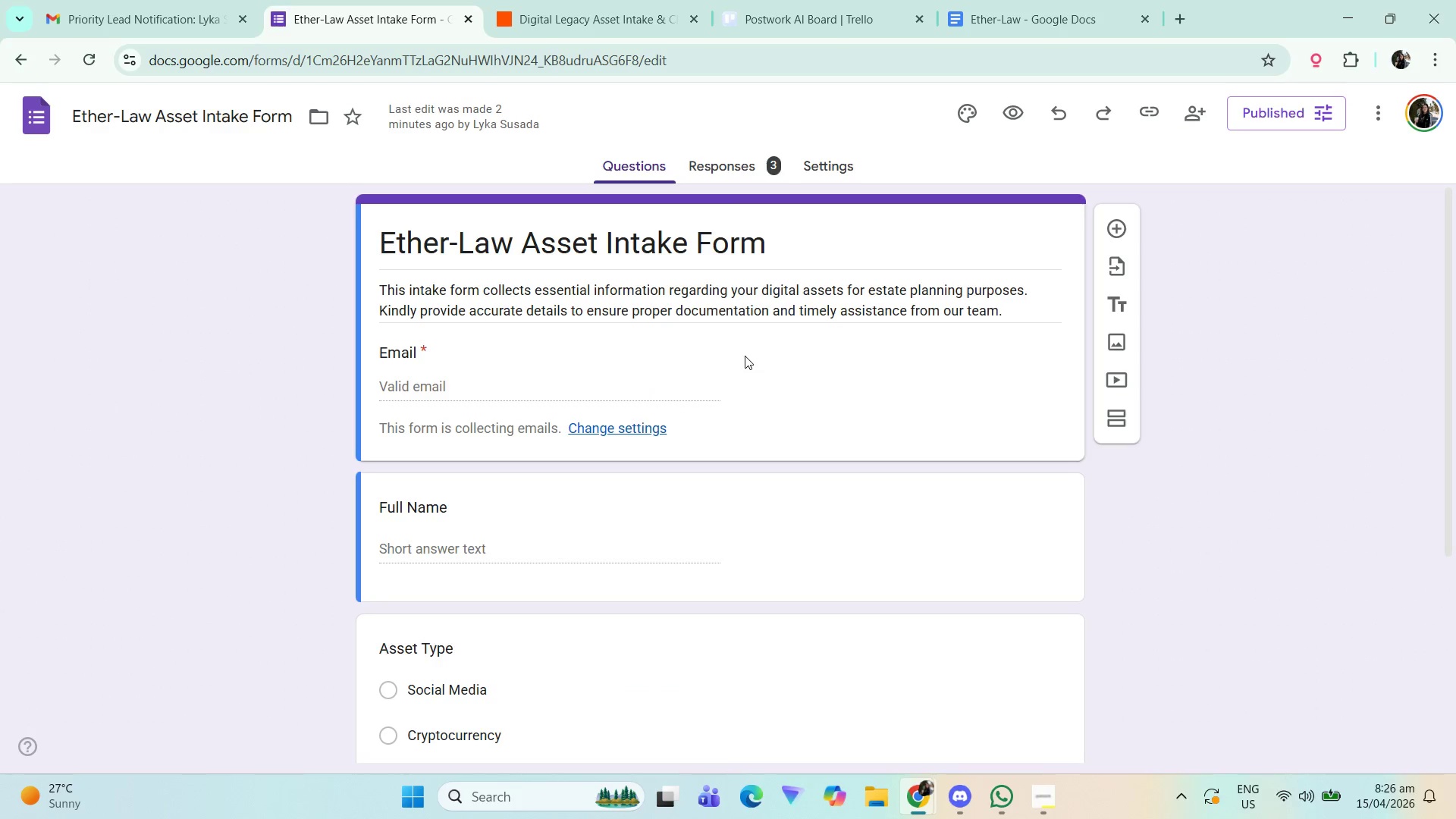 
hold_key(key=ControlLeft, duration=0.77)
scroll: coordinate [767, 364], scroll_direction: down, amount: 4.0
 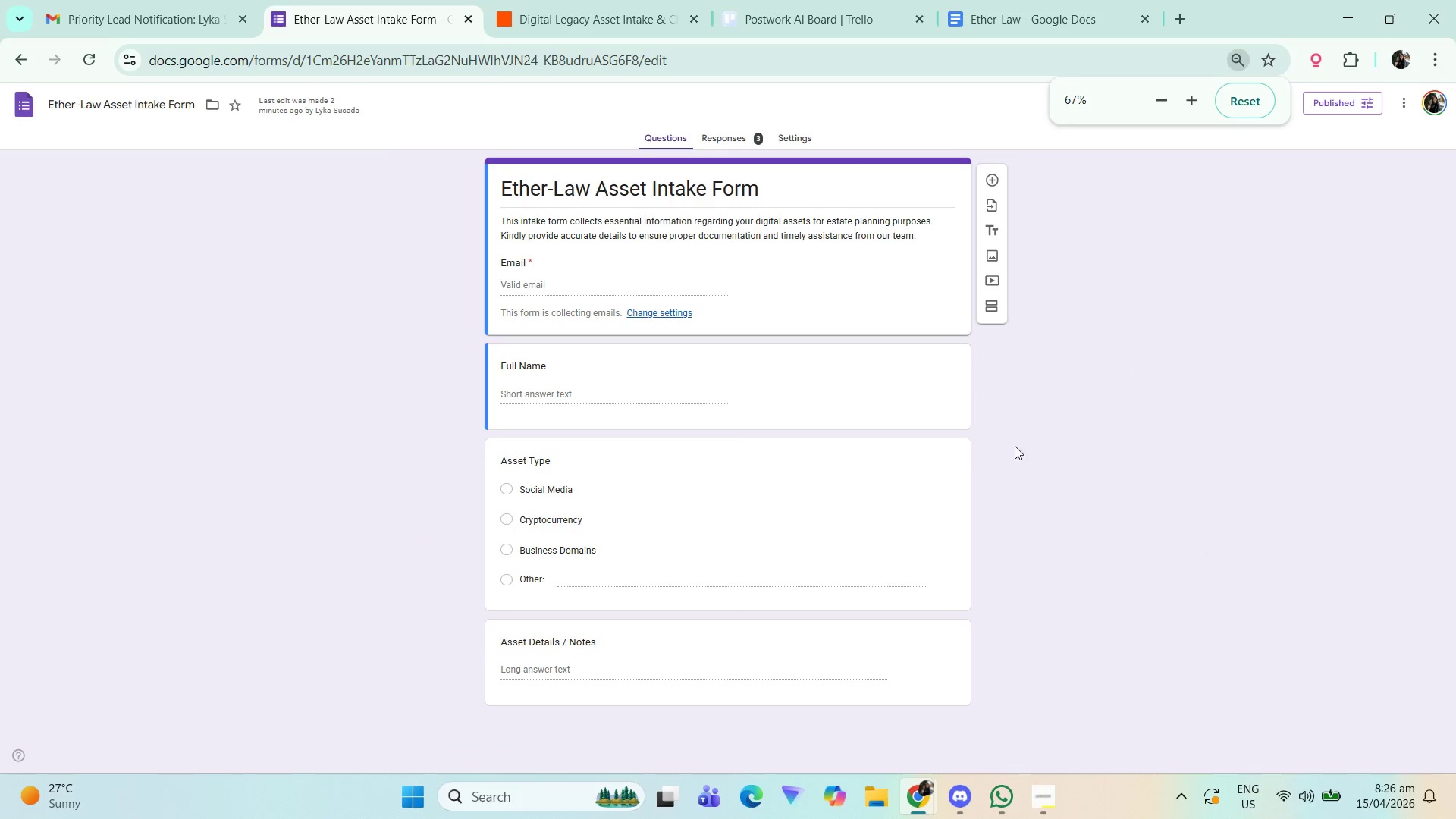 
hold_key(key=ControlLeft, duration=0.53)
scroll: coordinate [1098, 437], scroll_direction: up, amount: 1.0
 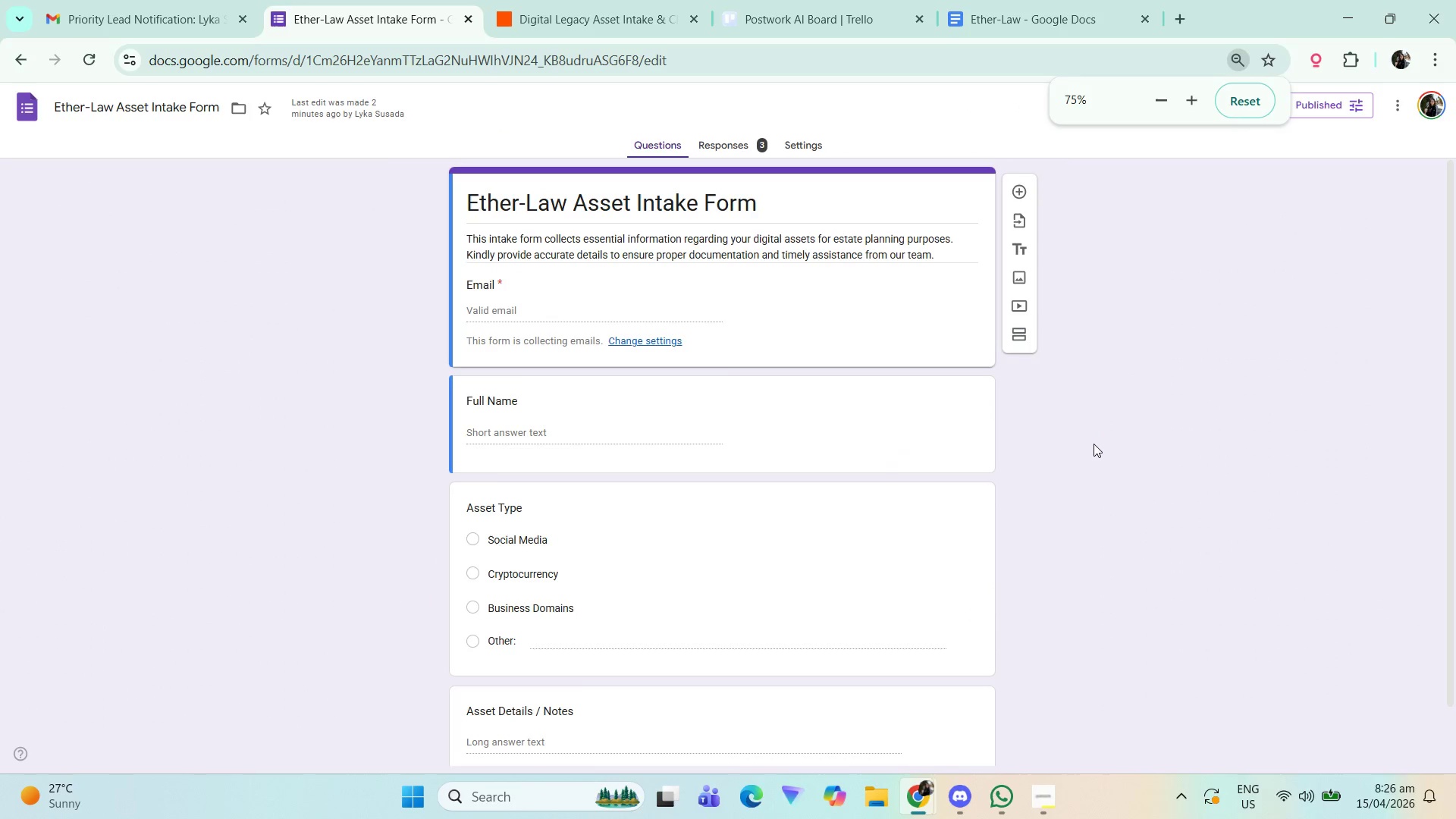 
key(Control+ControlLeft)
 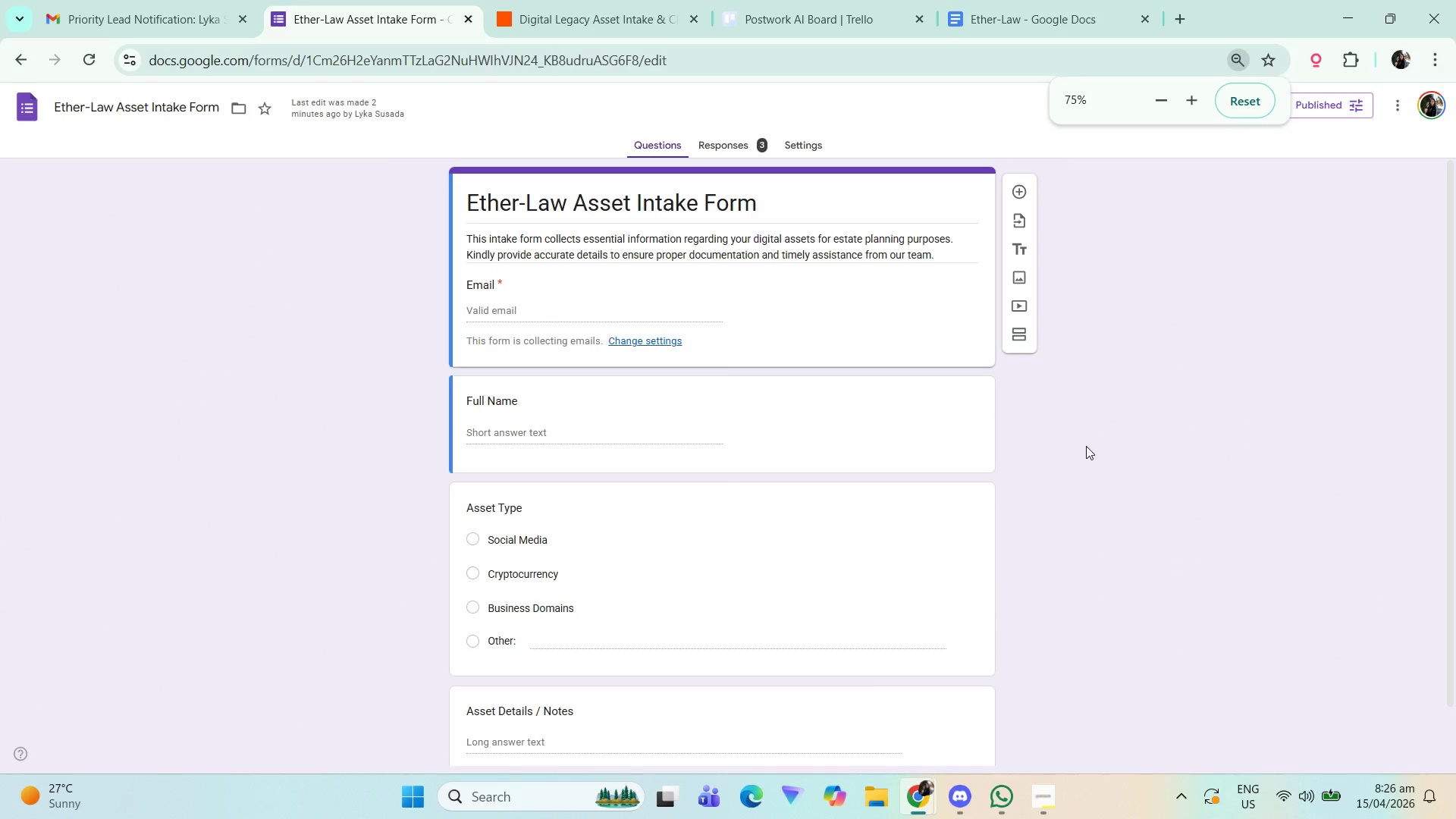 
hold_key(key=ControlLeft, duration=0.48)
scroll: coordinate [1086, 447], scroll_direction: down, amount: 1.0
 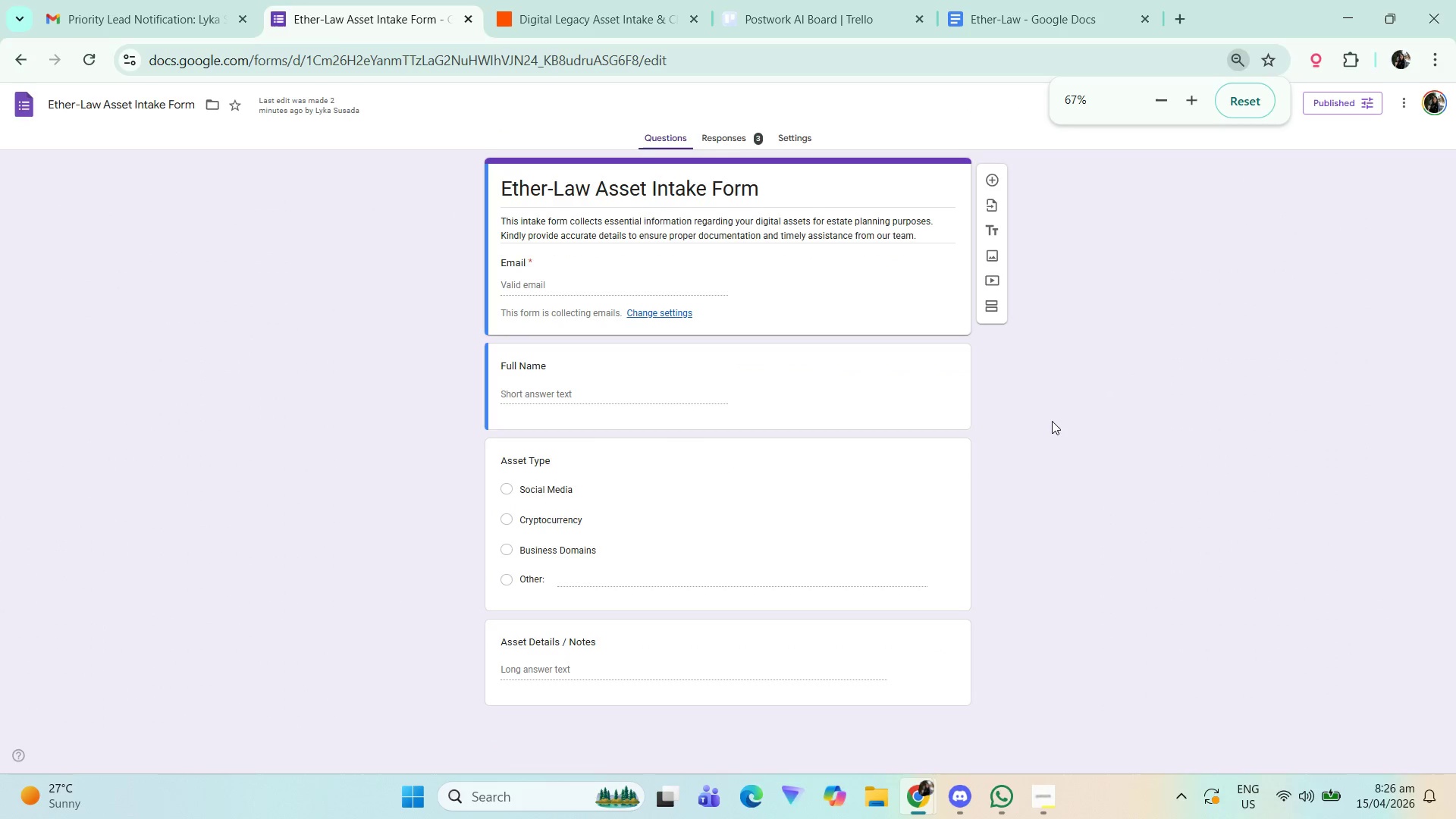 
scroll: coordinate [1050, 422], scroll_direction: up, amount: 1.0
 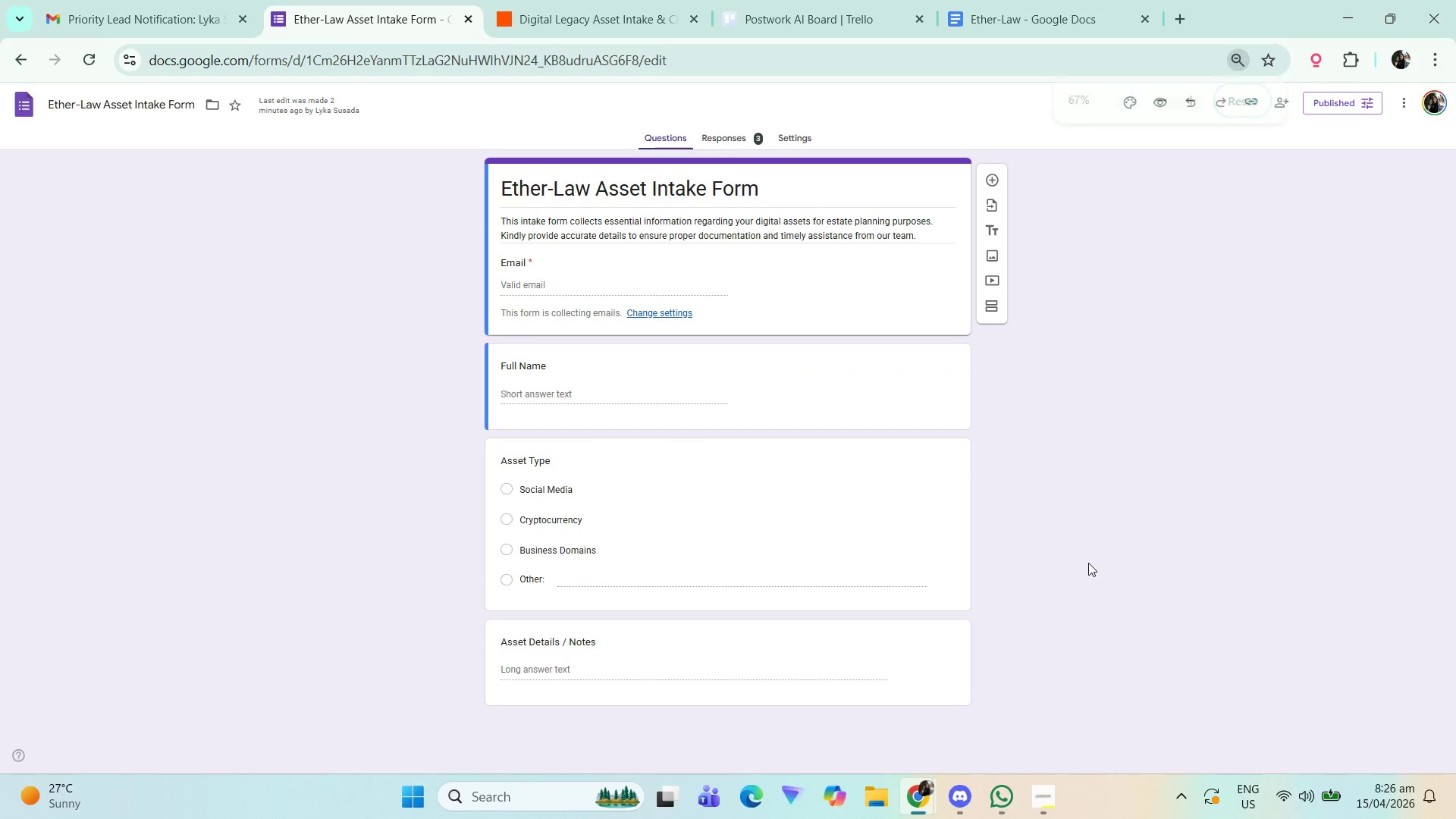 
left_click([1116, 544])
 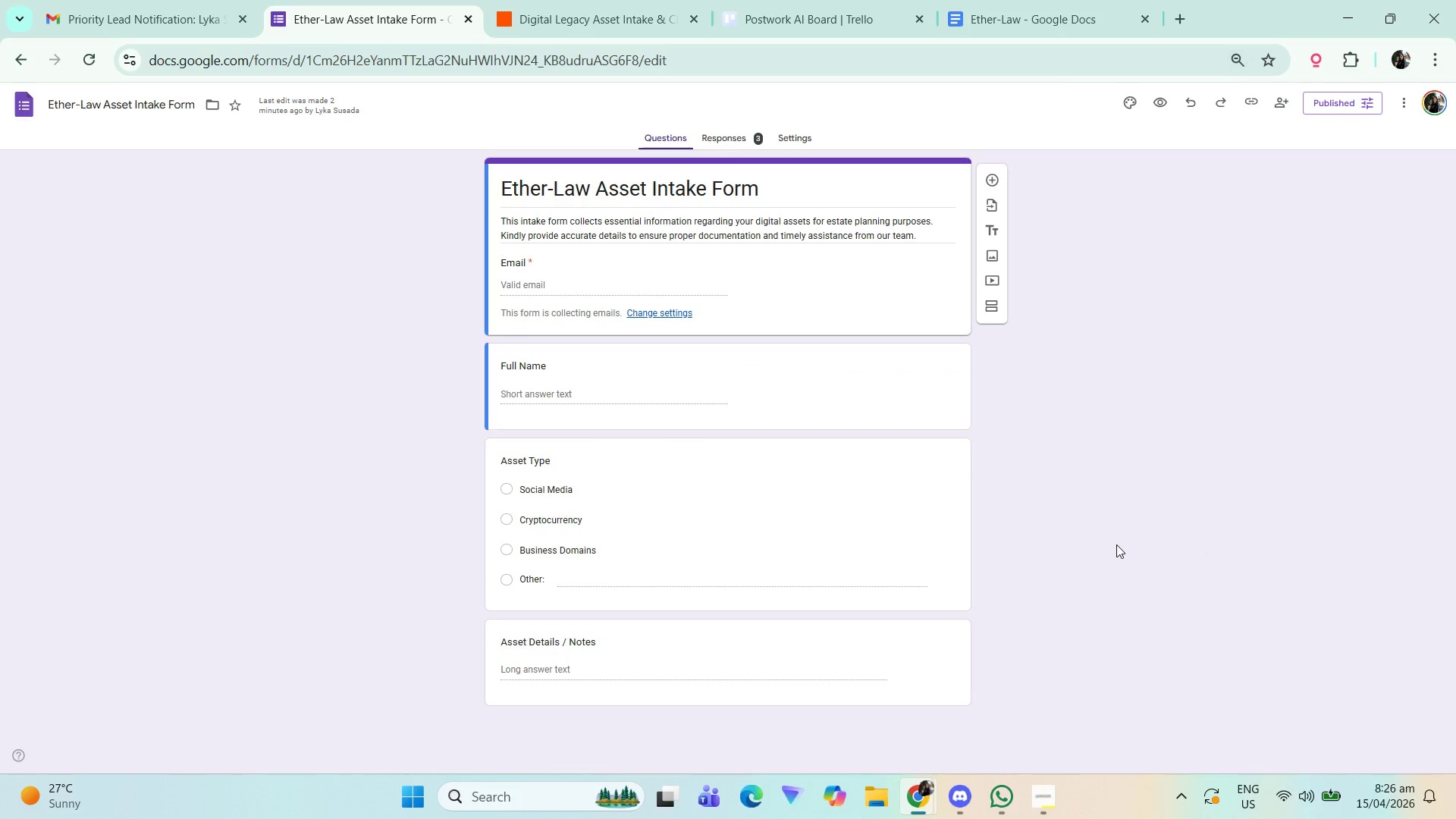 
key(Meta+Shift+S)
 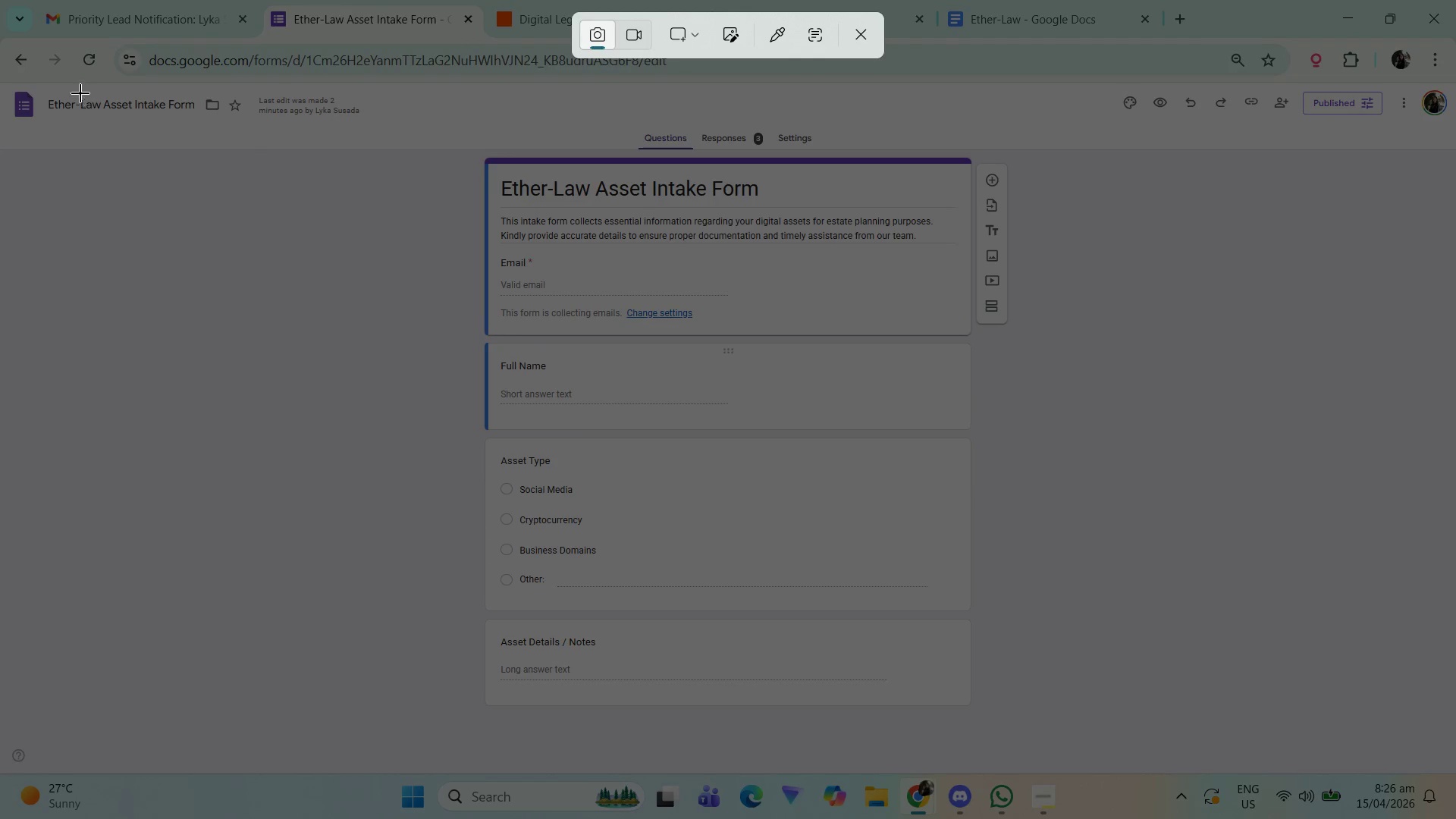 
left_click_drag(start_coordinate=[5, 85], to_coordinate=[1455, 730])
 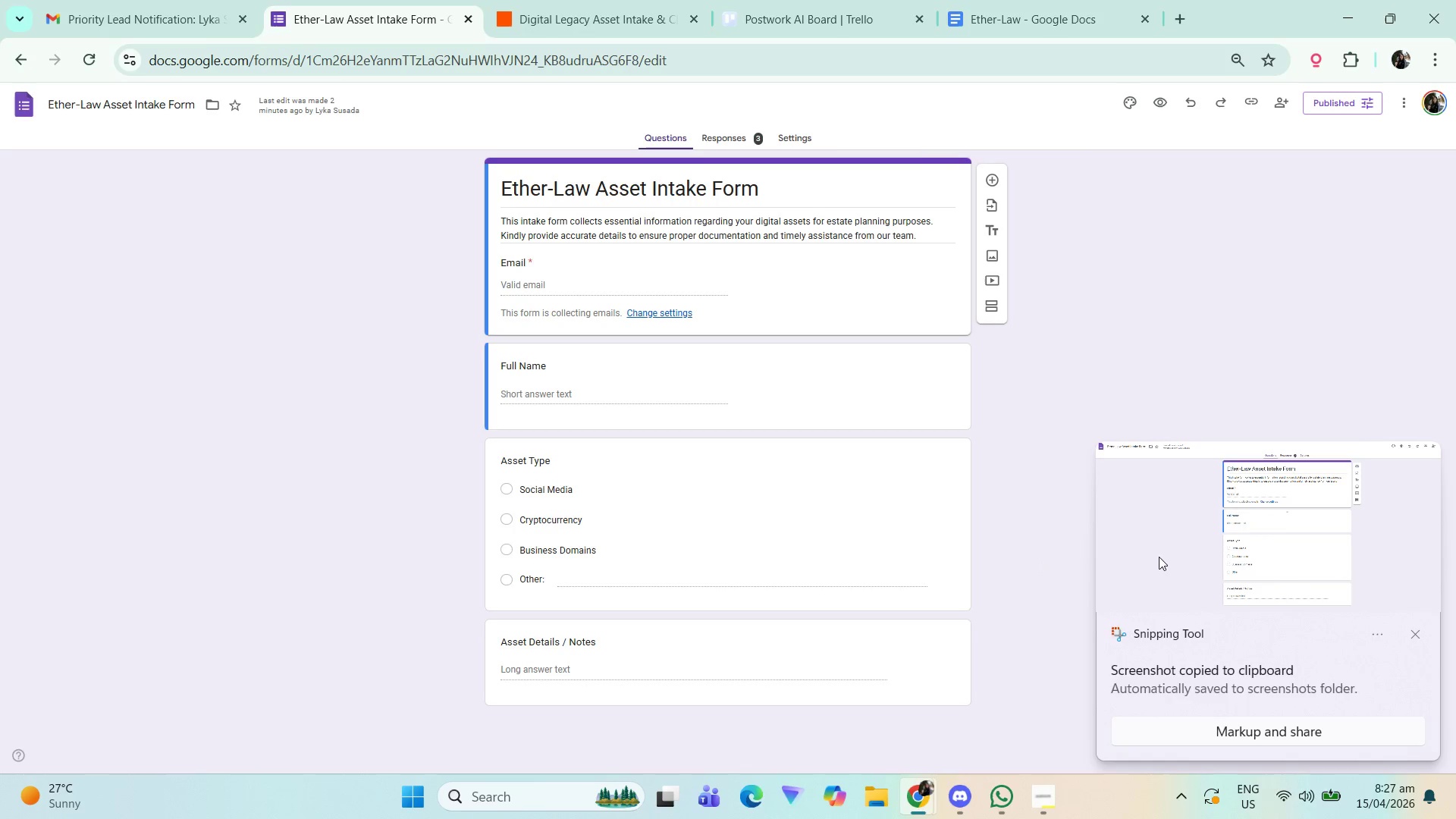 
left_click([1056, 0])
 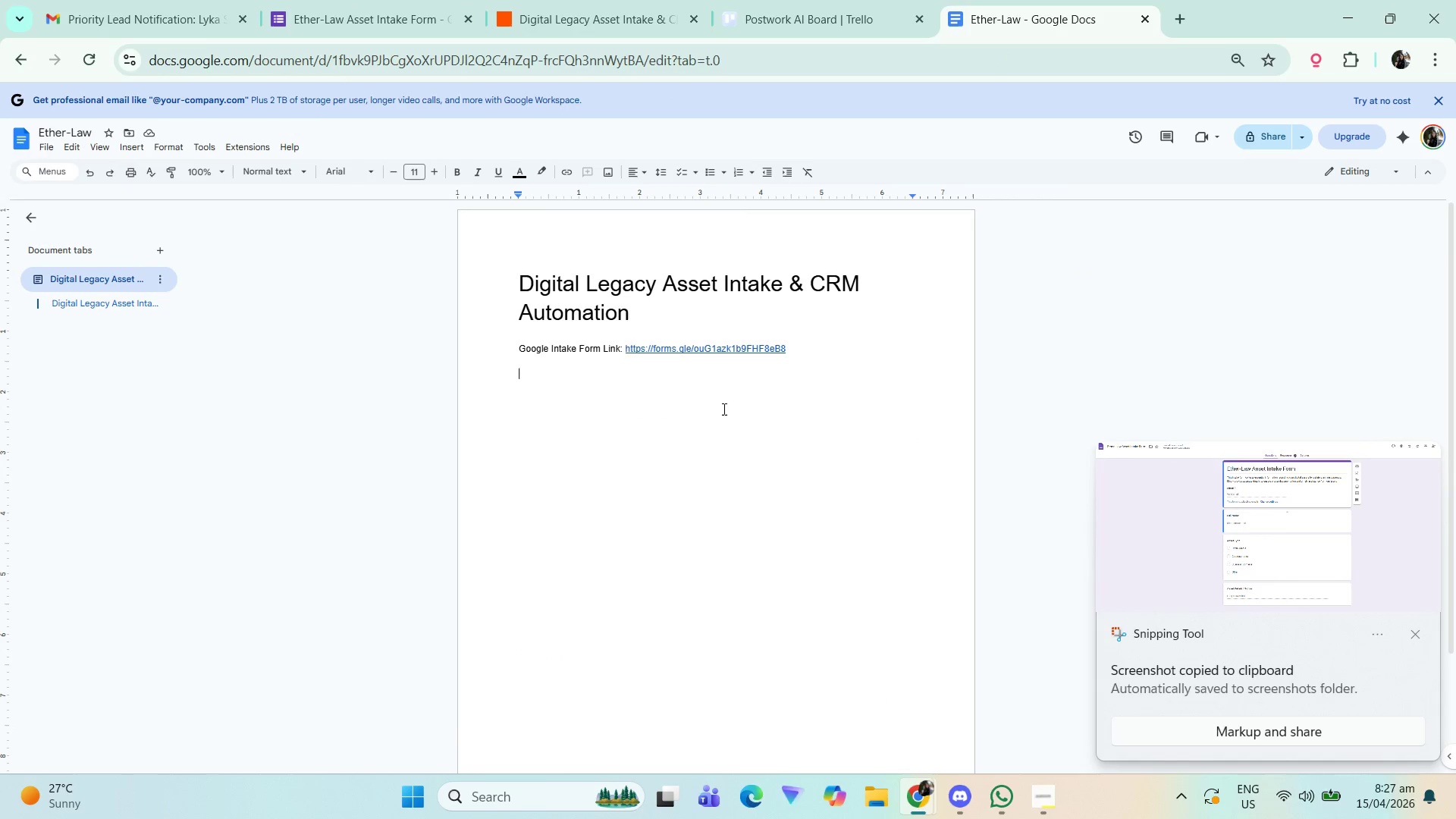 
key(Control+ControlLeft)
 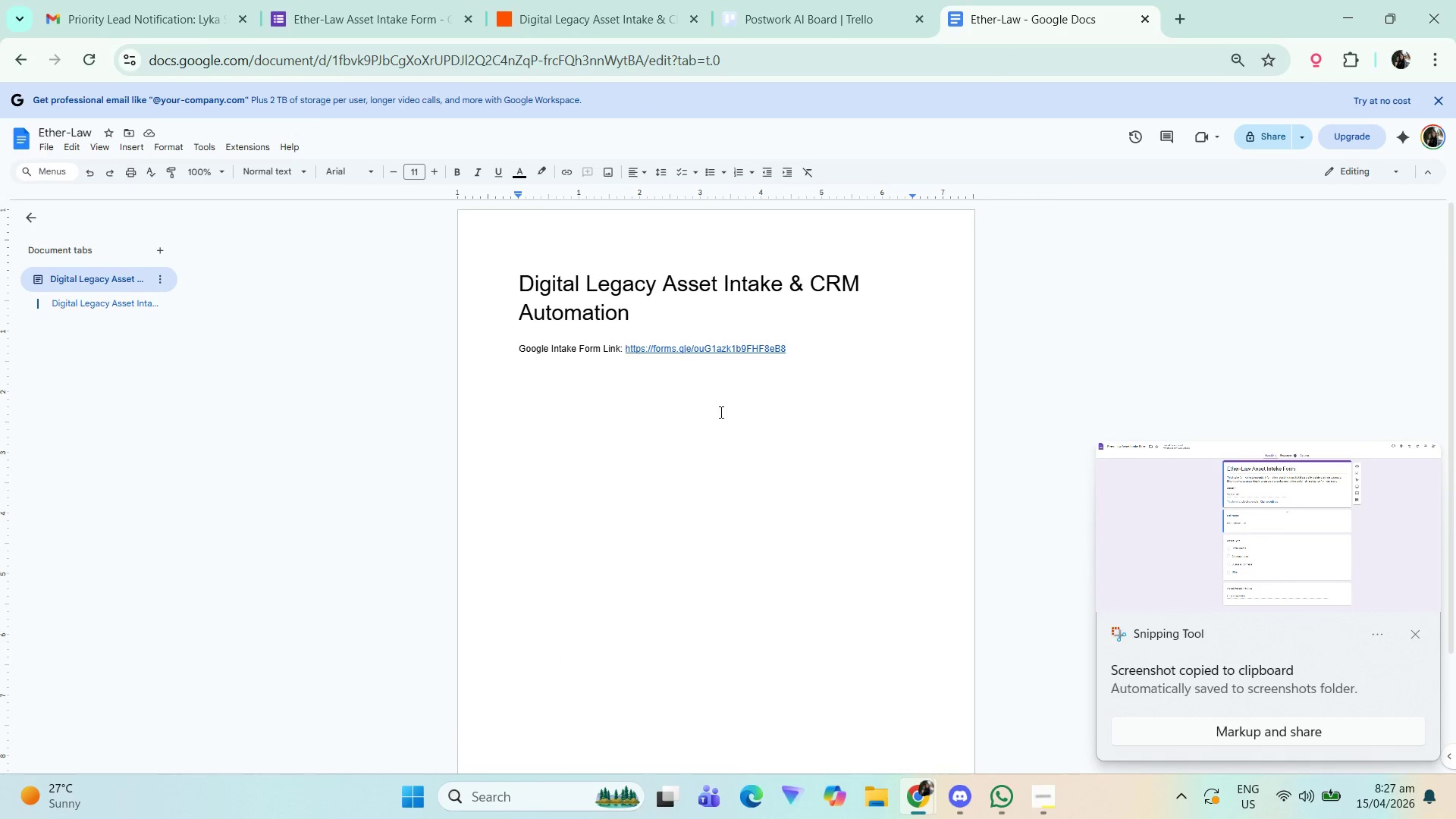 
key(Control+V)
 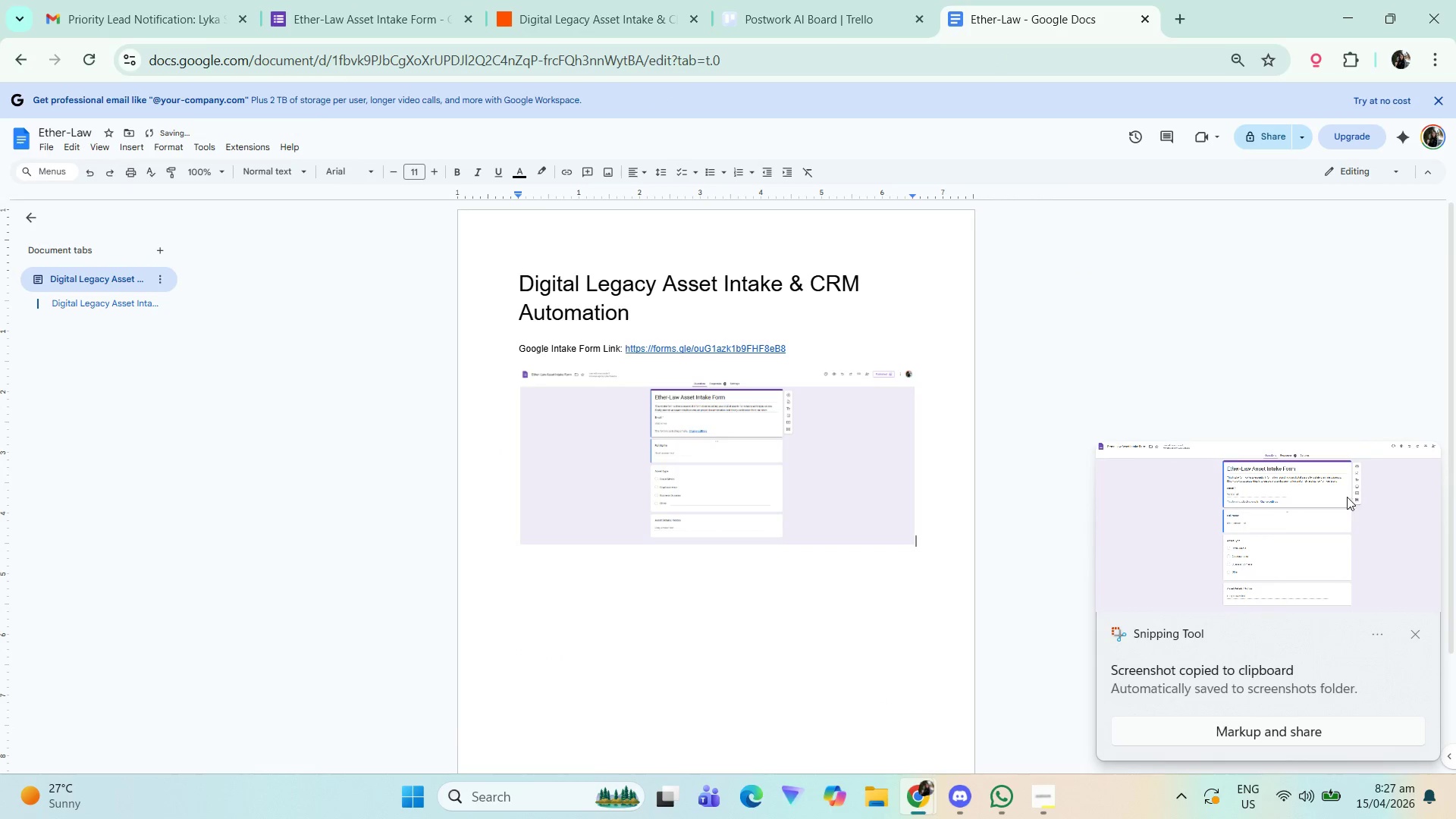 
left_click([1357, 490])
 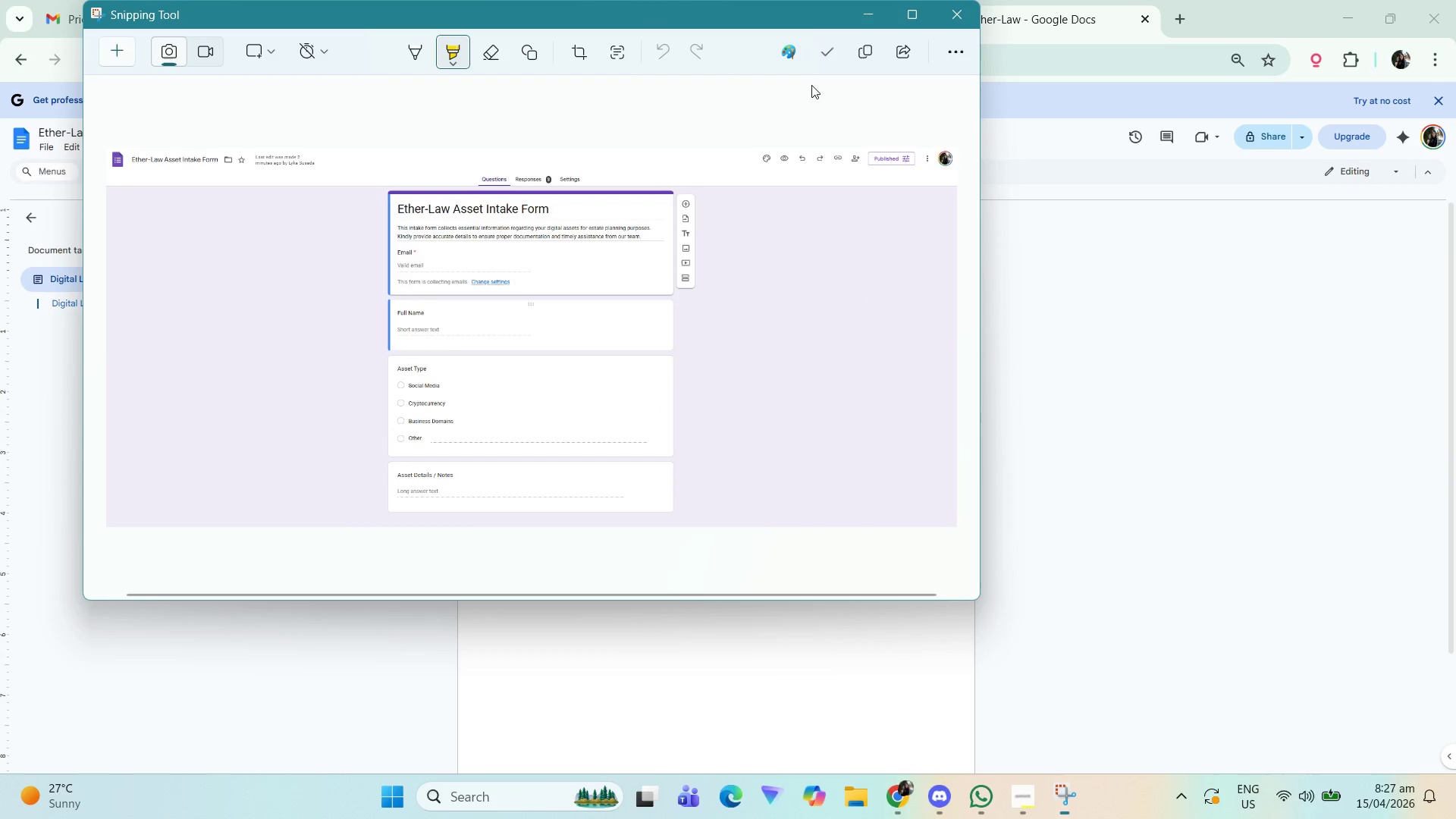 
left_click([946, 18])
 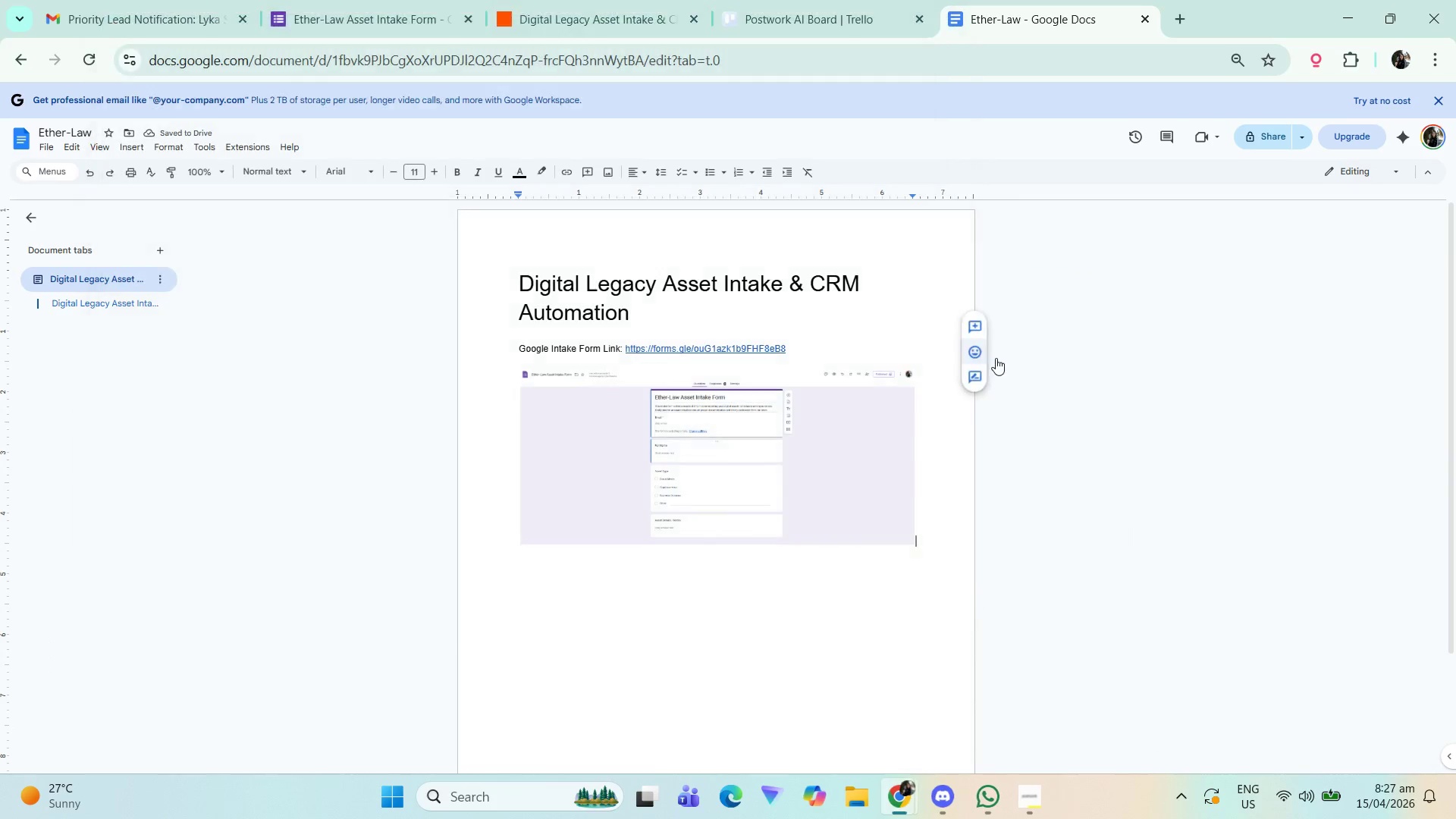 
left_click([1100, 401])
 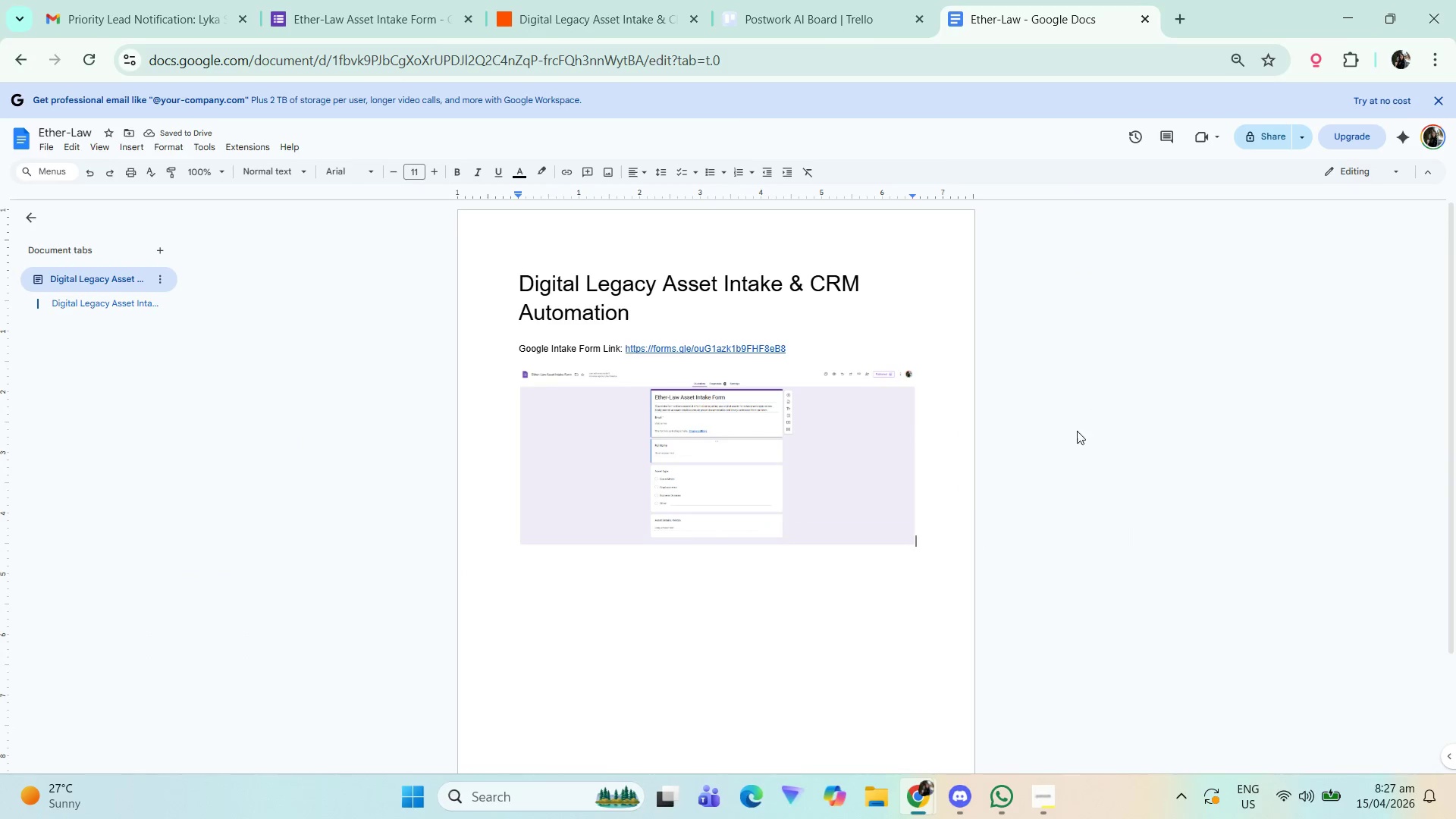 
hold_key(key=ControlLeft, duration=0.77)
scroll: coordinate [1053, 438], scroll_direction: up, amount: 6.0
 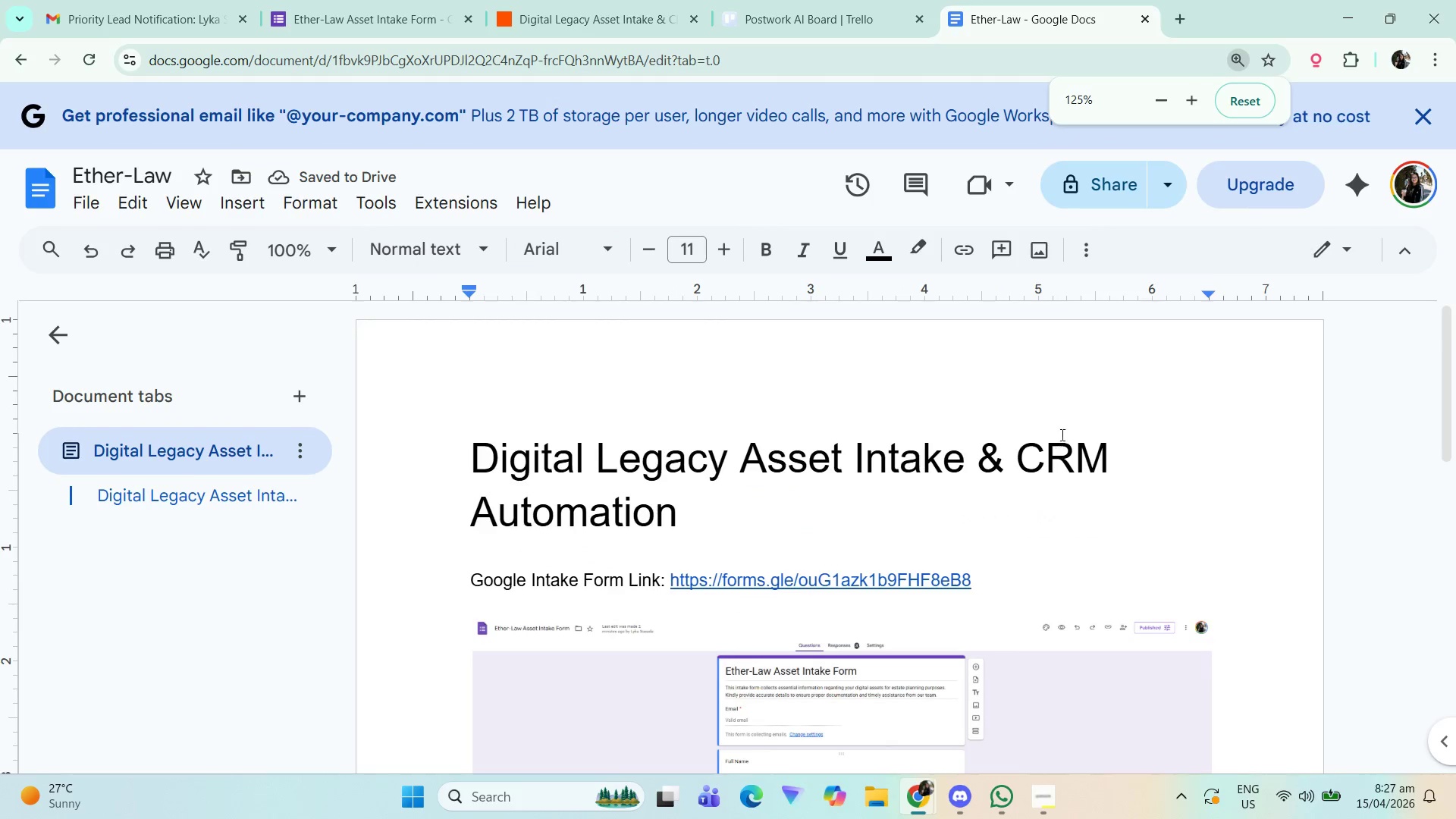 
hold_key(key=ControlLeft, duration=0.41)
scroll: coordinate [1087, 456], scroll_direction: down, amount: 6.0
 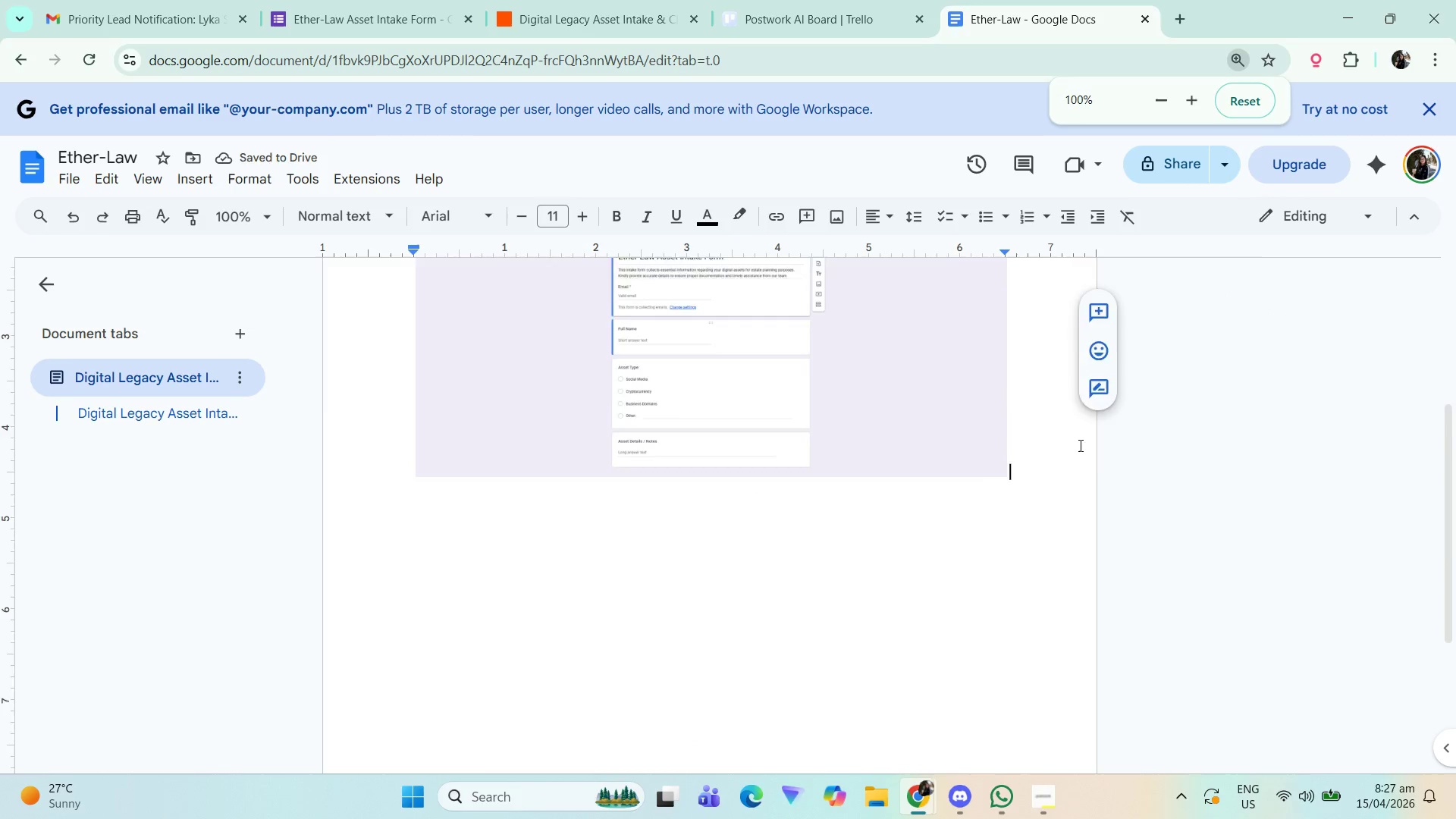 
scroll: coordinate [1079, 445], scroll_direction: up, amount: 2.0
 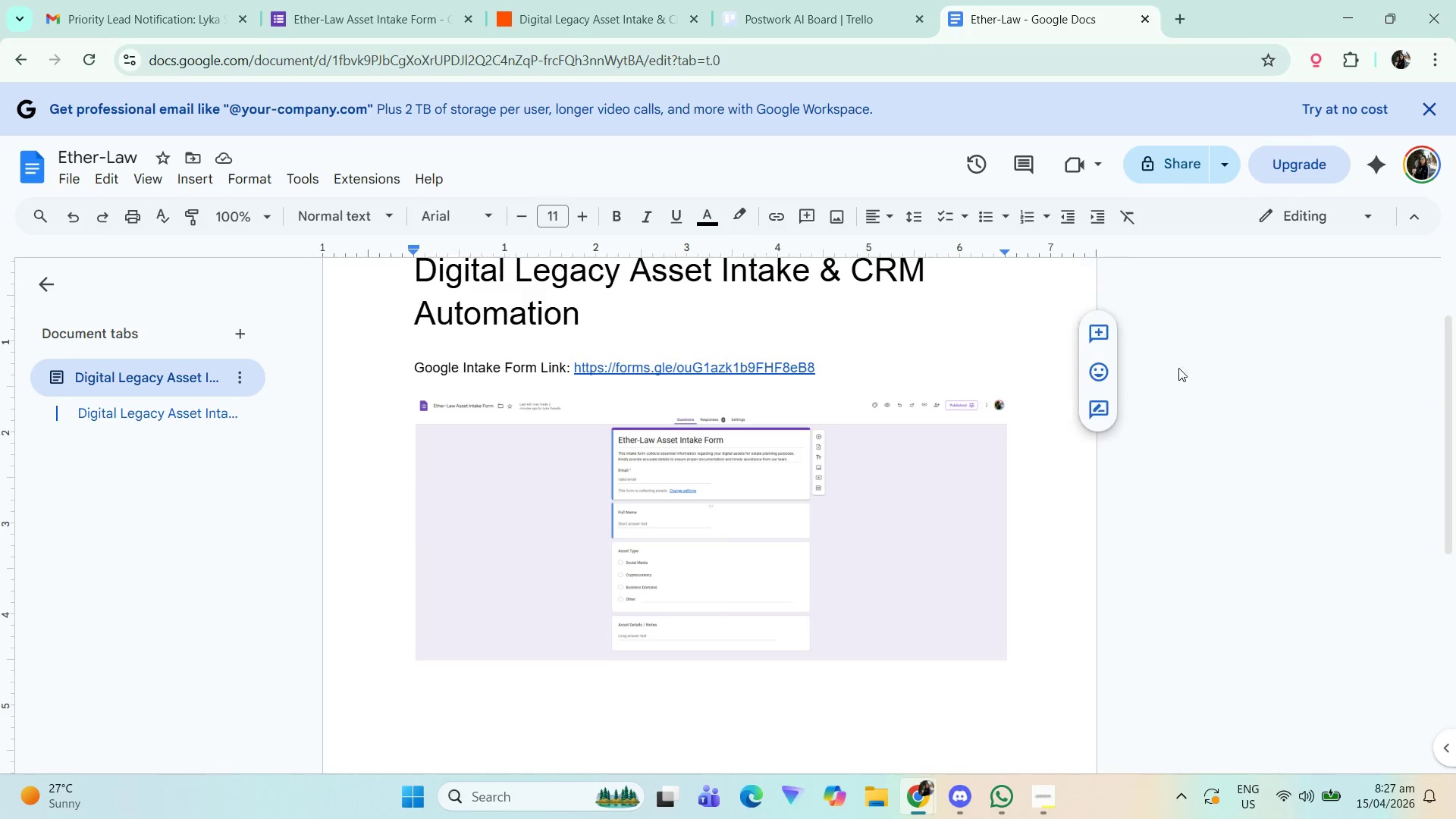 
mouse_move([413, 0])
 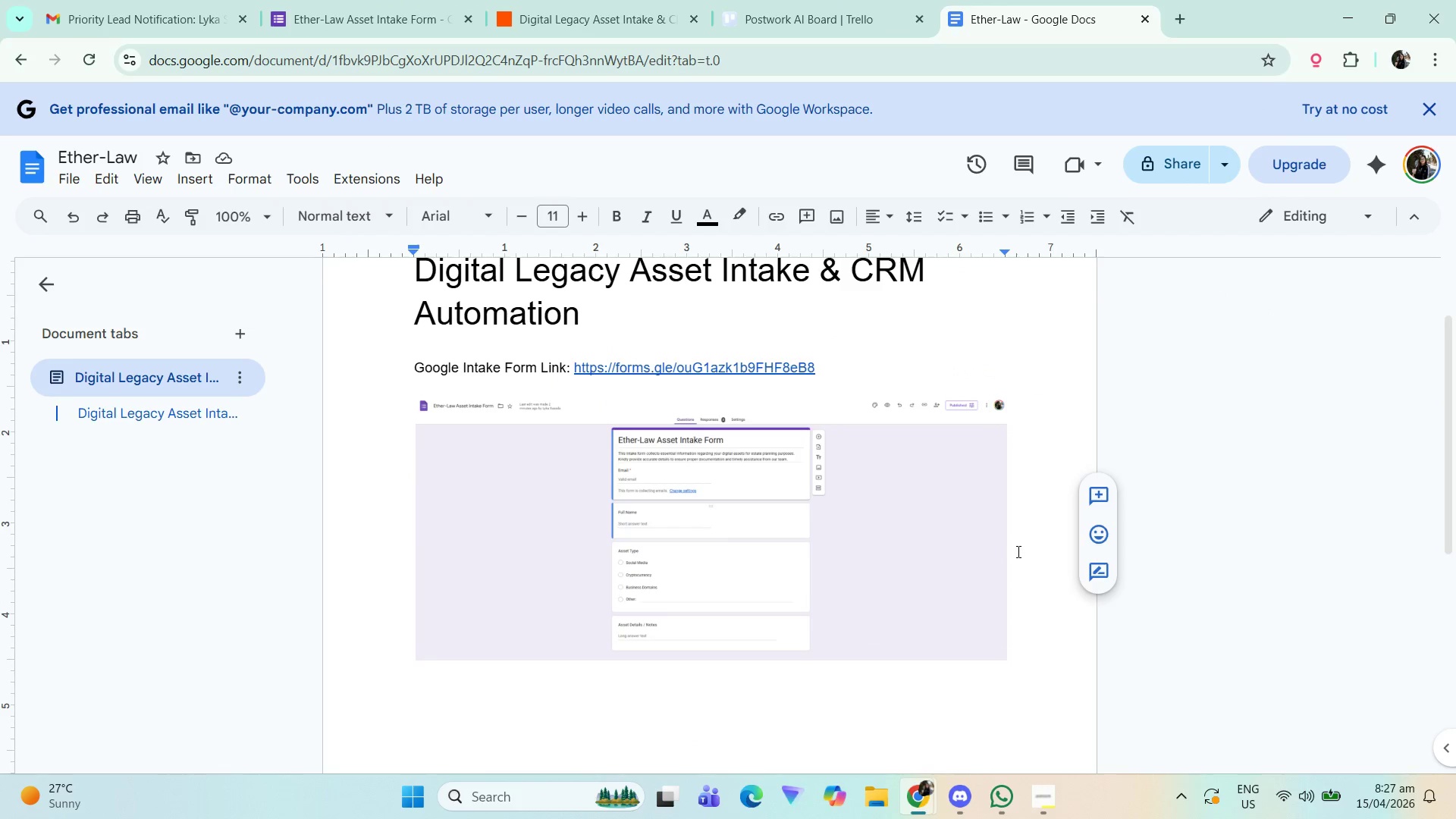 
key(Enter)
 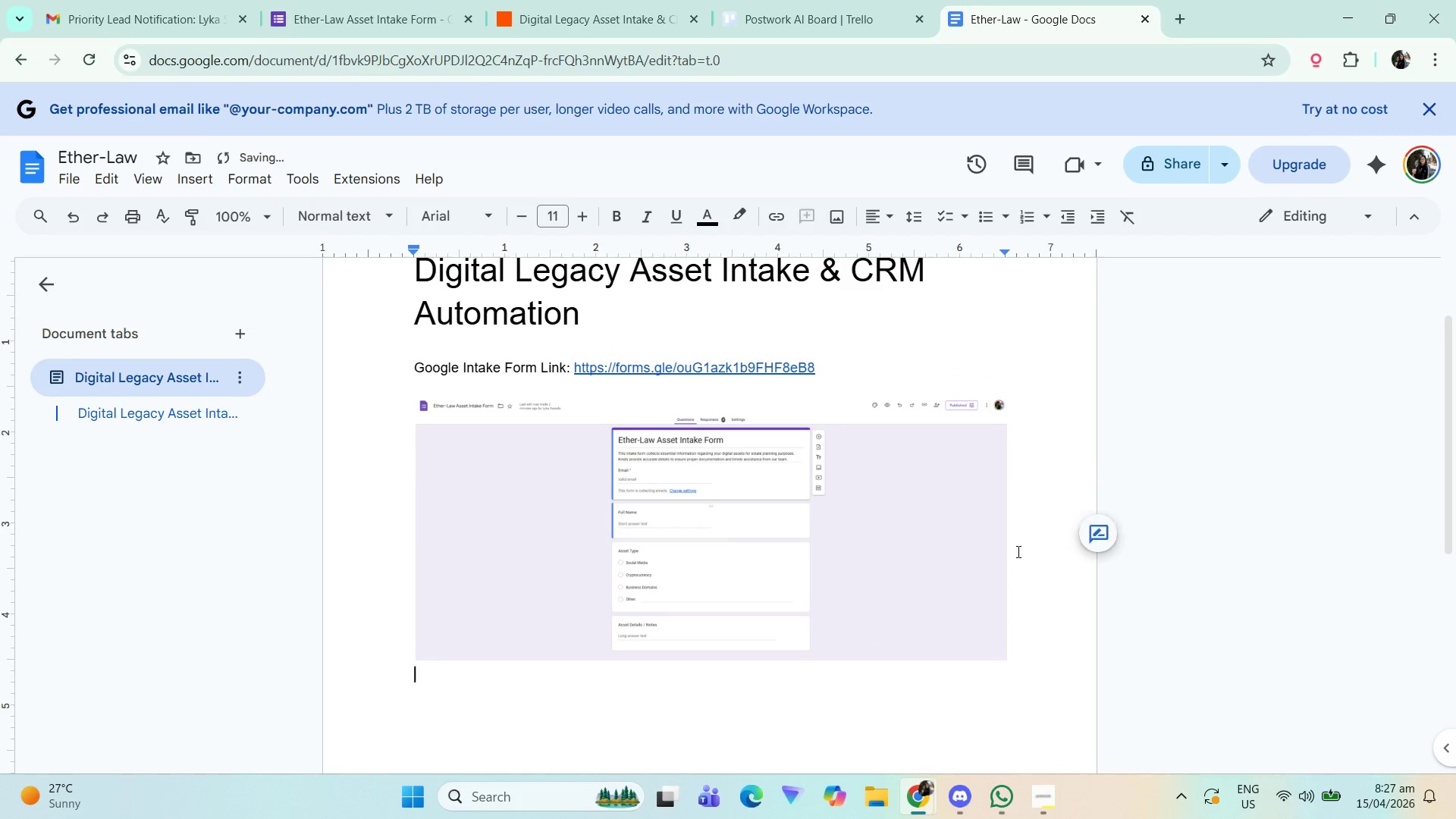 
key(Enter)
 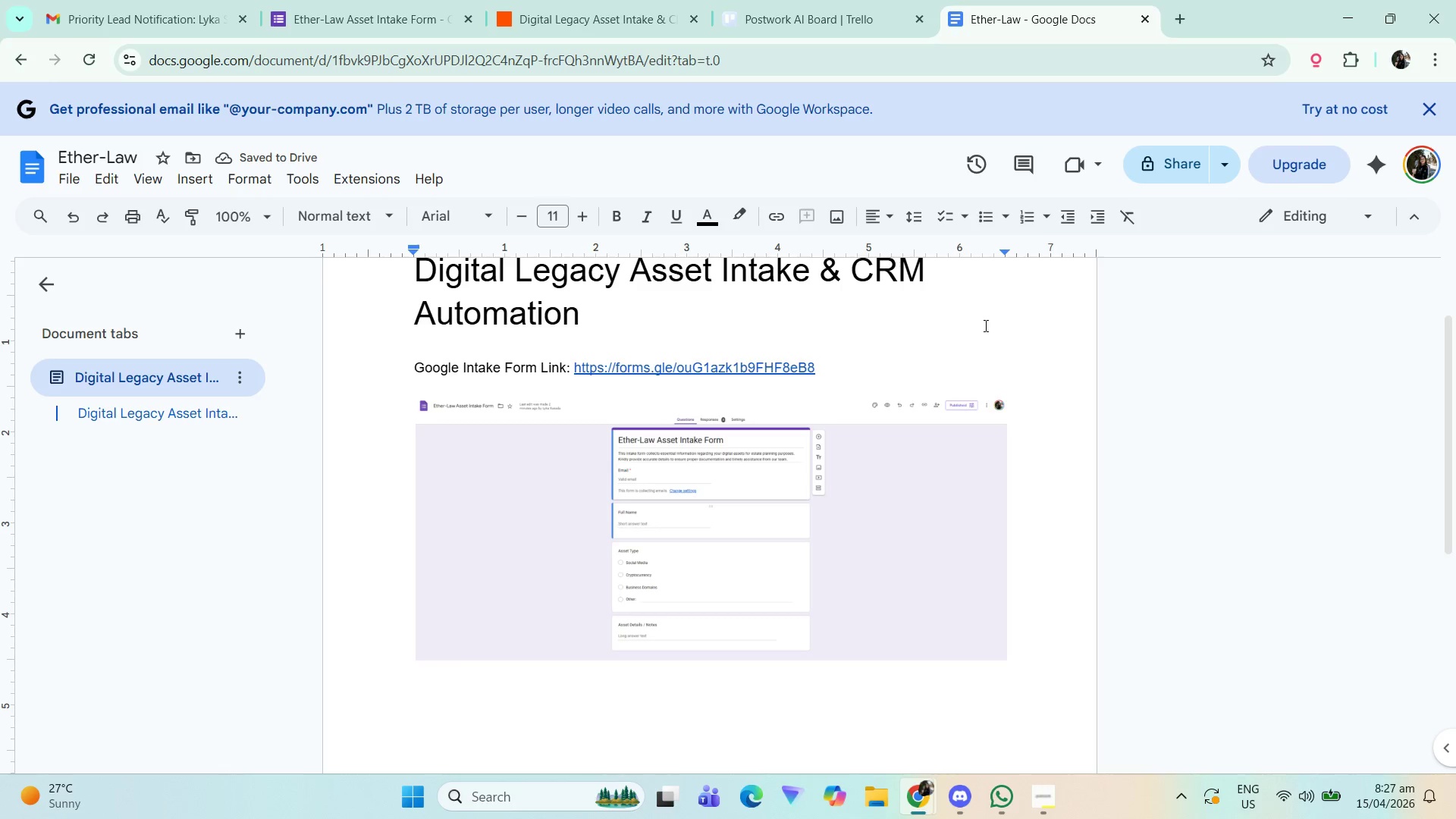 
left_click([424, 0])
 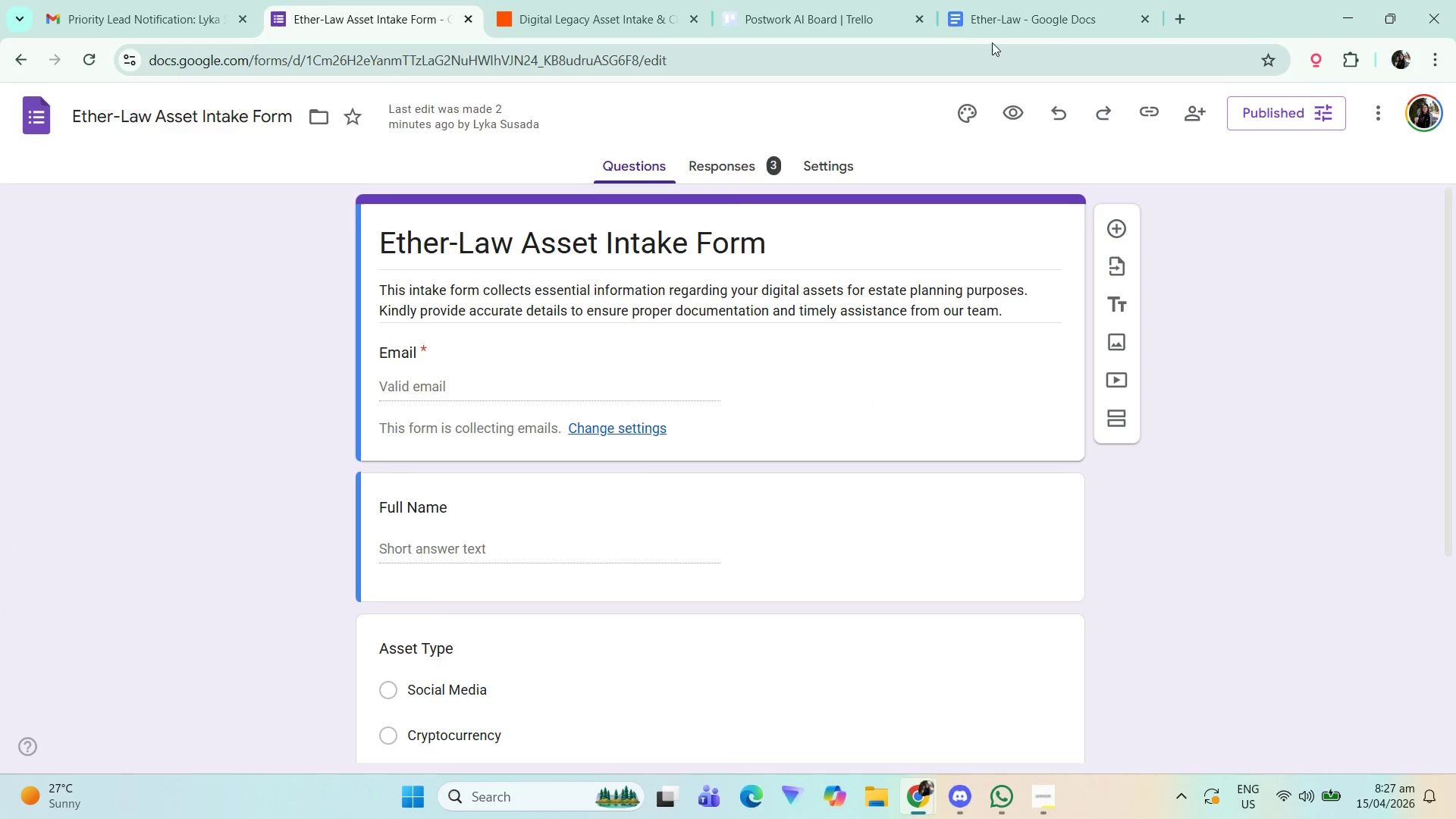 
left_click([1000, 14])
 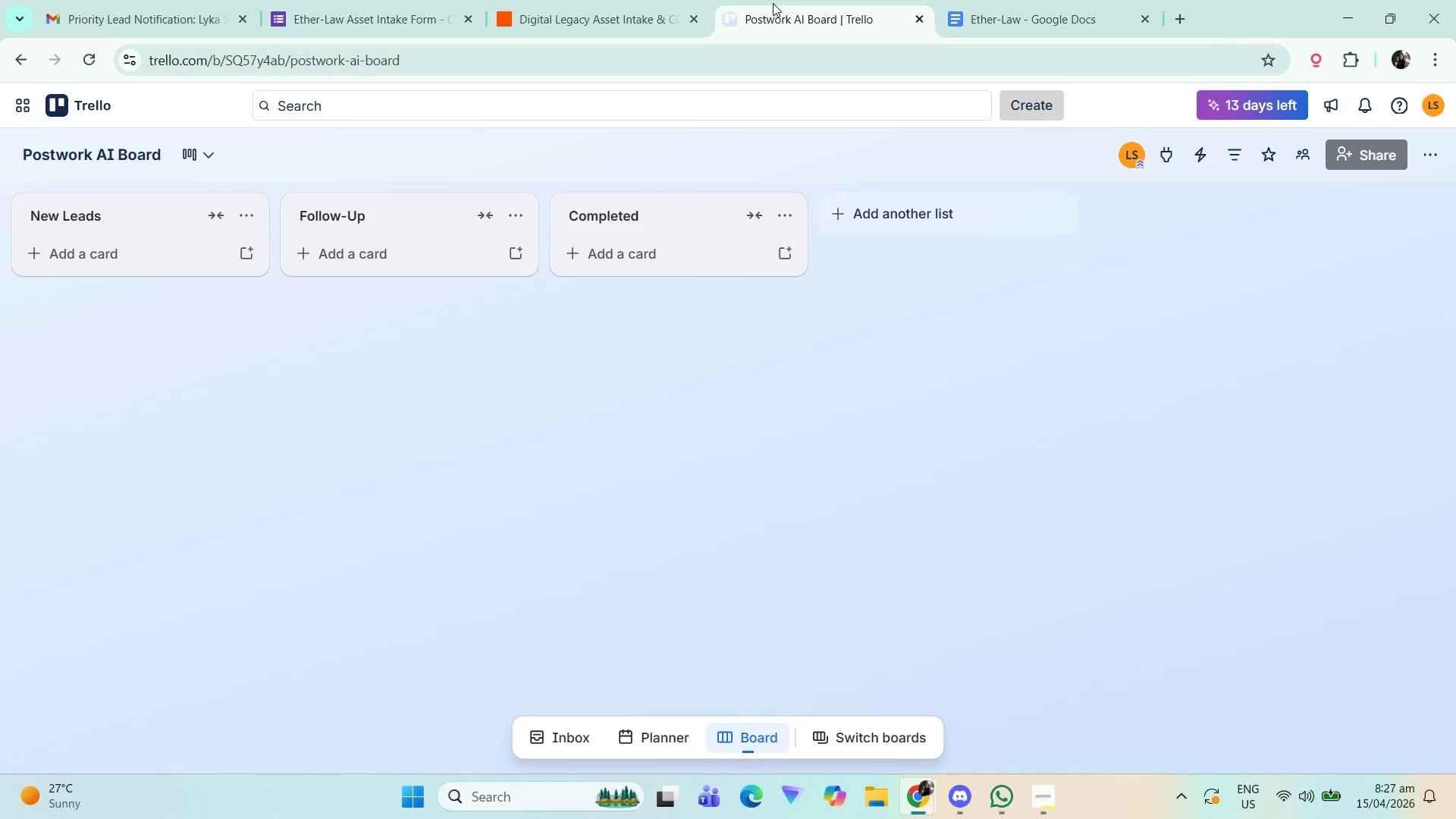 
left_click([676, 0])
 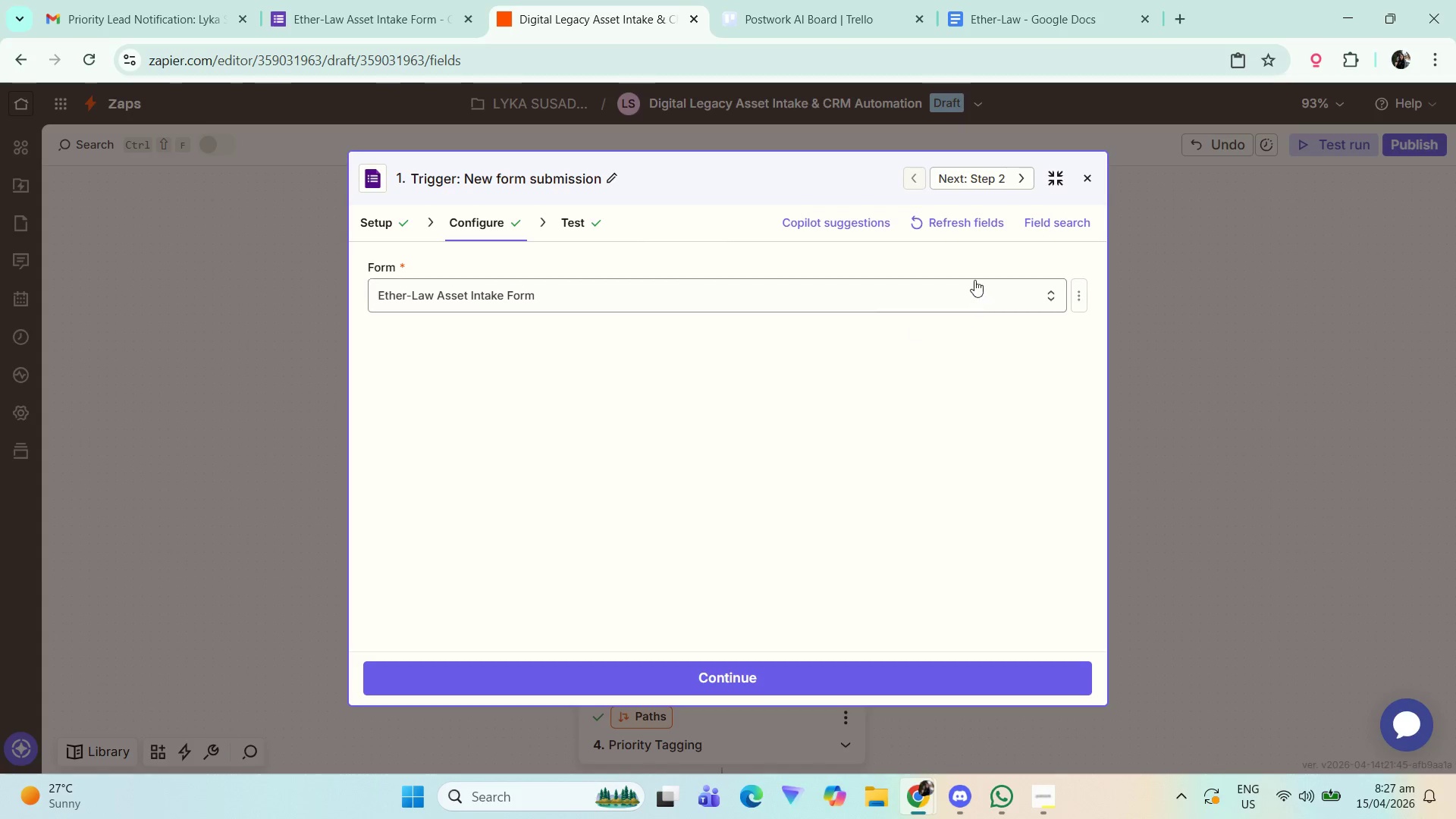 
left_click([566, 217])
 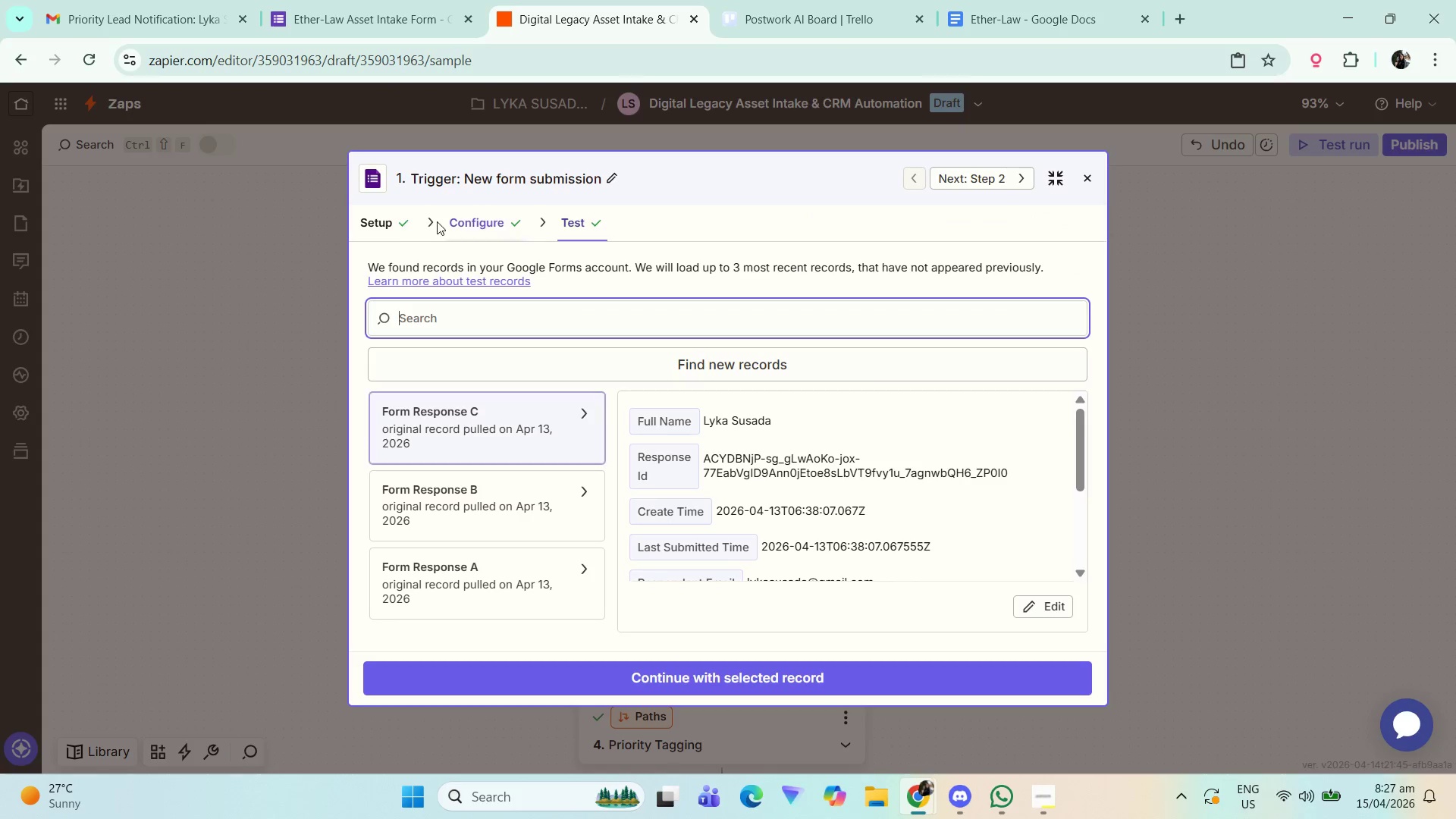 
left_click([400, 221])
 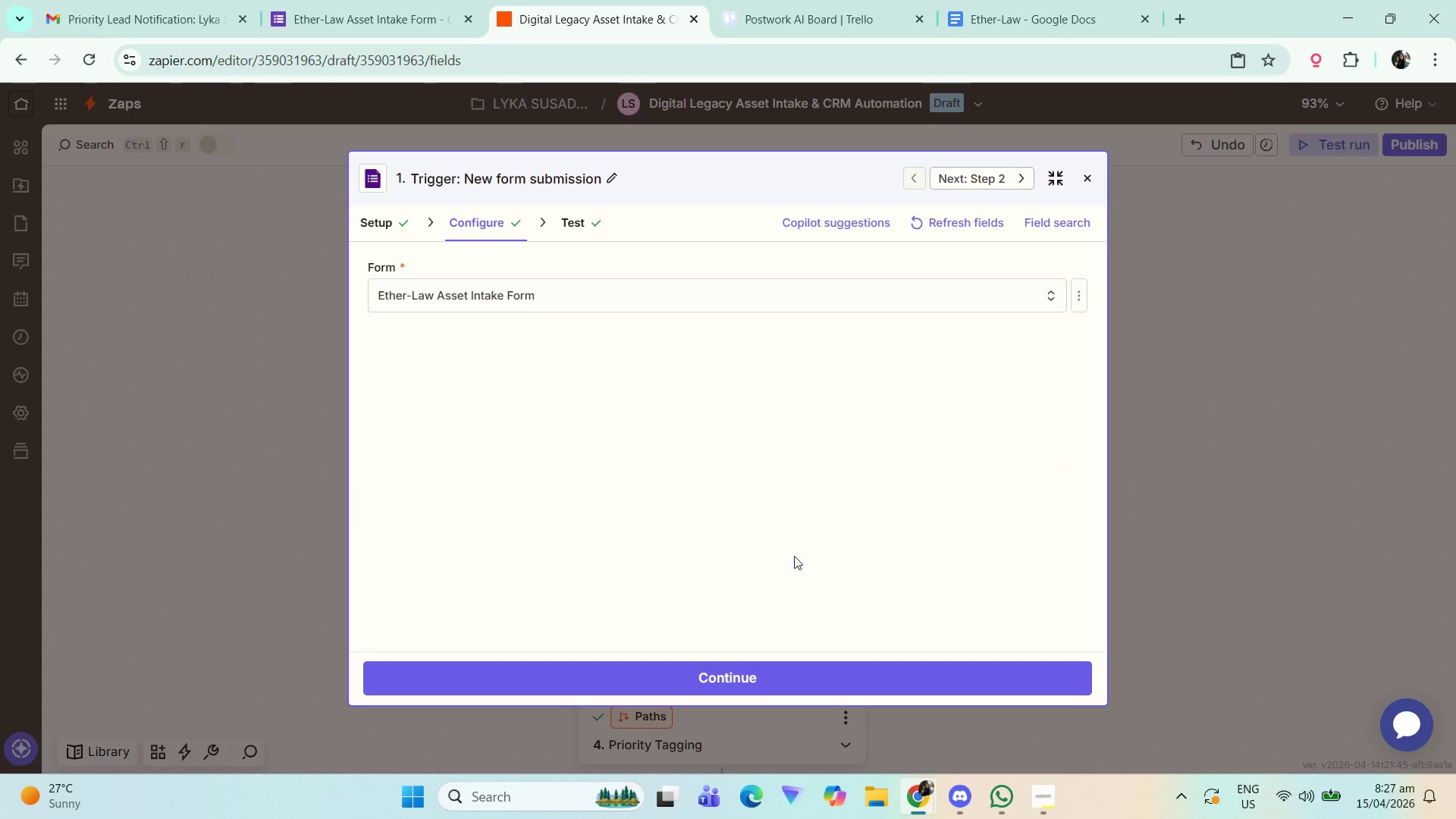 
wait(5.39)
 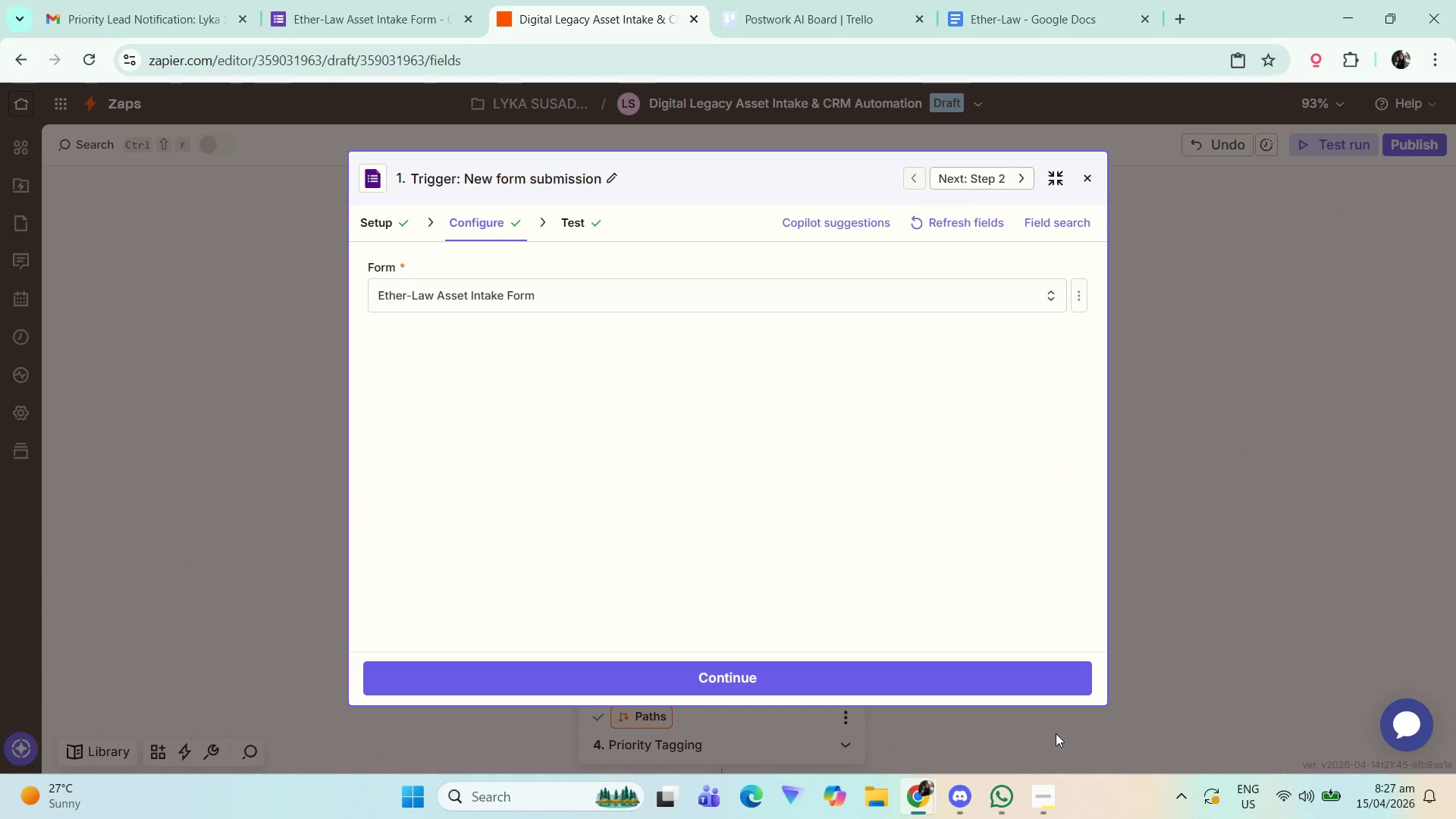 
key(Meta+Shift+S)
 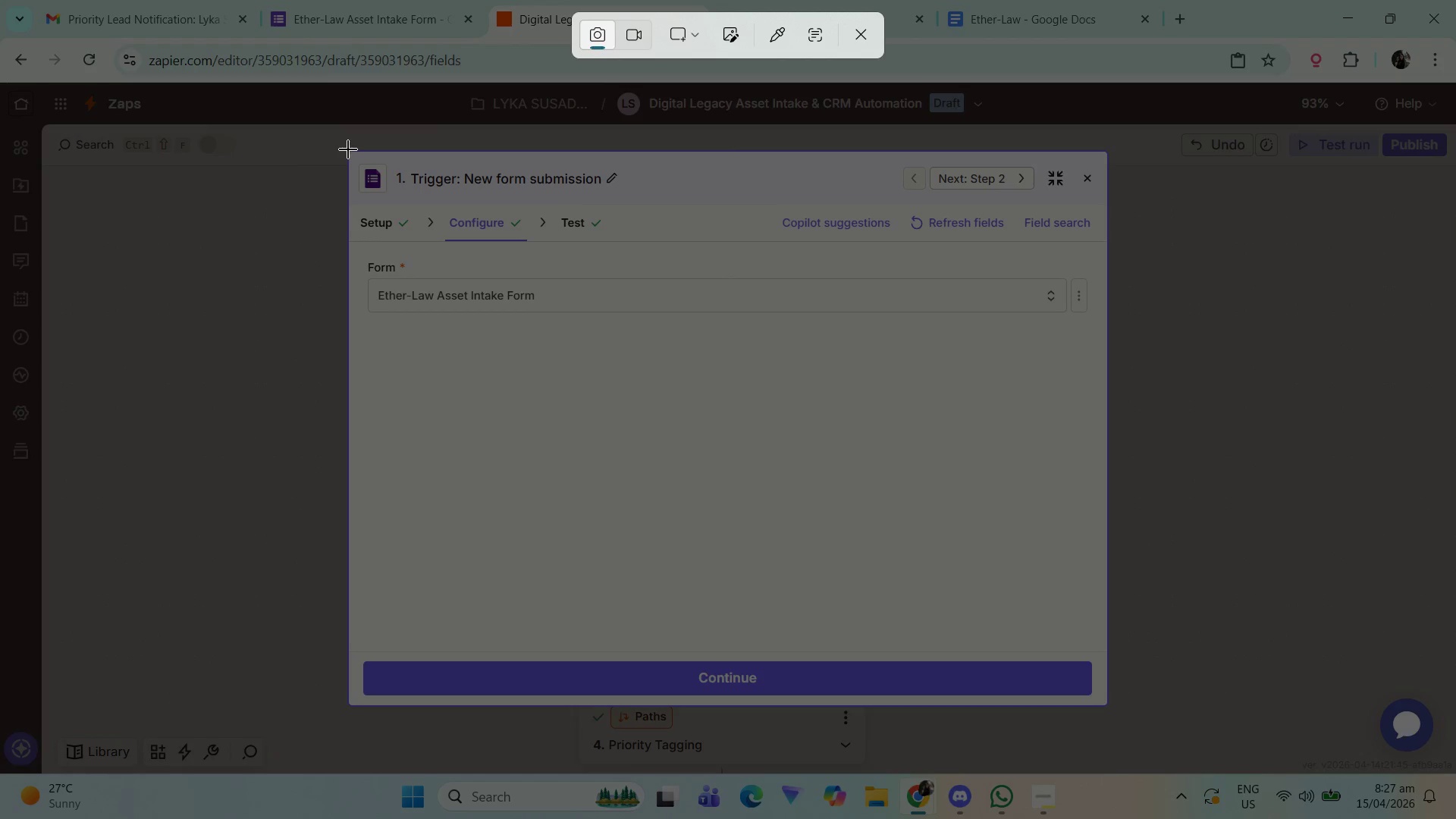 
left_click_drag(start_coordinate=[346, 149], to_coordinate=[1112, 711])
 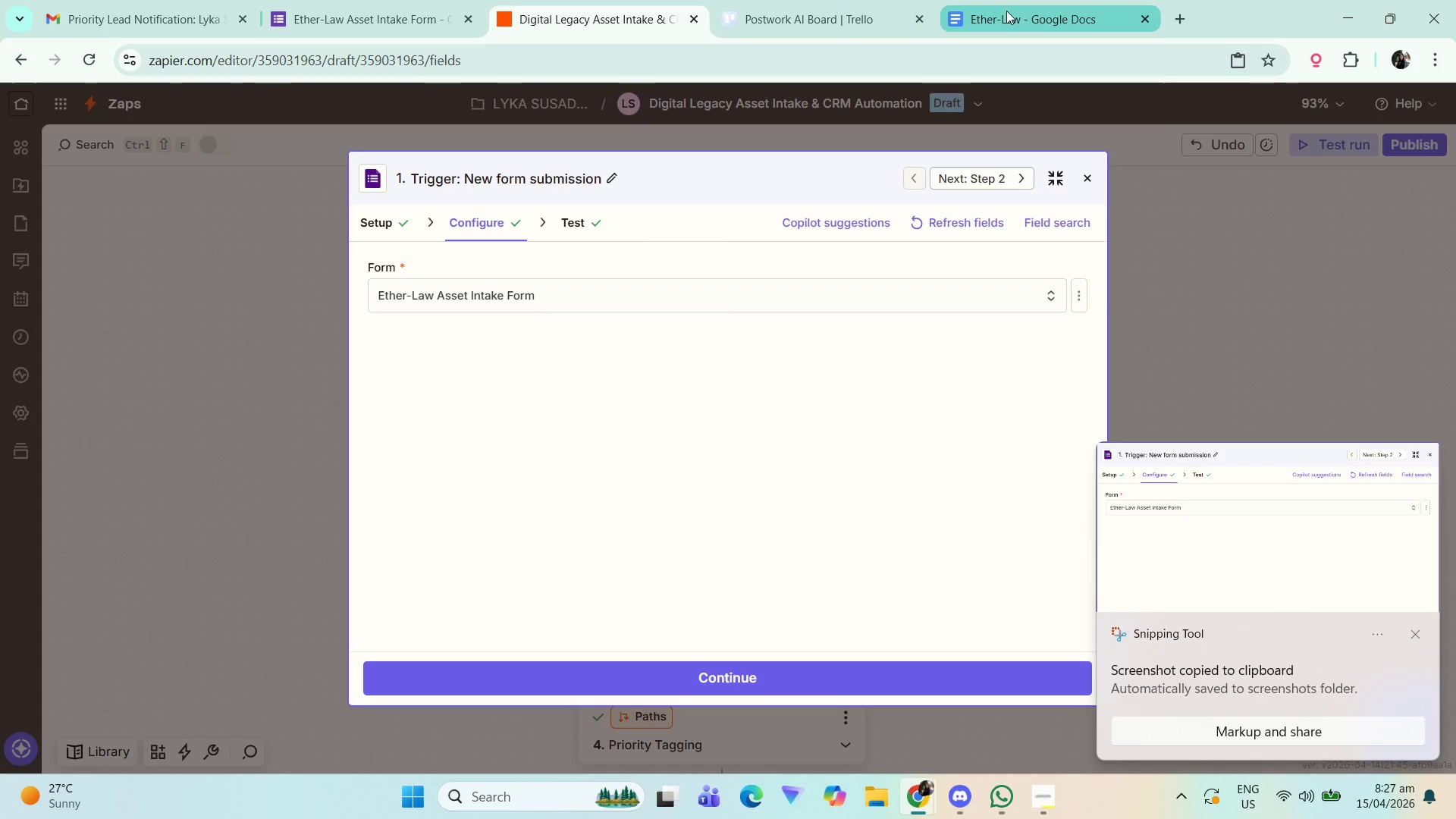 
wait(5.36)
 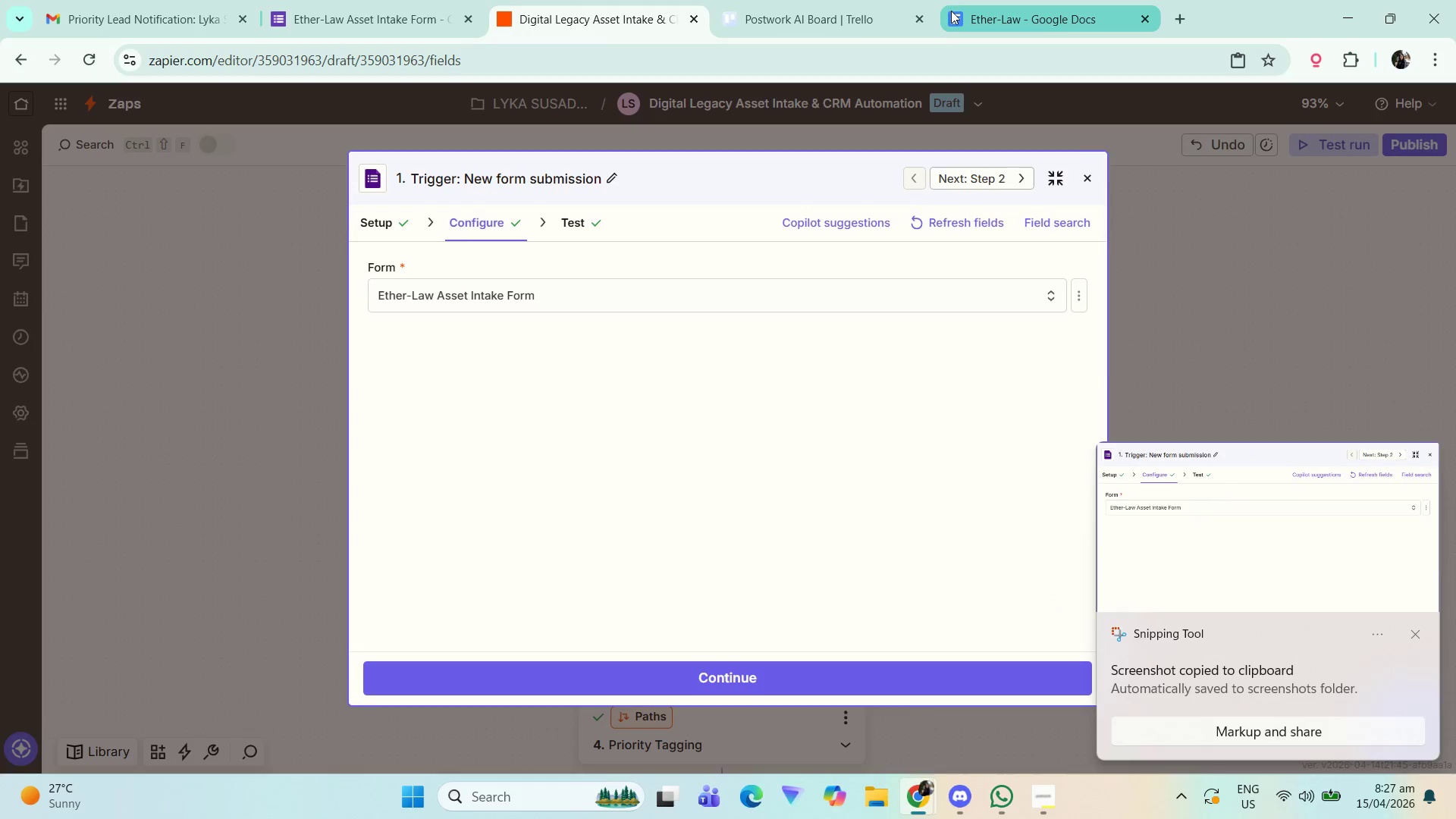 
left_click([1008, 10])
 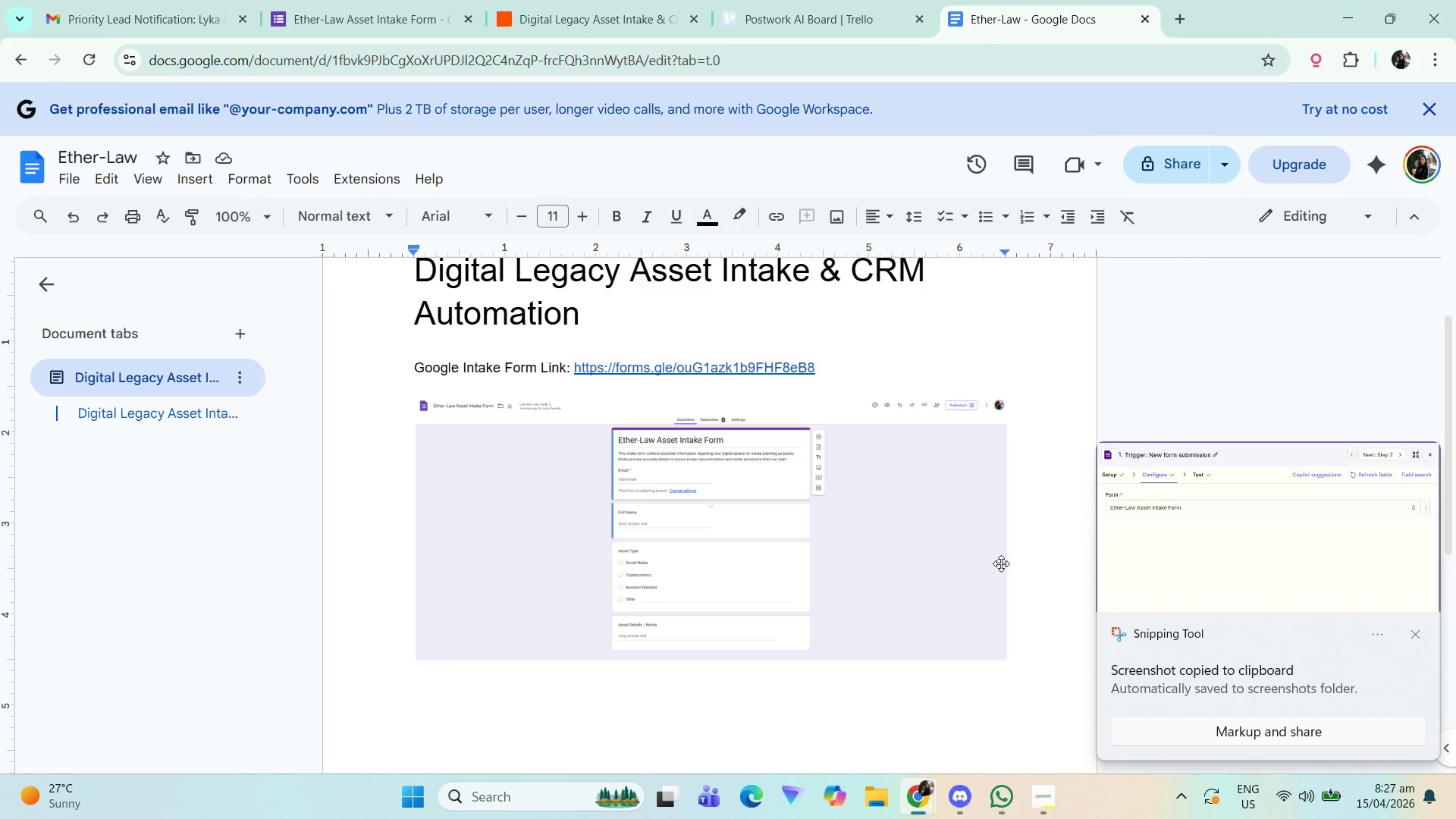 
key(Enter)
 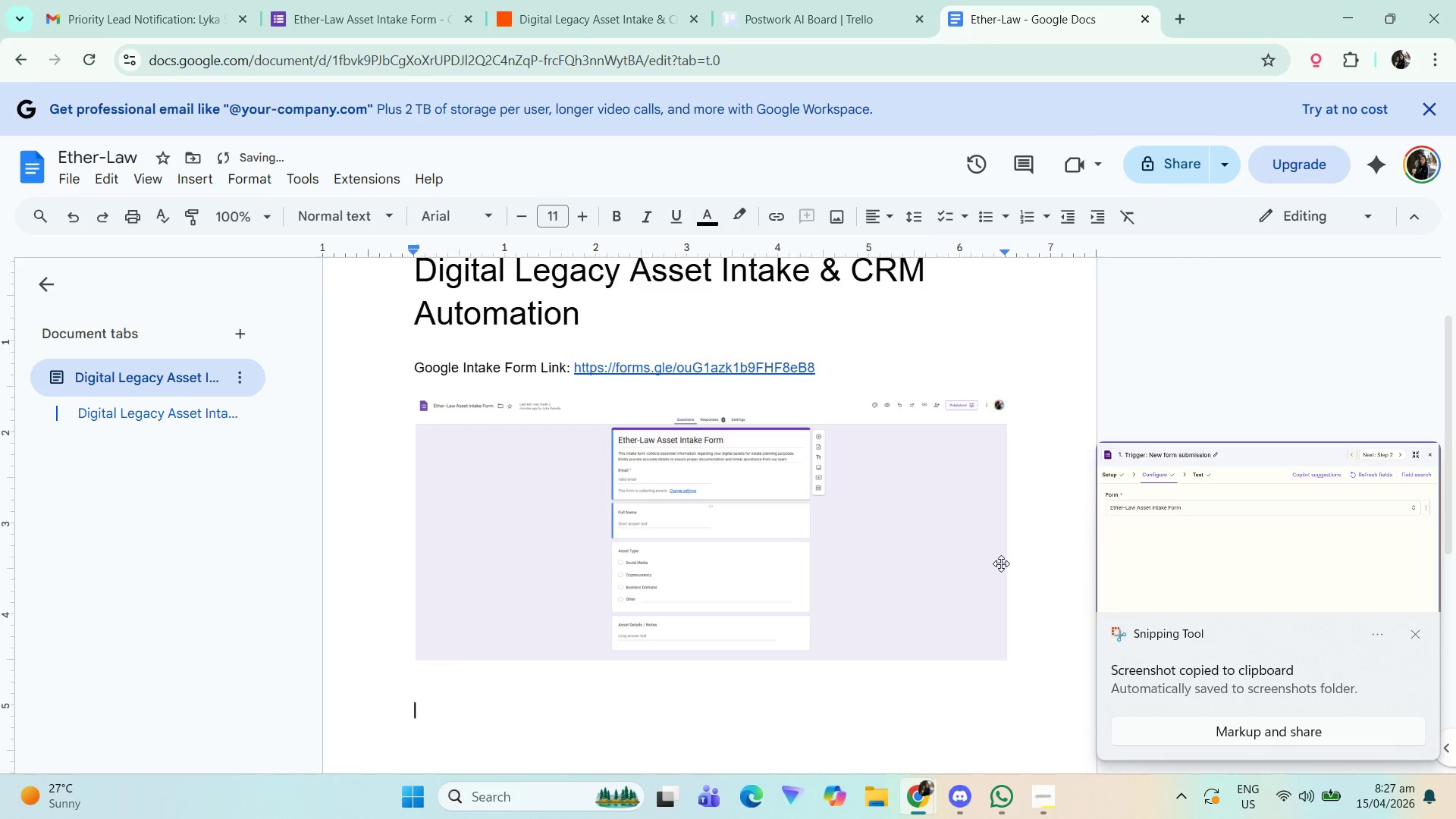 
type(Zaps:)
 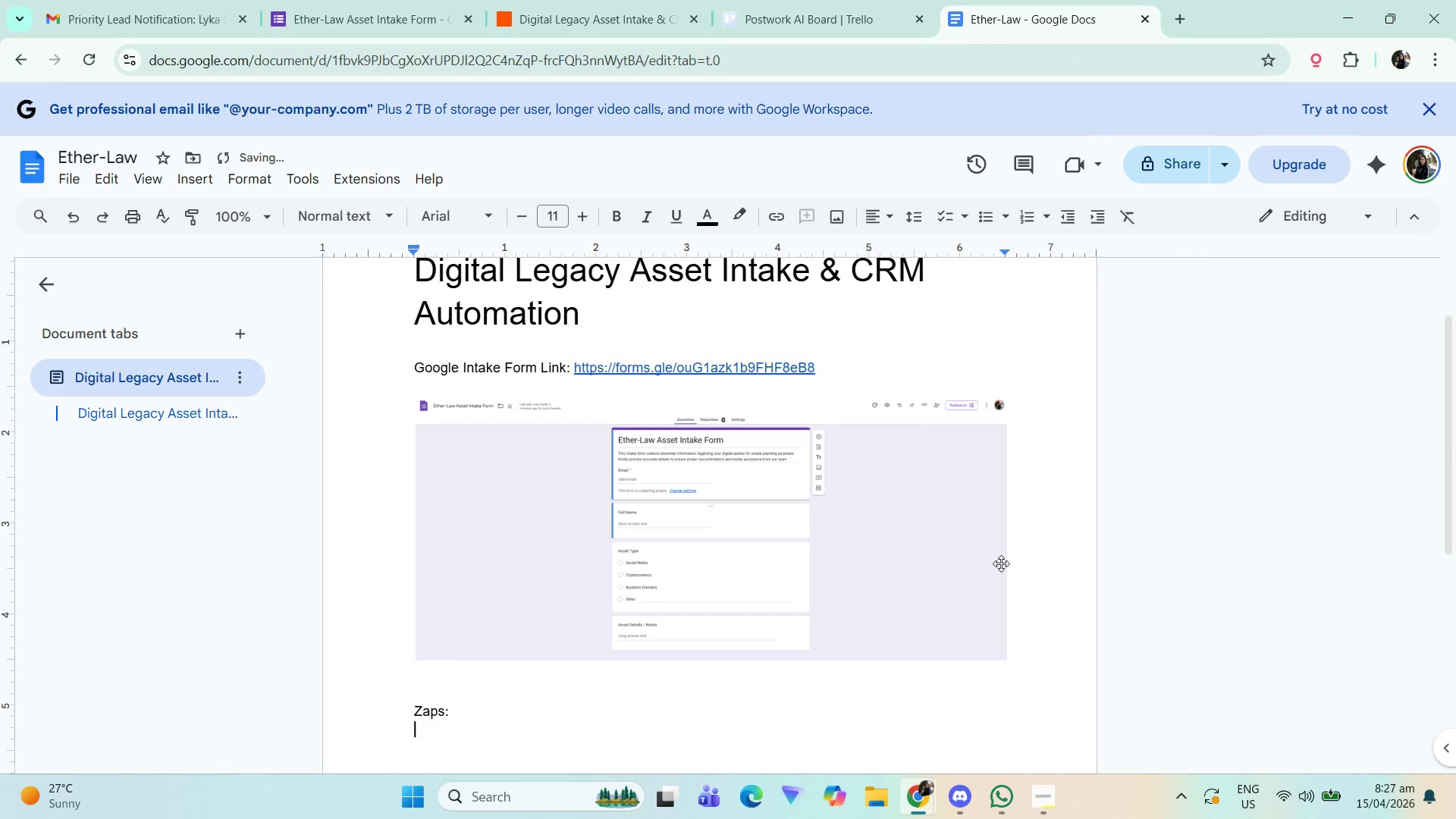 
 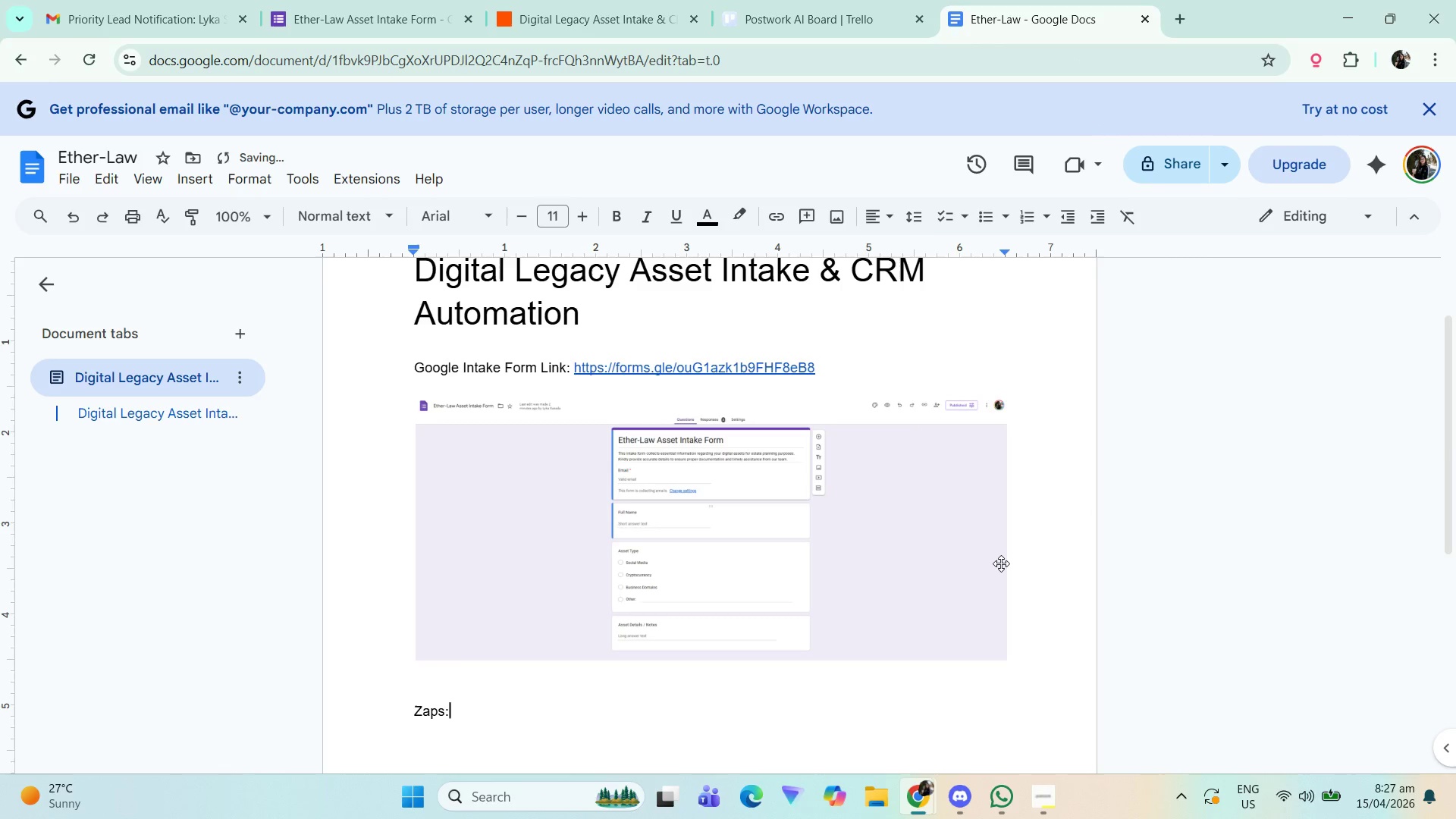 
key(Enter)
 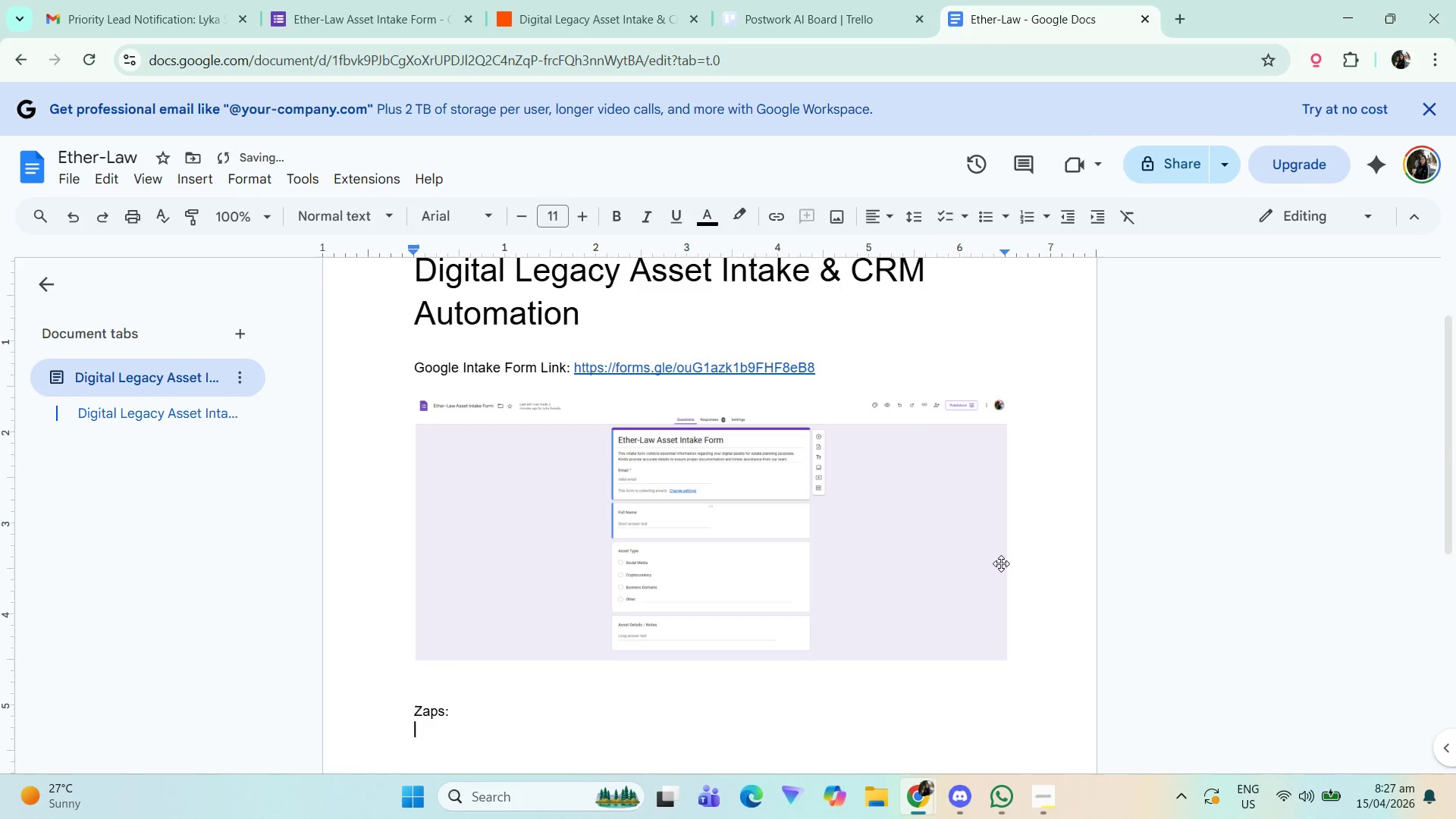 
key(Shift+ShiftLeft)
 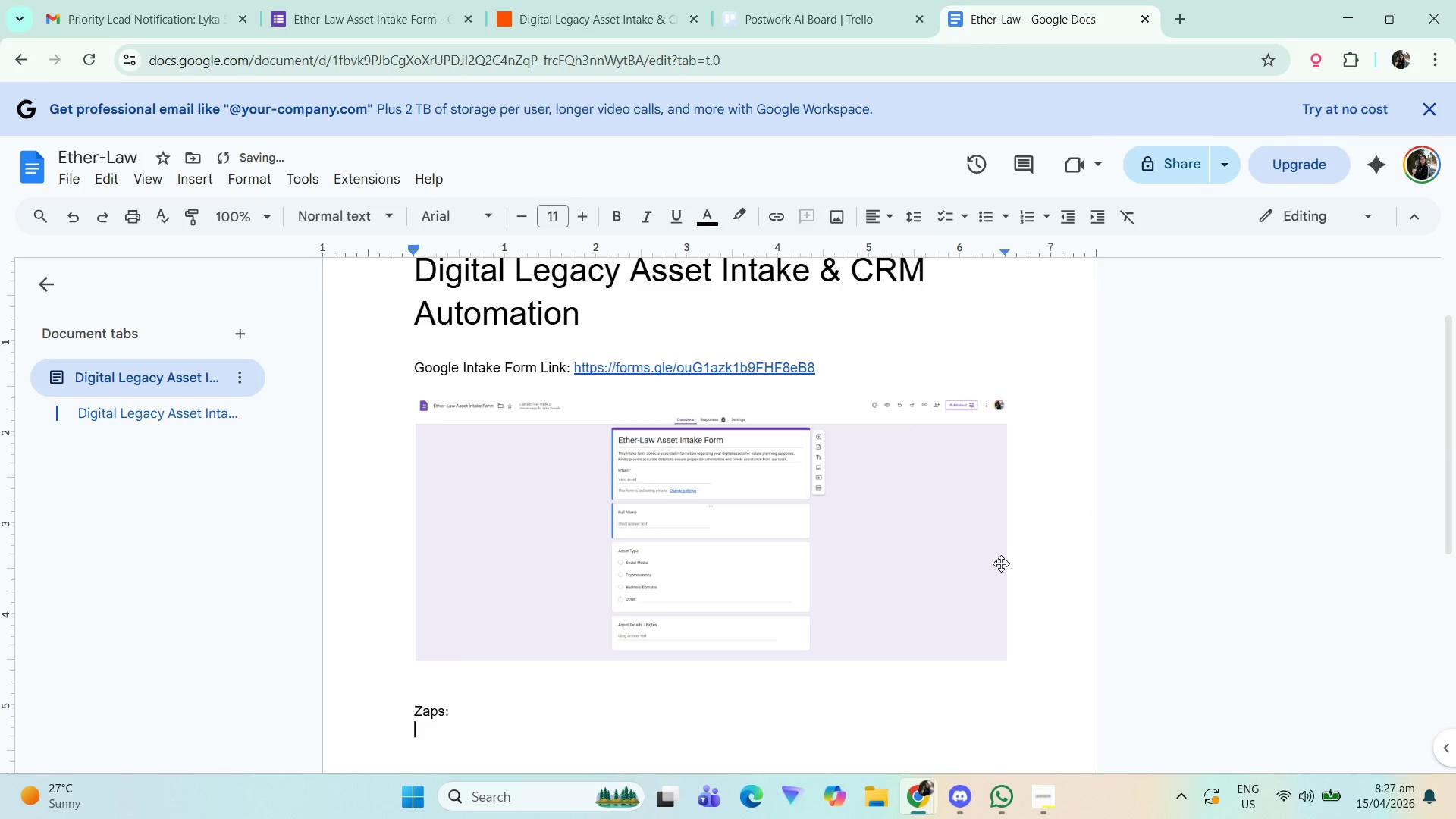 
key(Enter)
 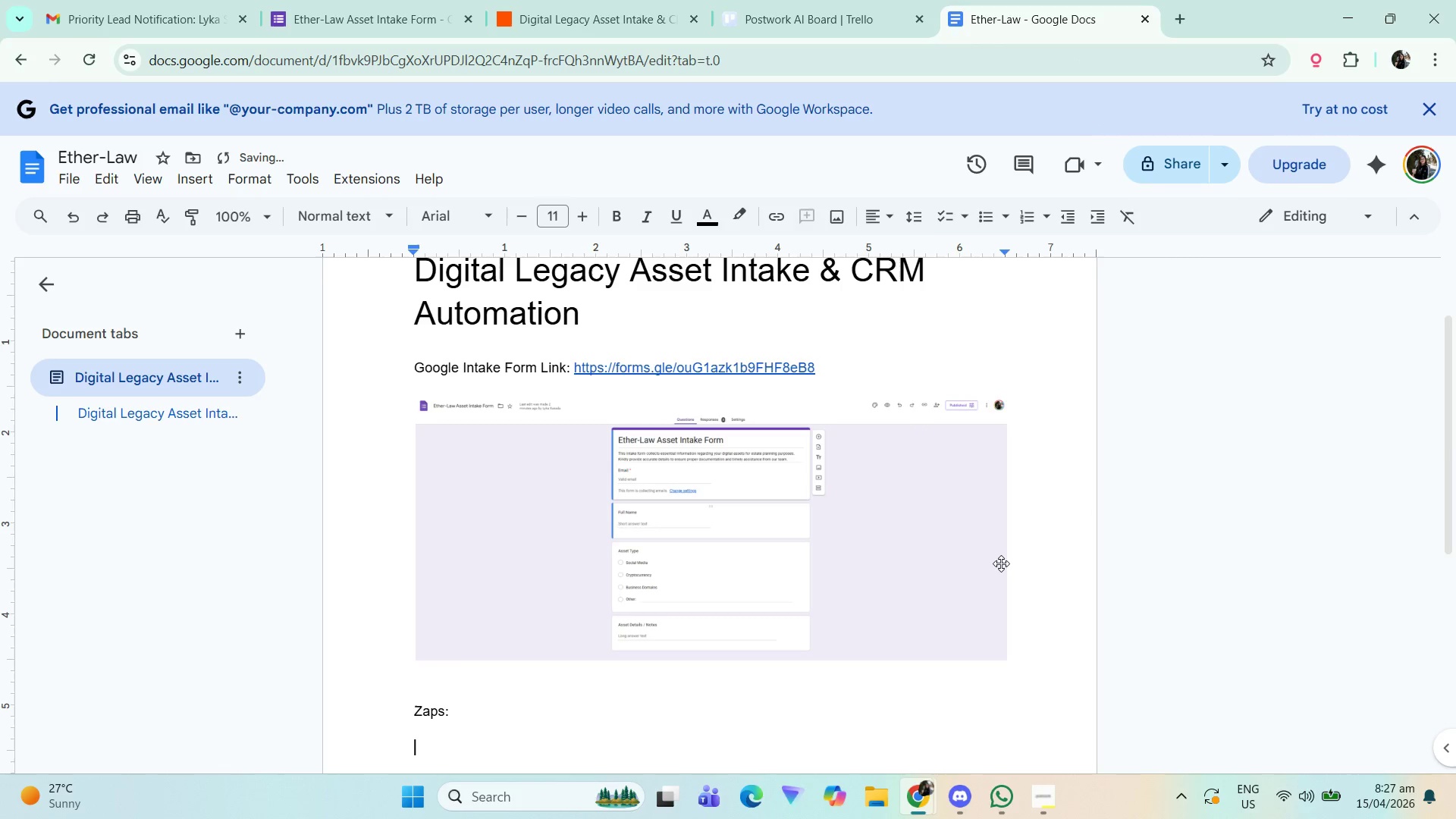 
type(Trogge)
key(Backspace)
key(Backspace)
key(Backspace)
key(Backspace)
type(igger)
 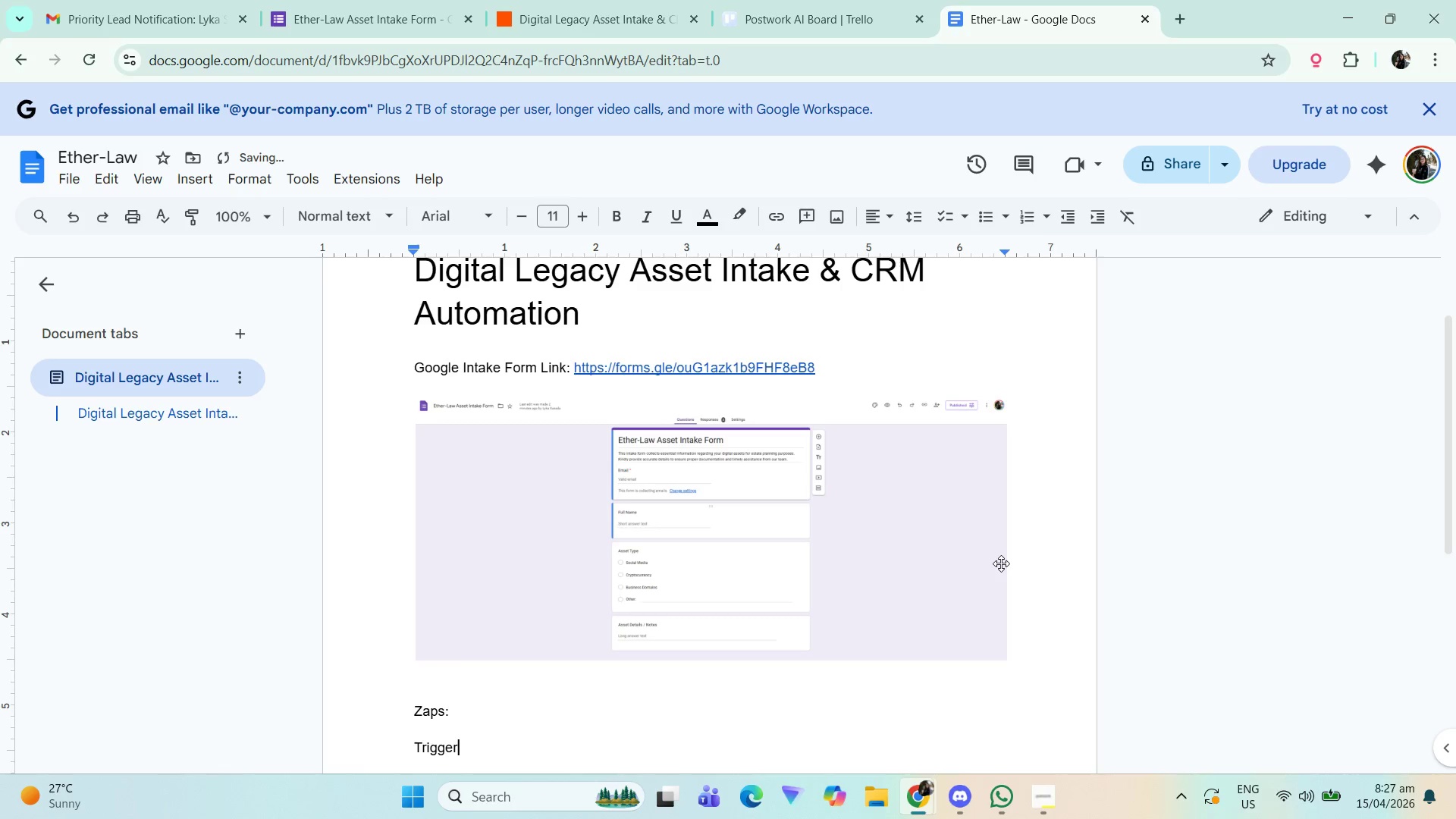 
key(Shift+Enter)
 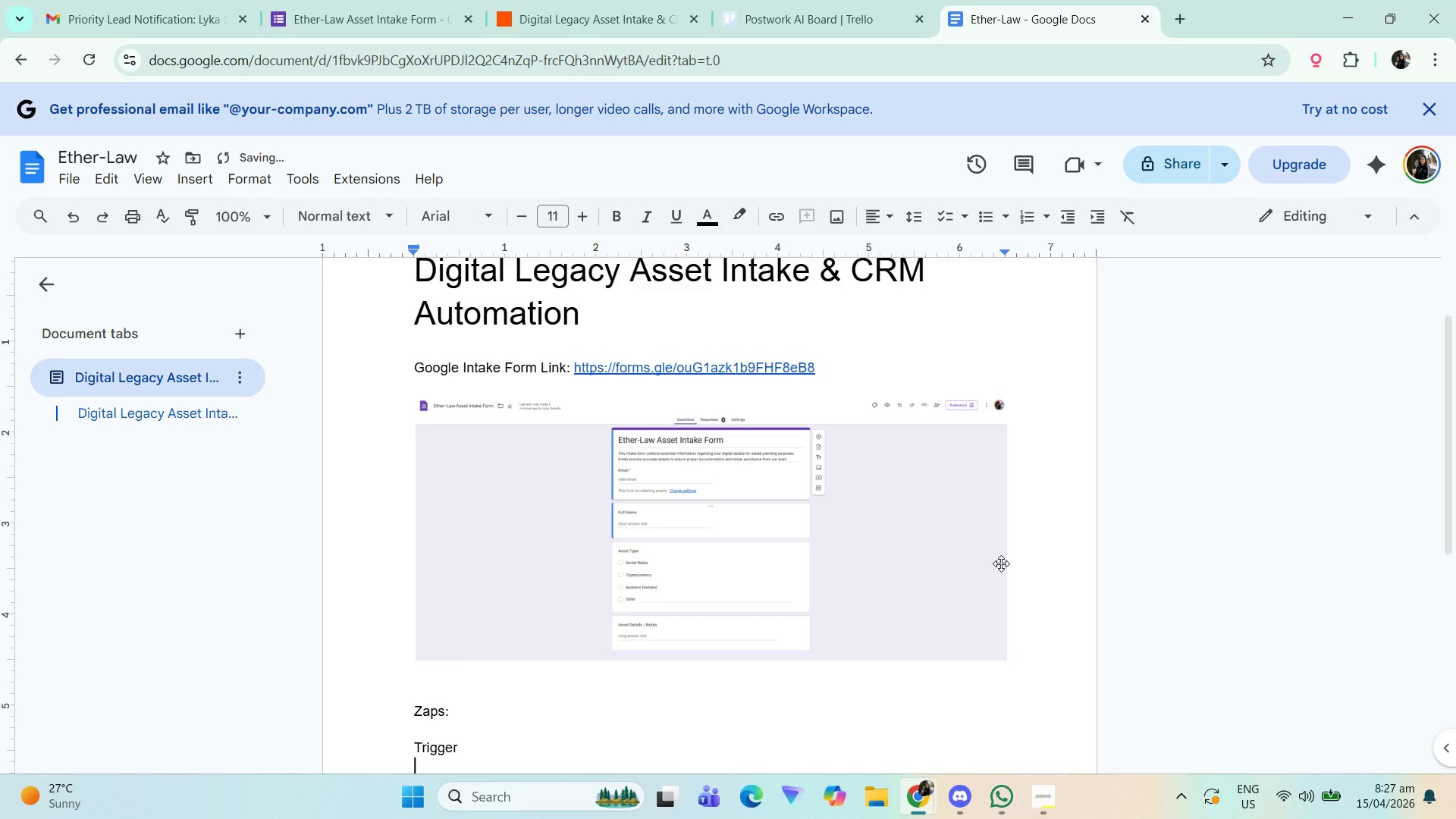 
key(Control+ControlLeft)
 